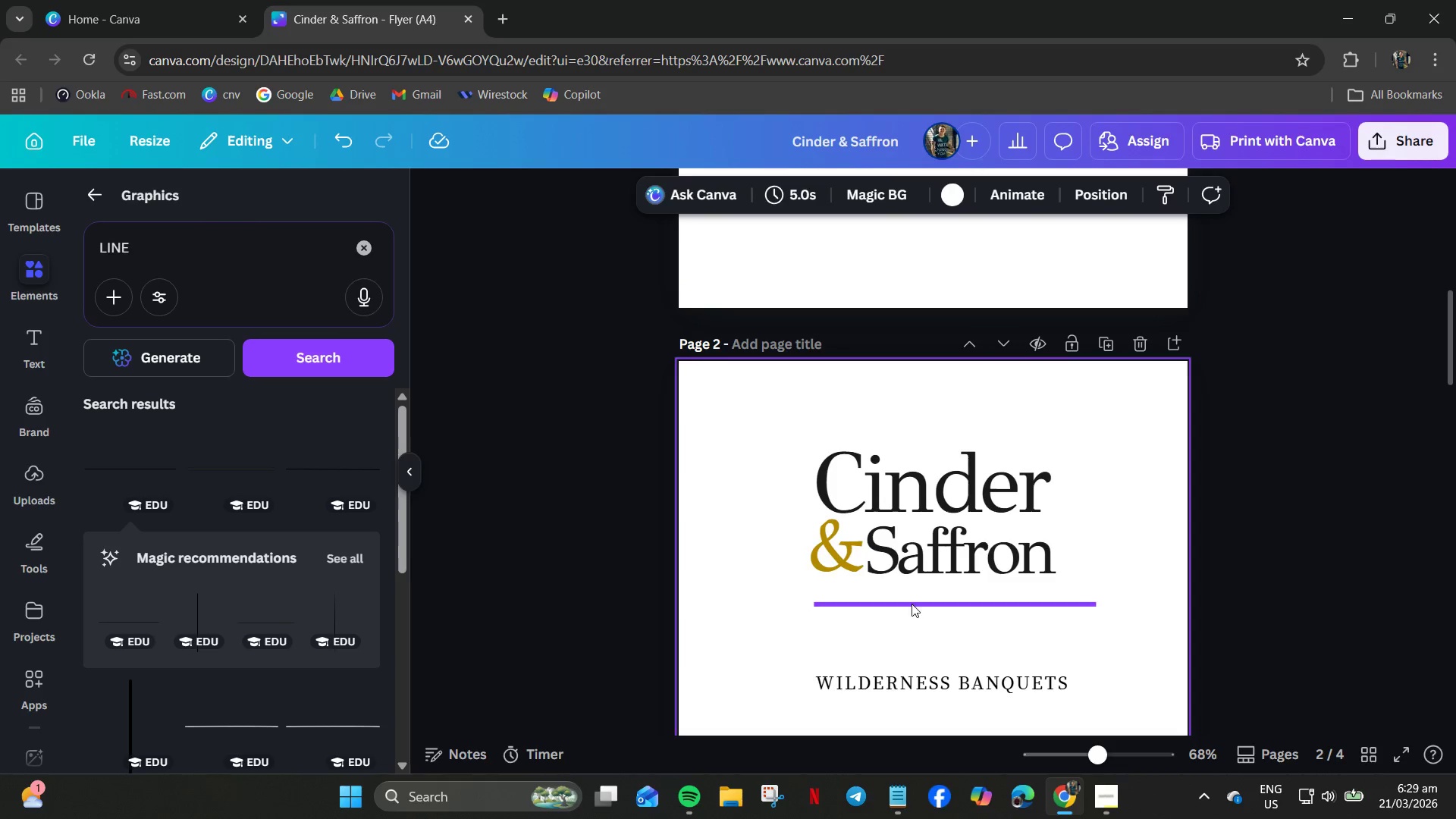 
left_click([912, 604])
 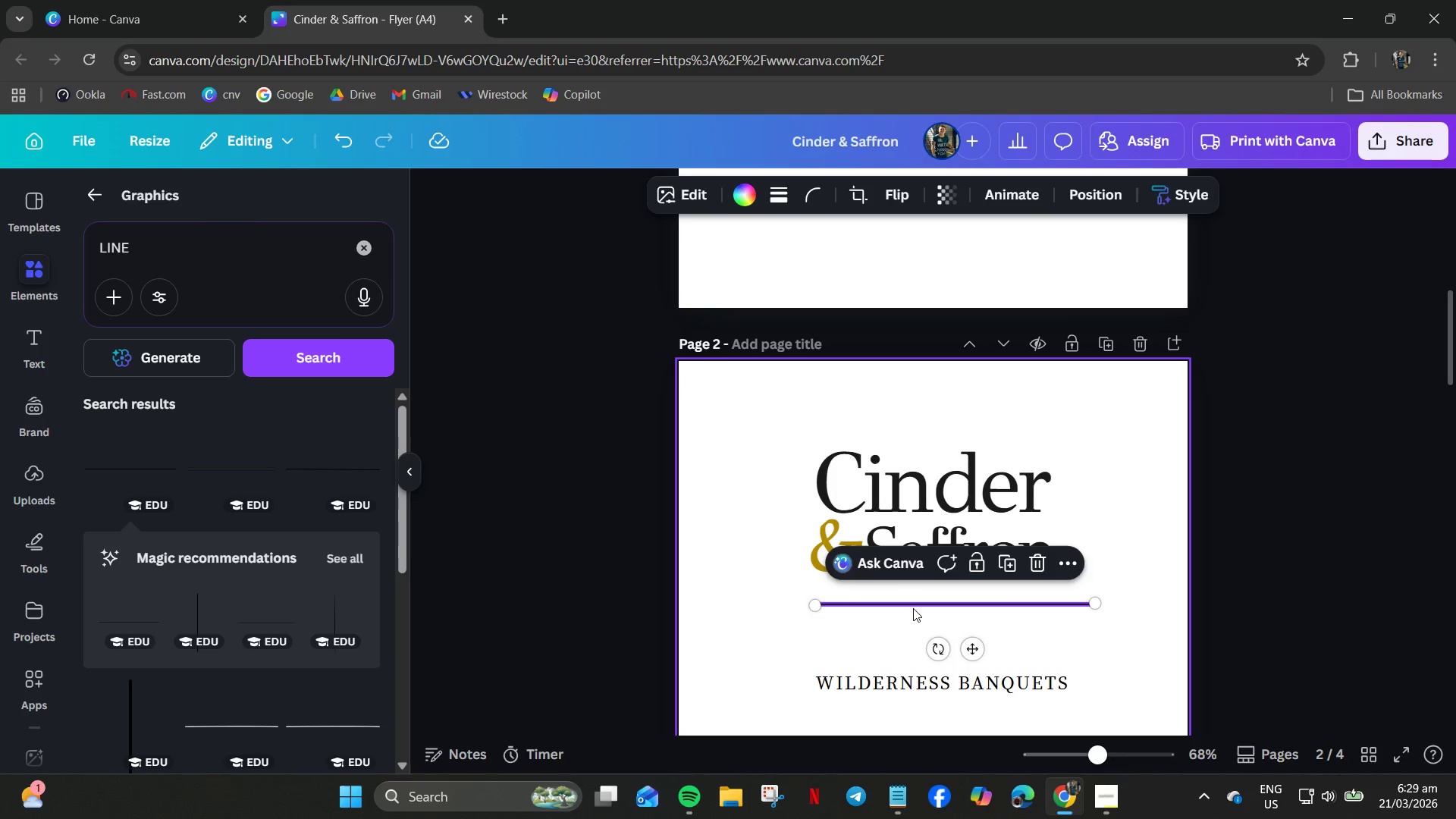 
right_click([913, 608])
 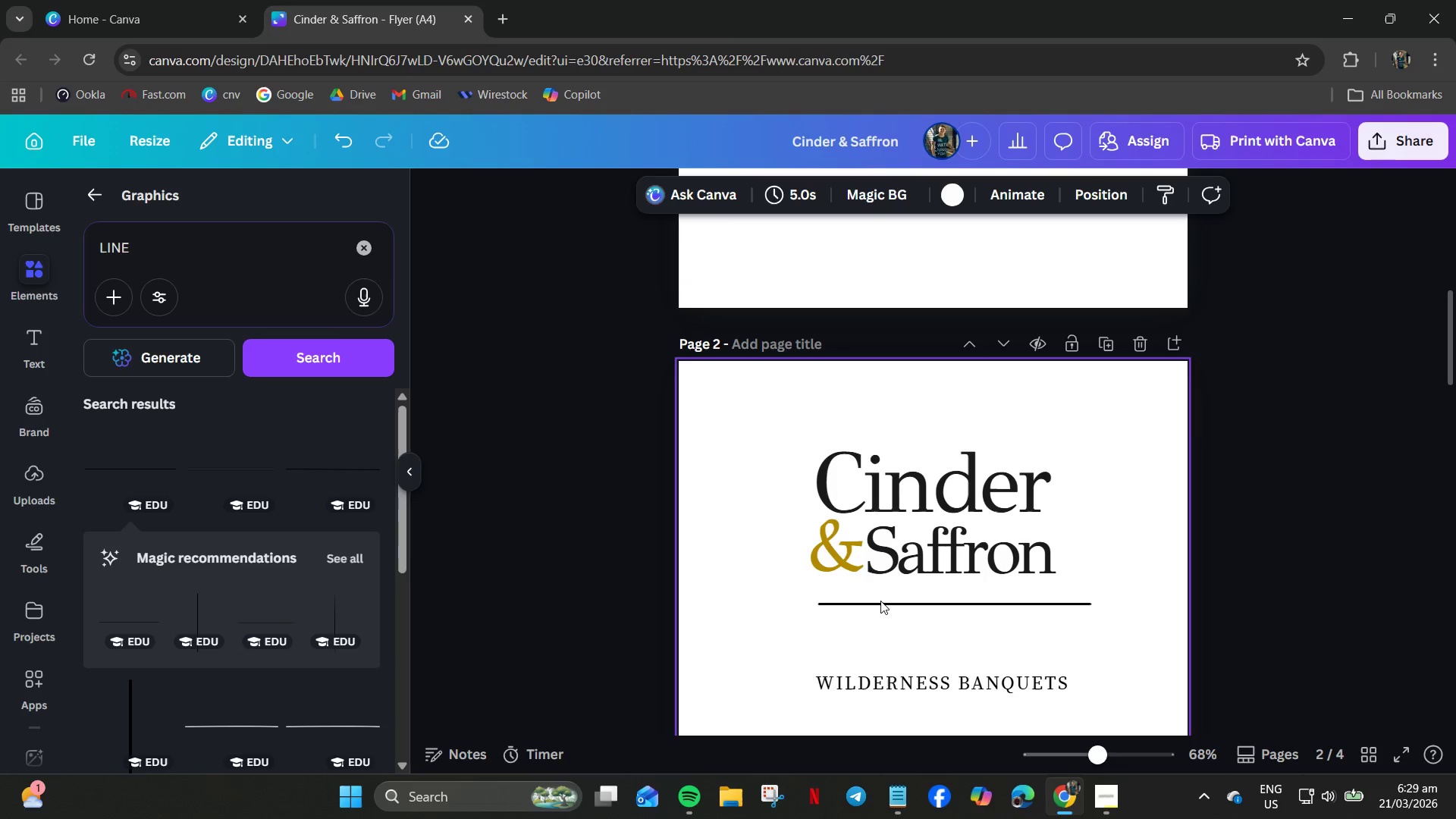 
right_click([887, 605])
 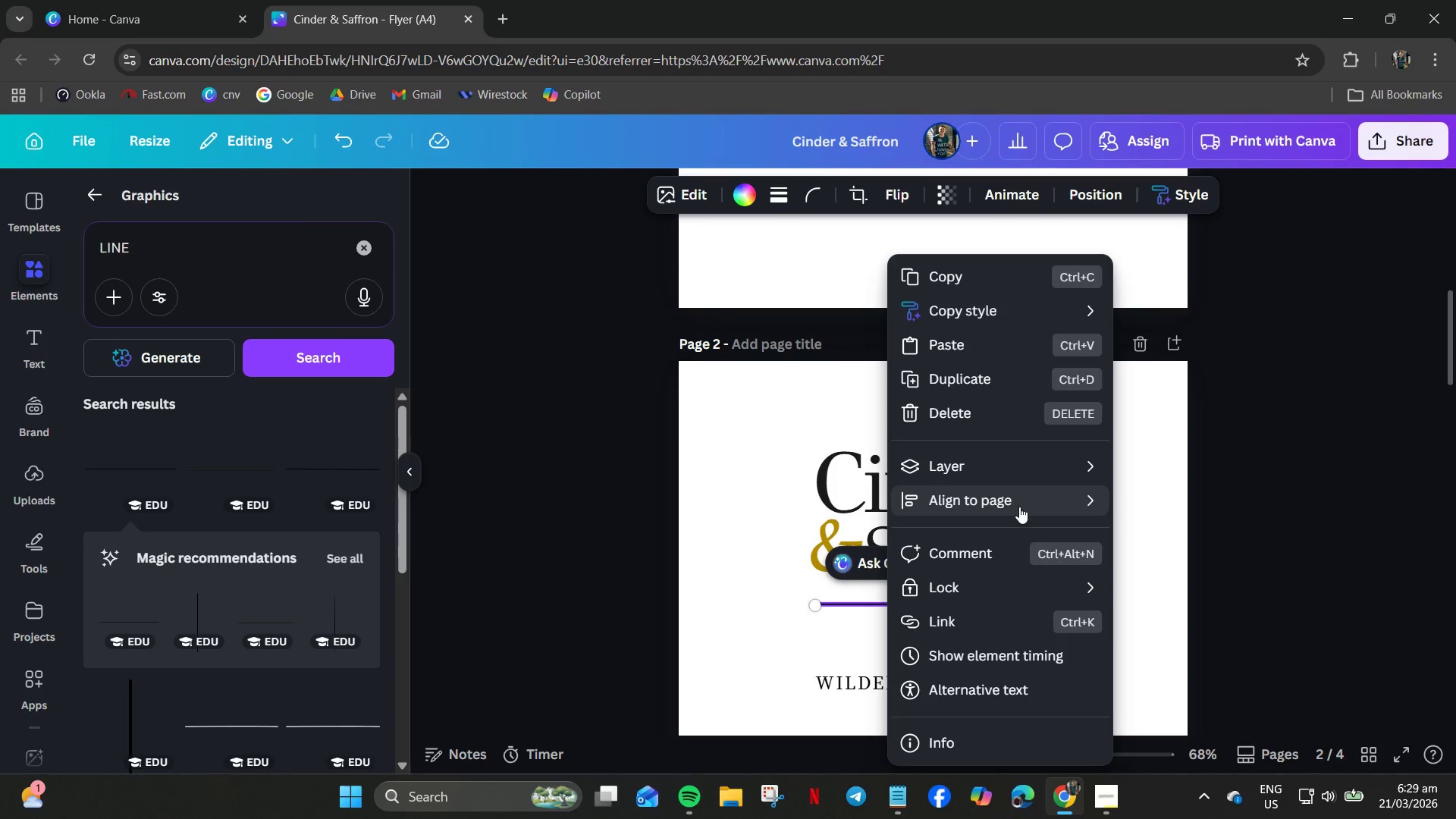 
left_click([1019, 507])
 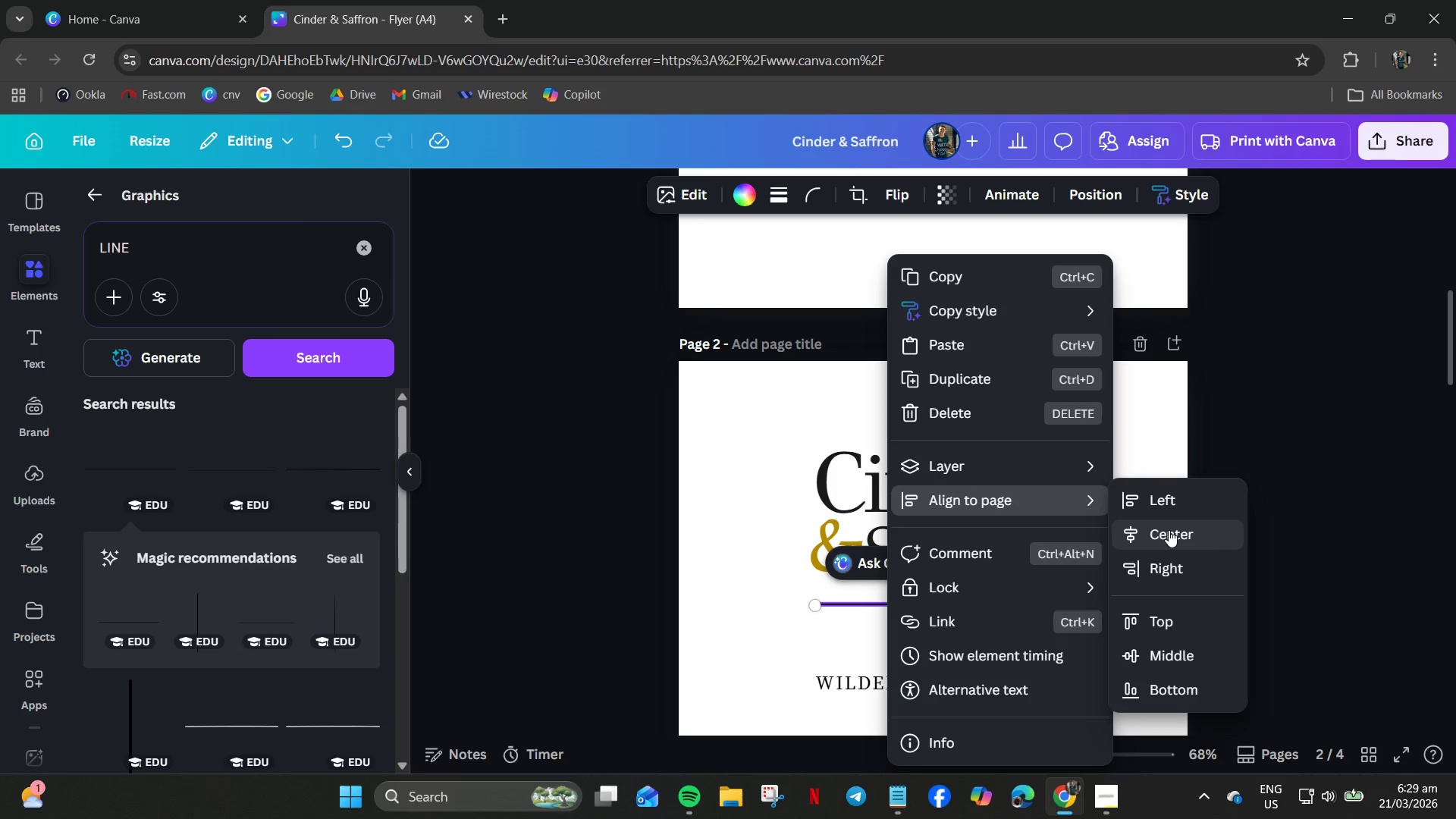 
left_click([1169, 530])
 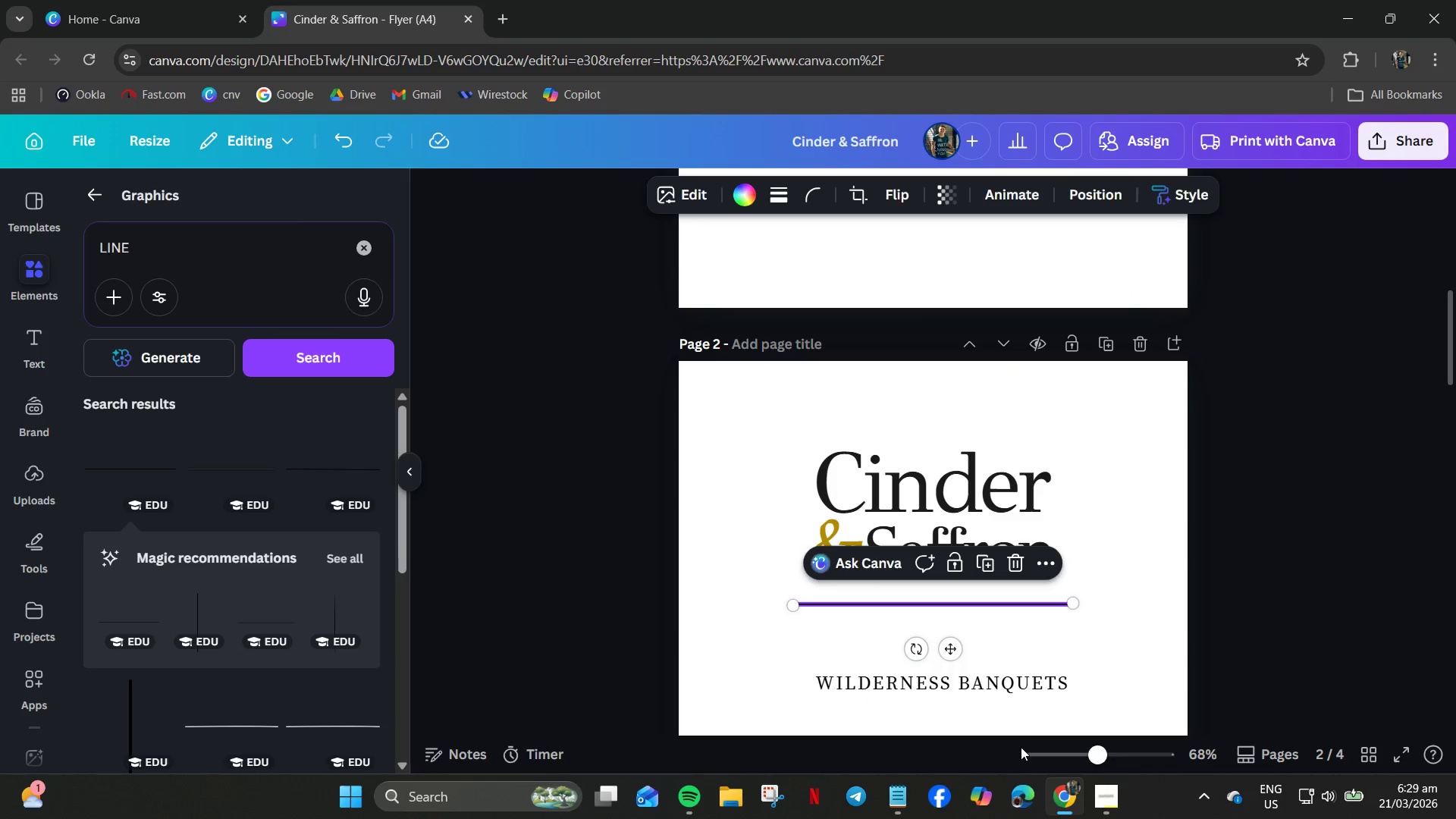 
hold_key(key=ArrowUp, duration=0.61)
 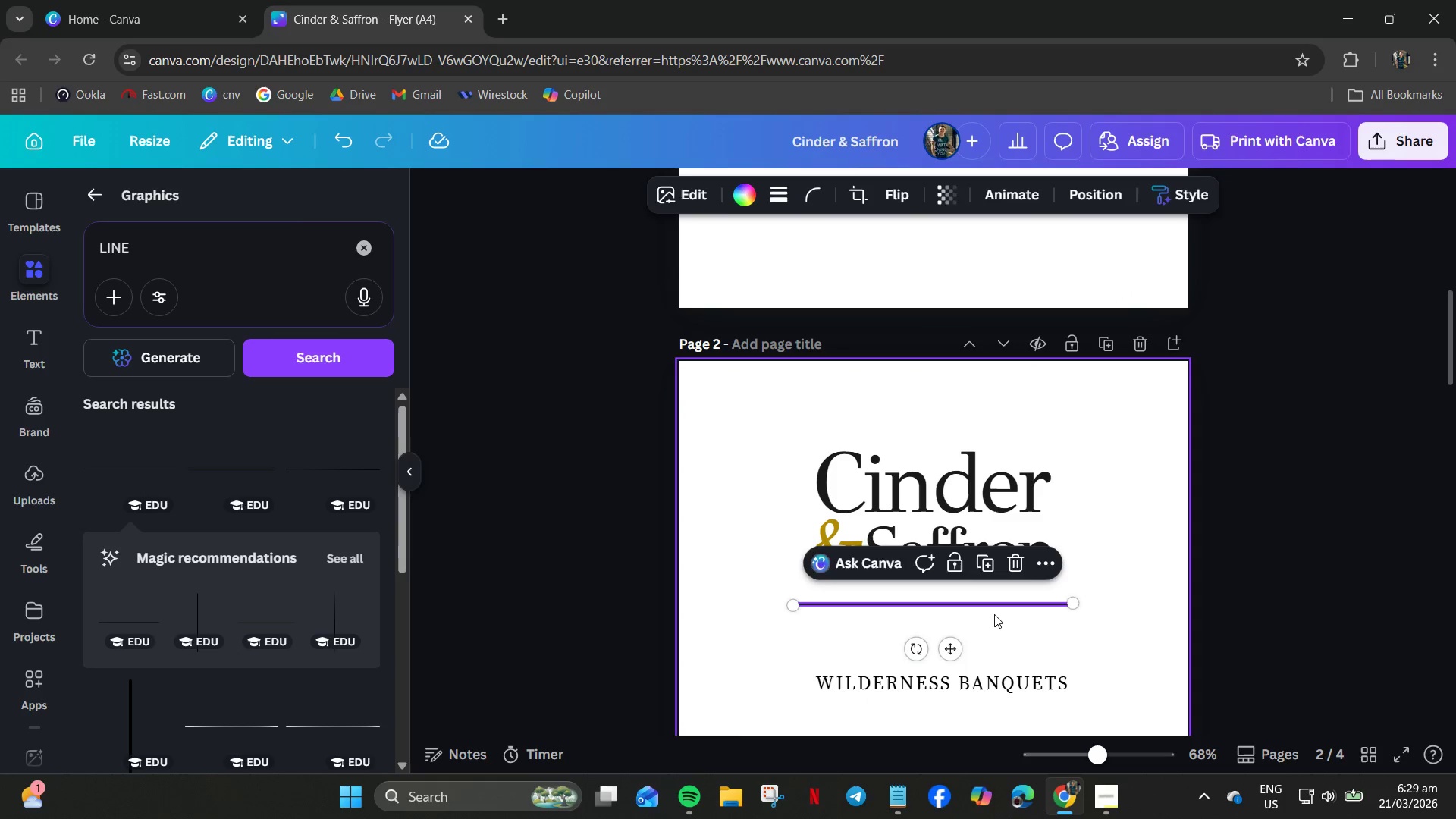 
left_click([994, 614])
 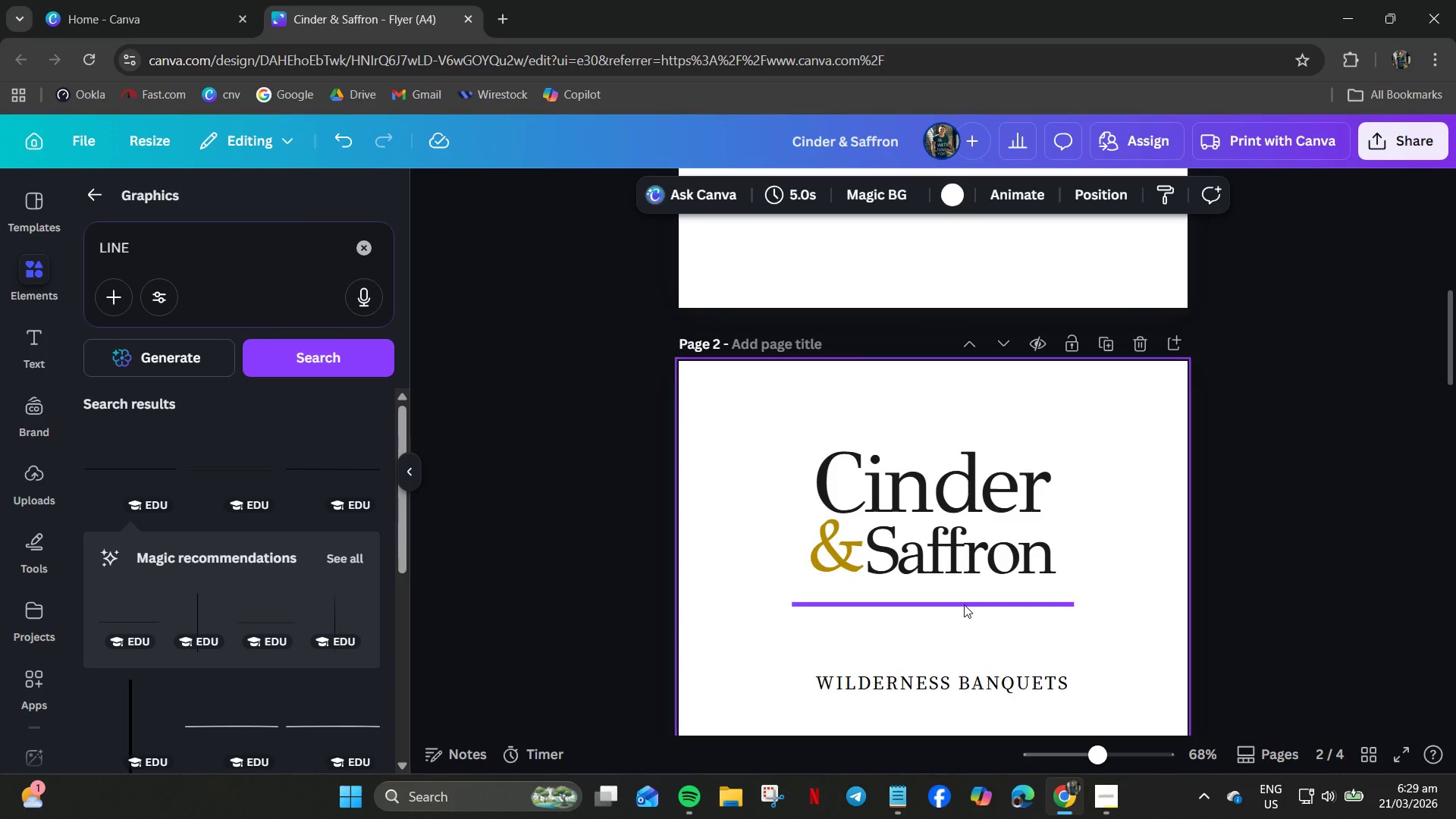 
left_click([964, 604])
 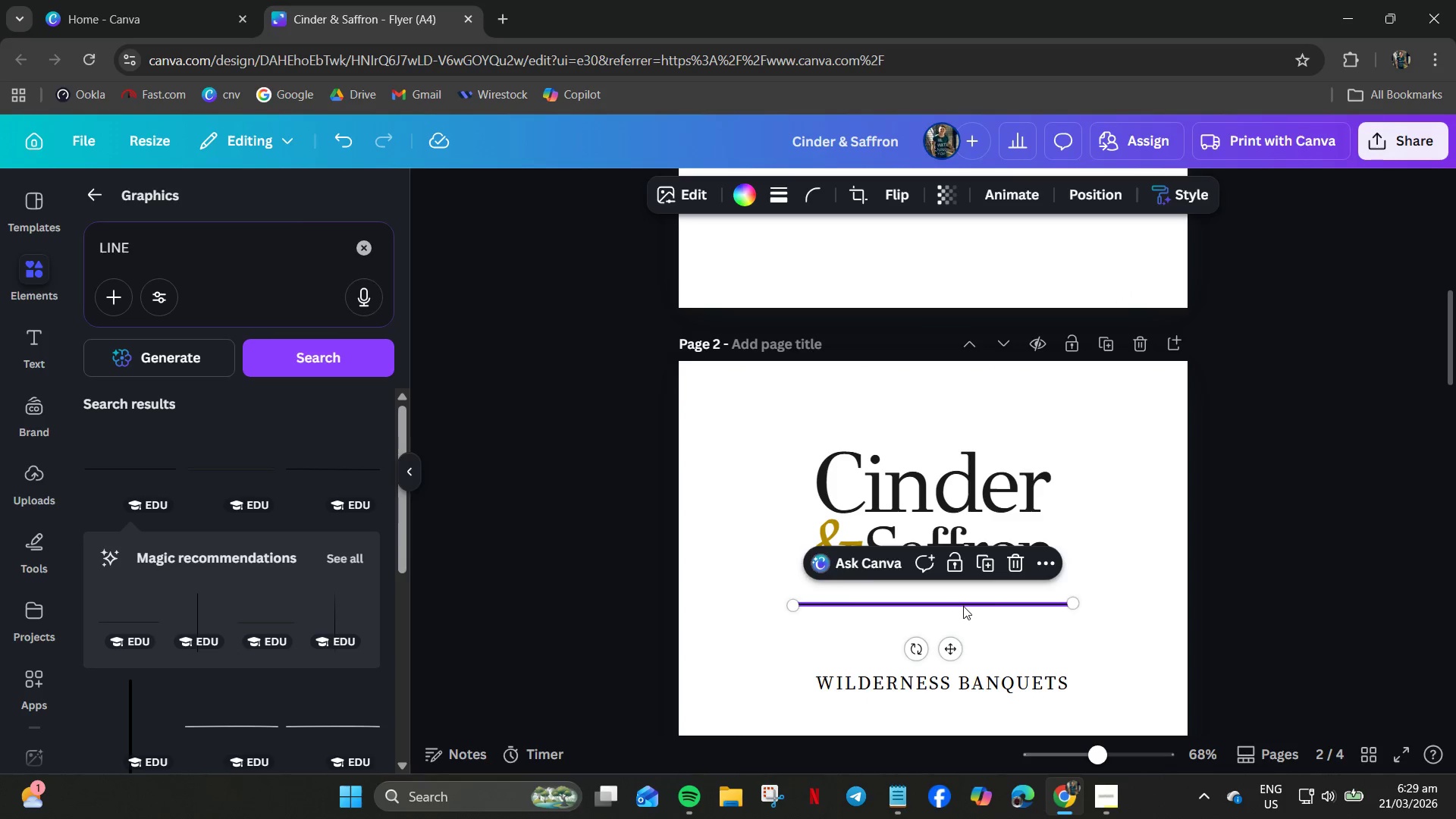 
hold_key(key=ArrowUp, duration=0.59)
 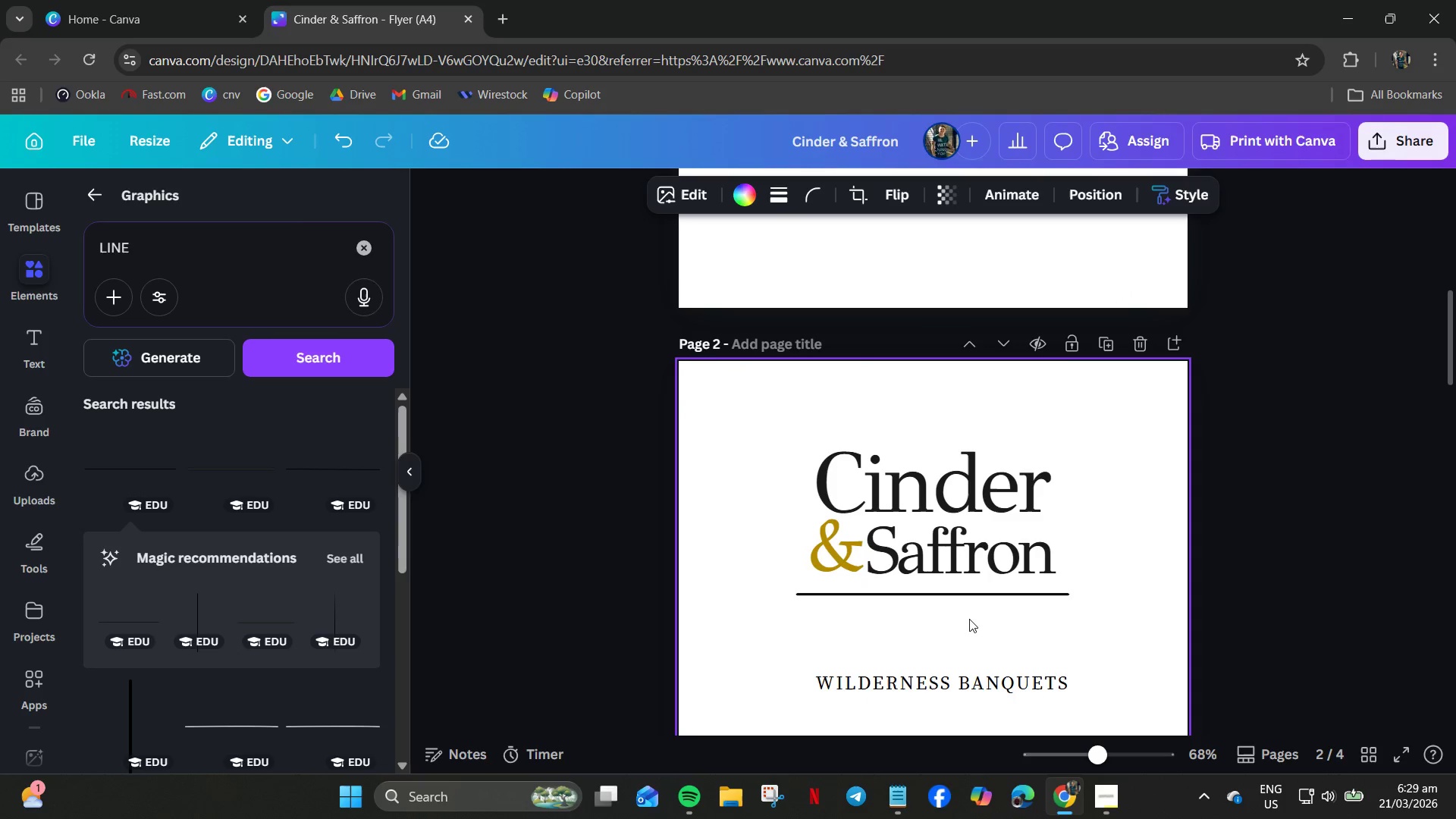 
key(ArrowUp)
 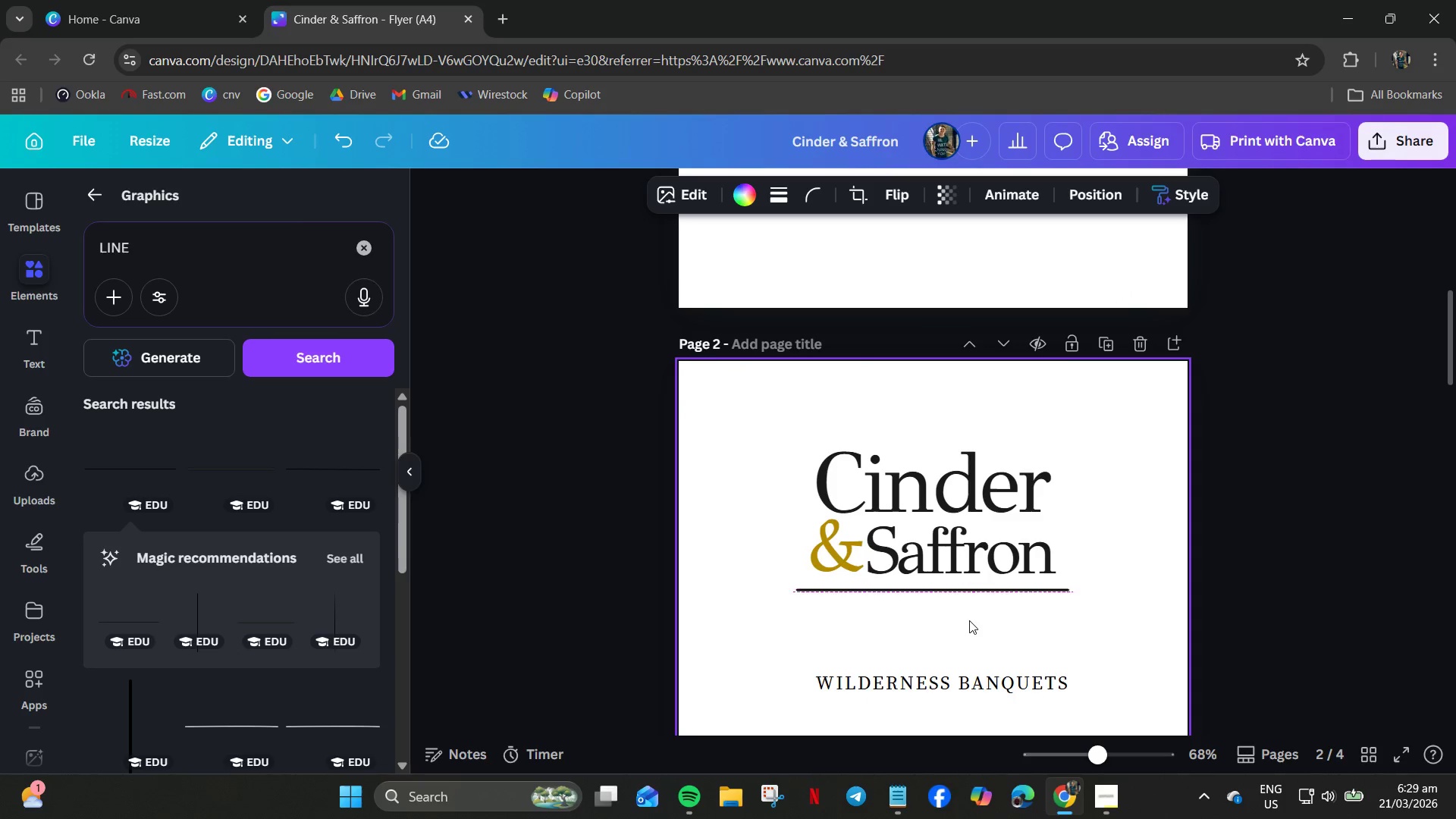 
key(ArrowUp)
 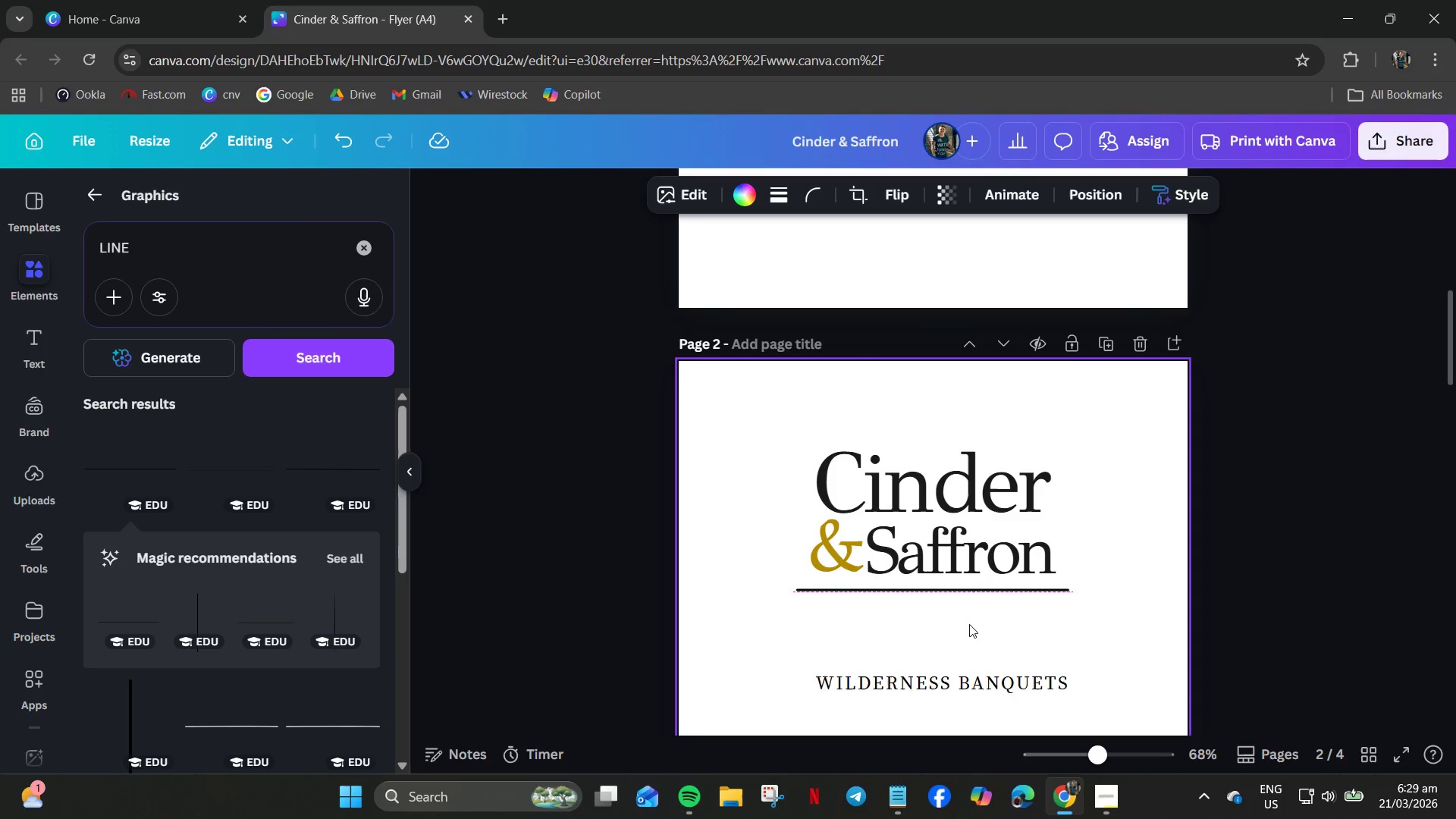 
key(ArrowUp)
 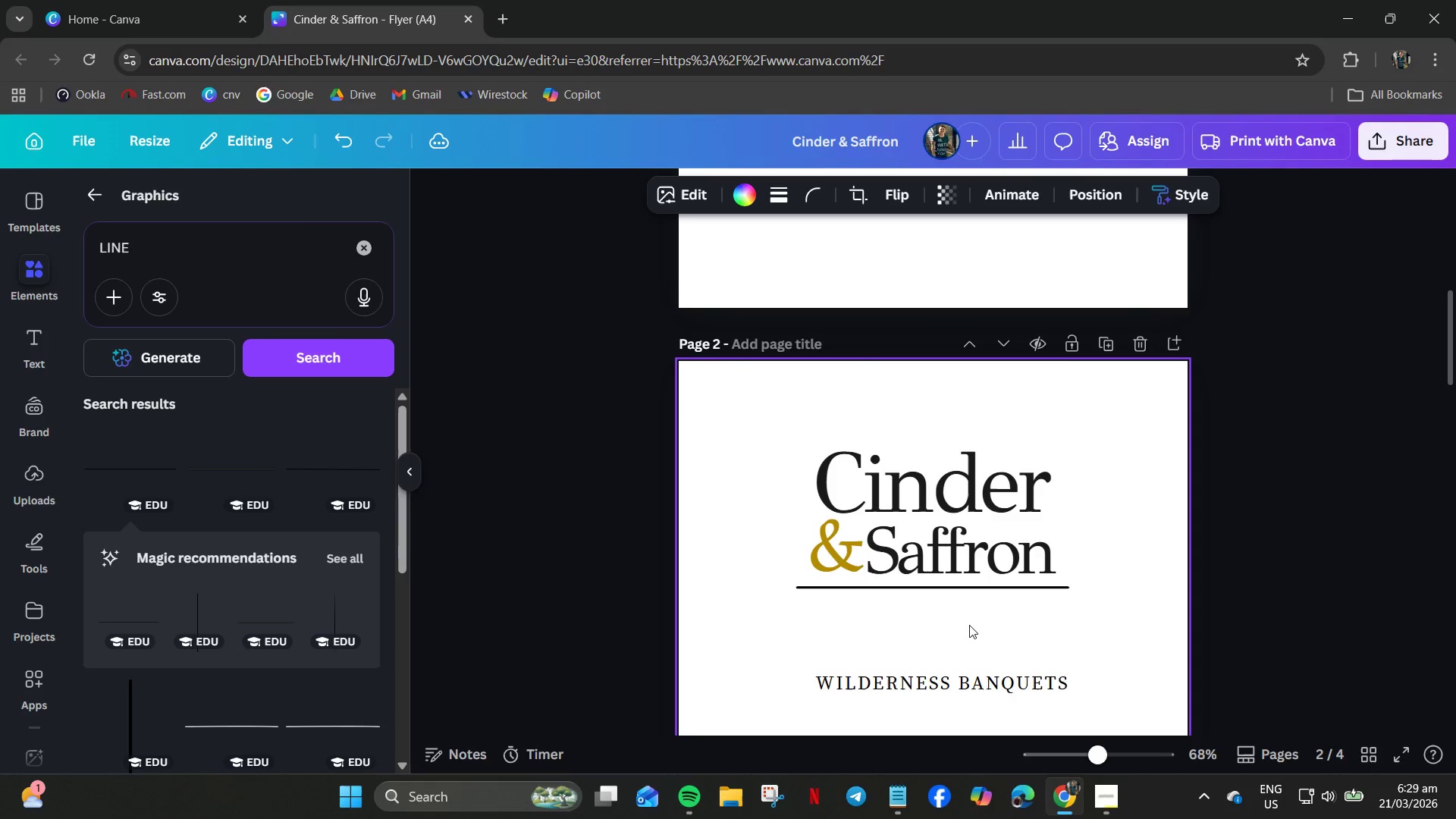 
key(ArrowUp)
 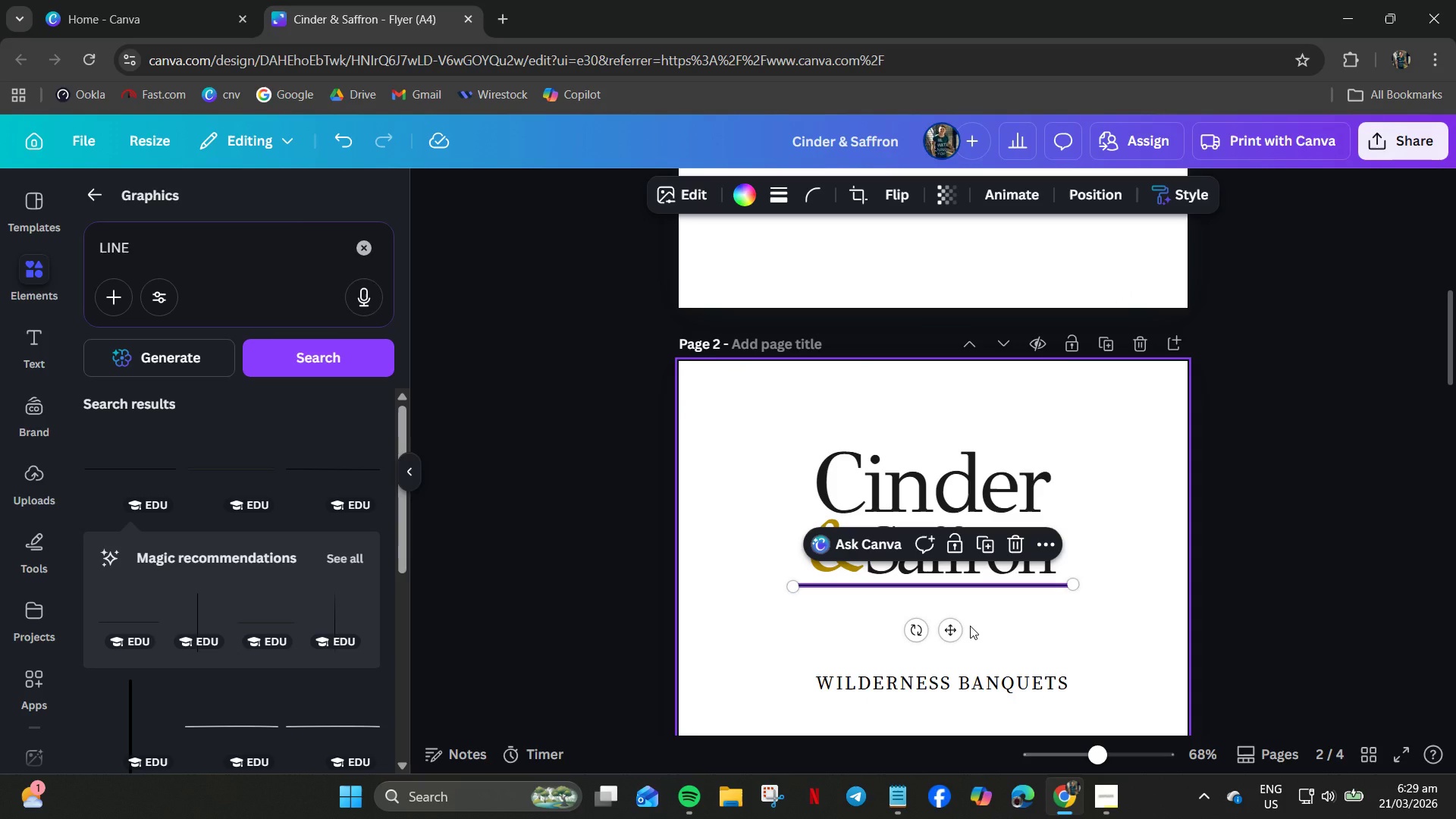 
key(ArrowUp)
 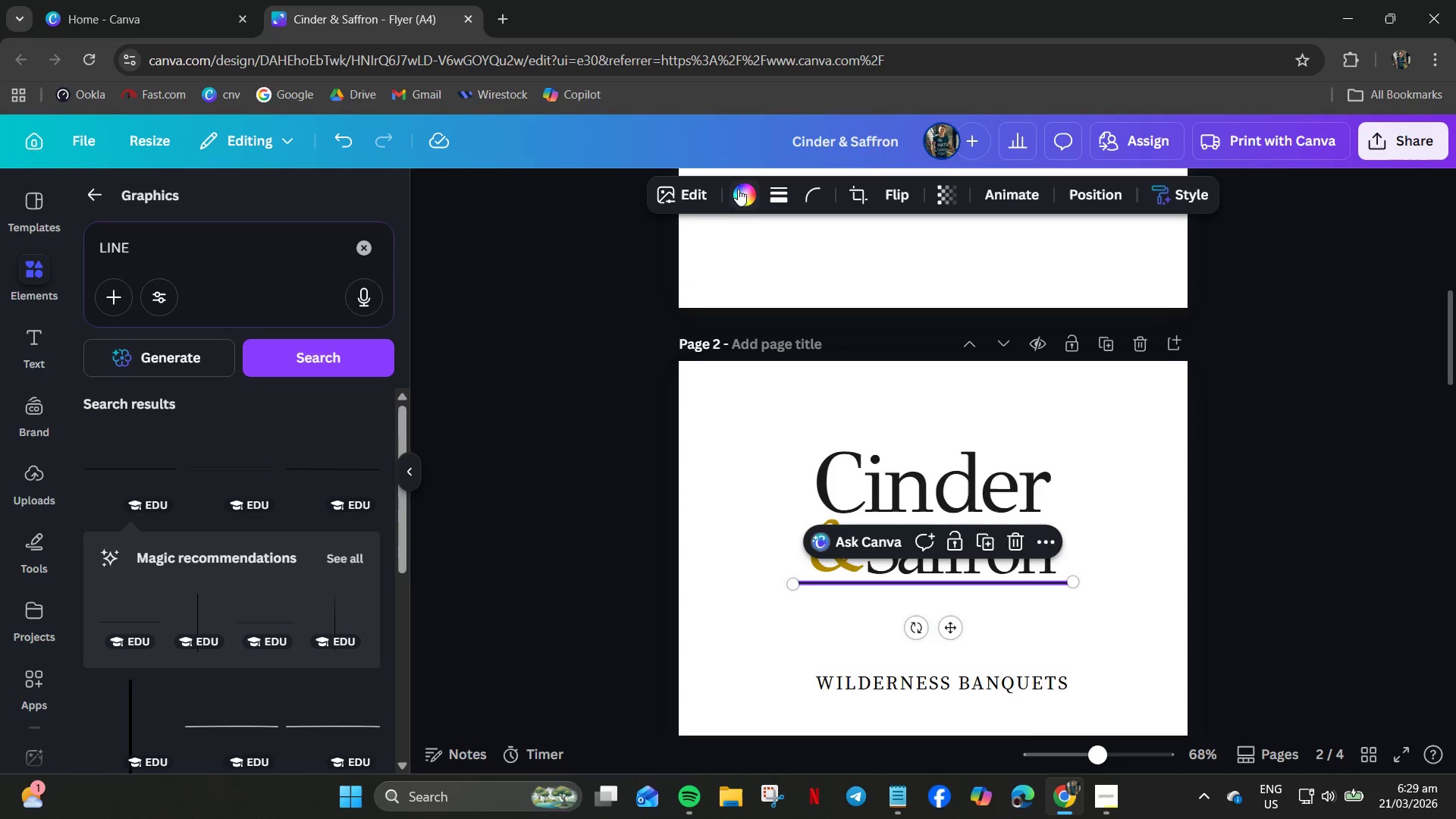 
left_click([738, 189])
 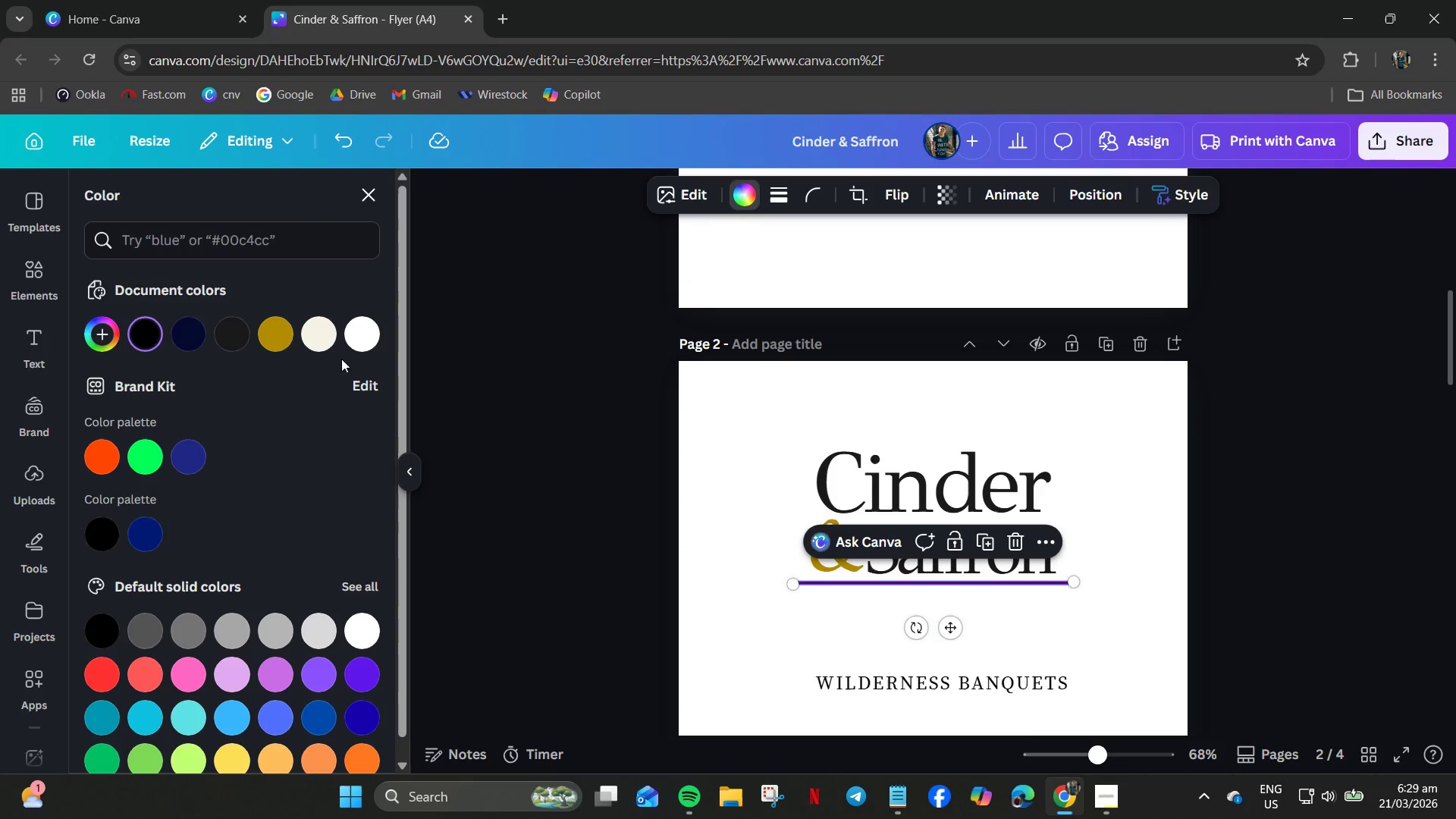 
left_click([286, 344])
 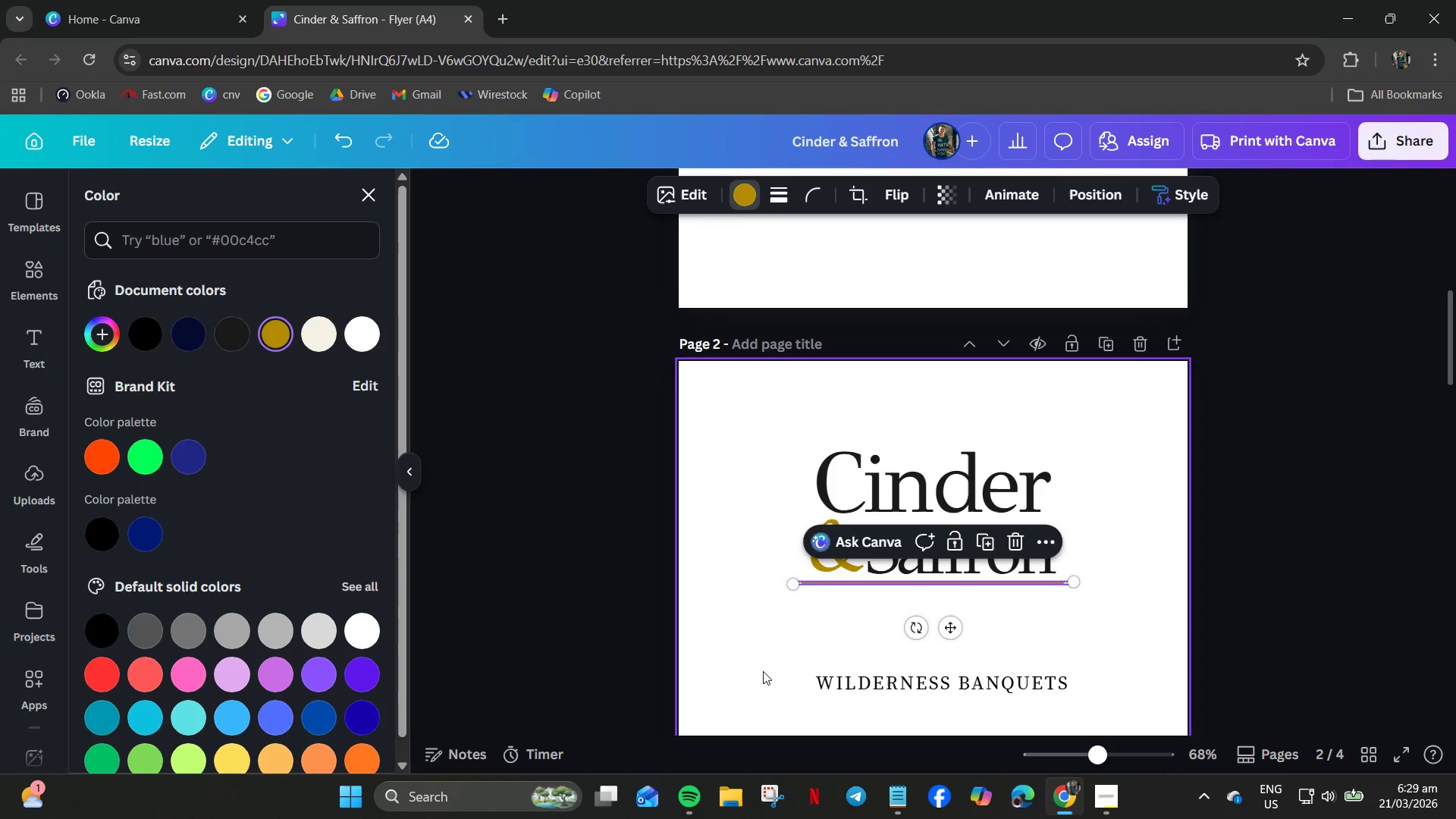 
left_click([774, 641])
 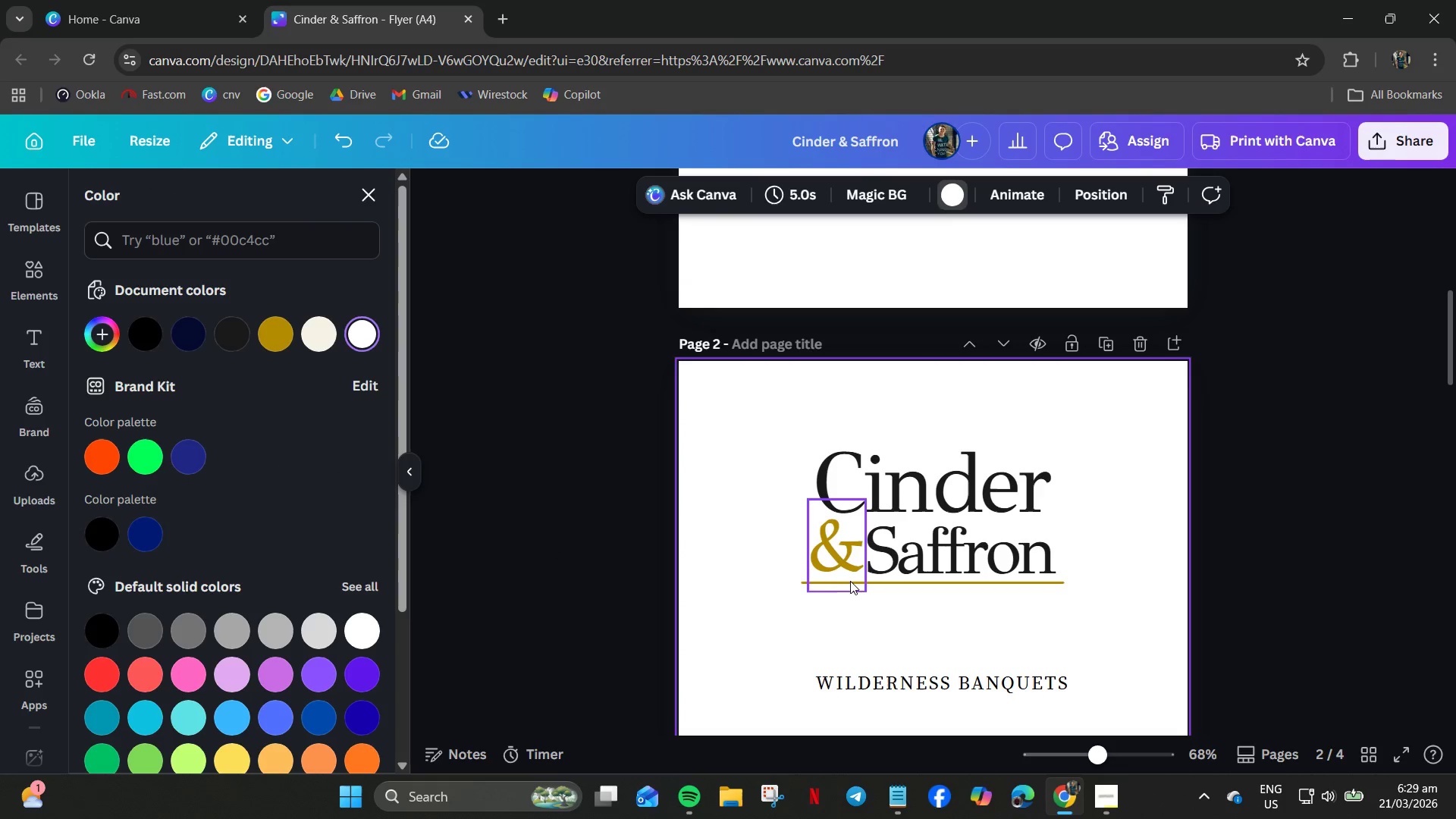 
wait(6.95)
 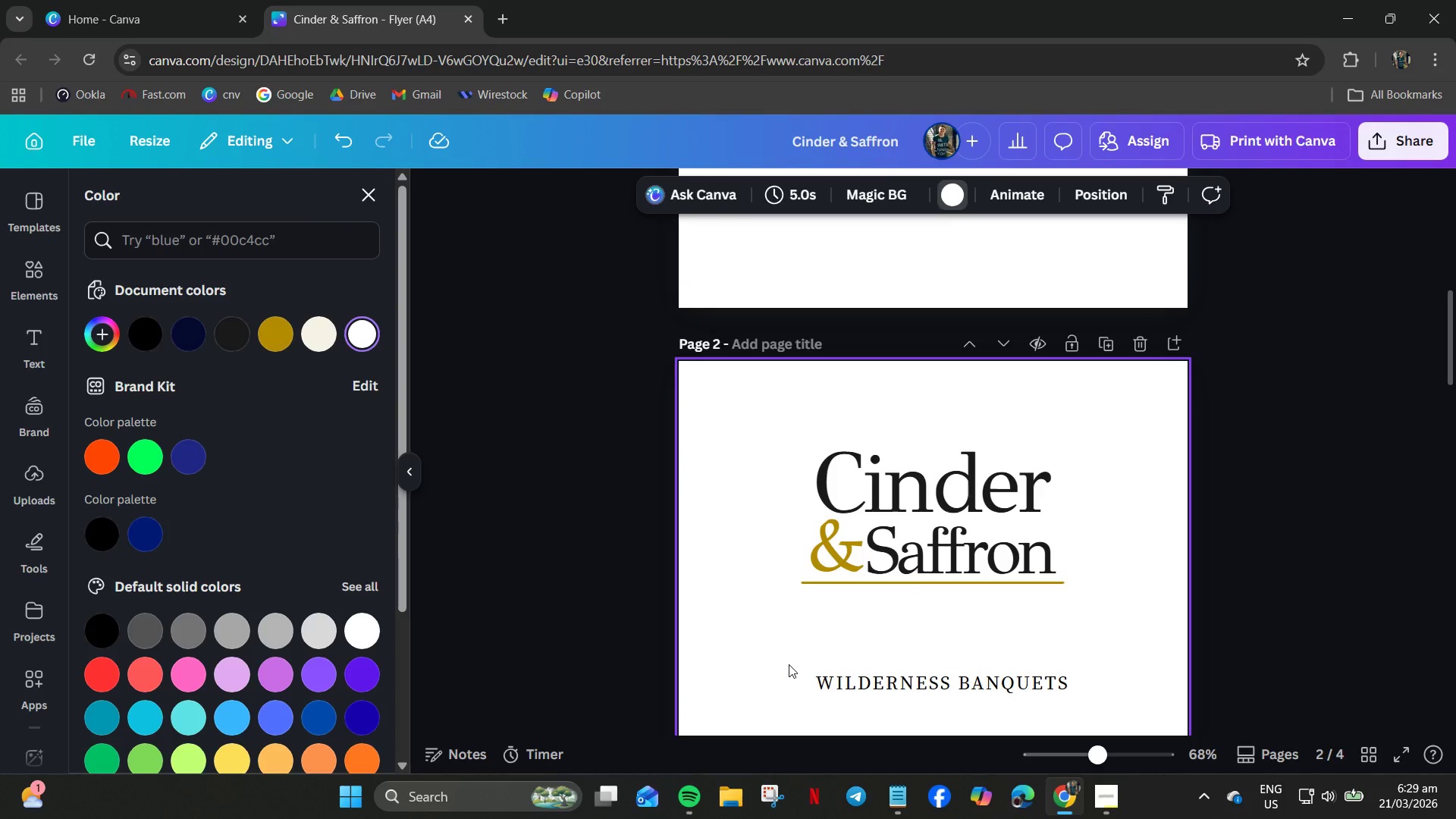 
left_click([1070, 582])
 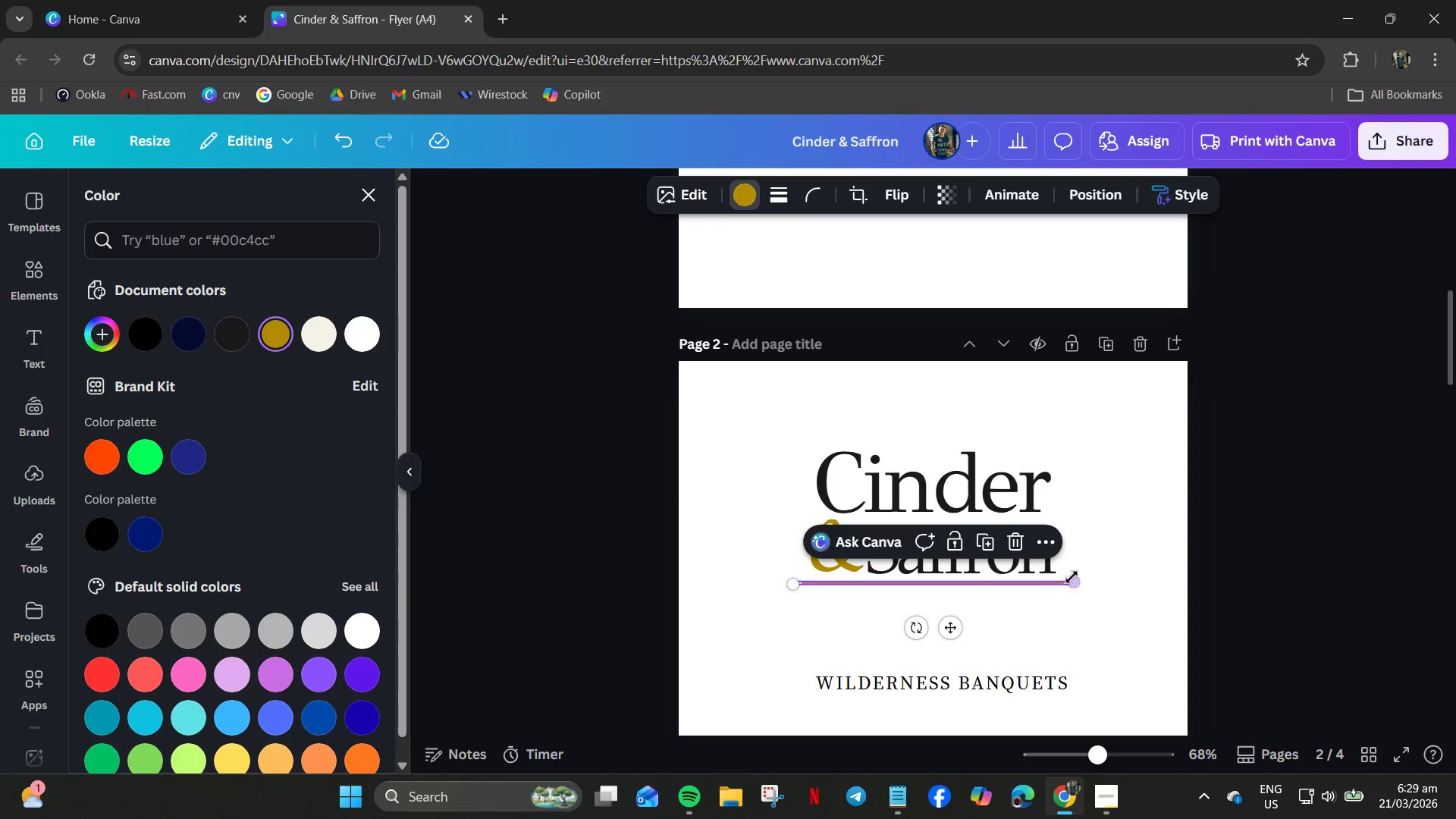 
left_click_drag(start_coordinate=[1075, 582], to_coordinate=[1088, 579])
 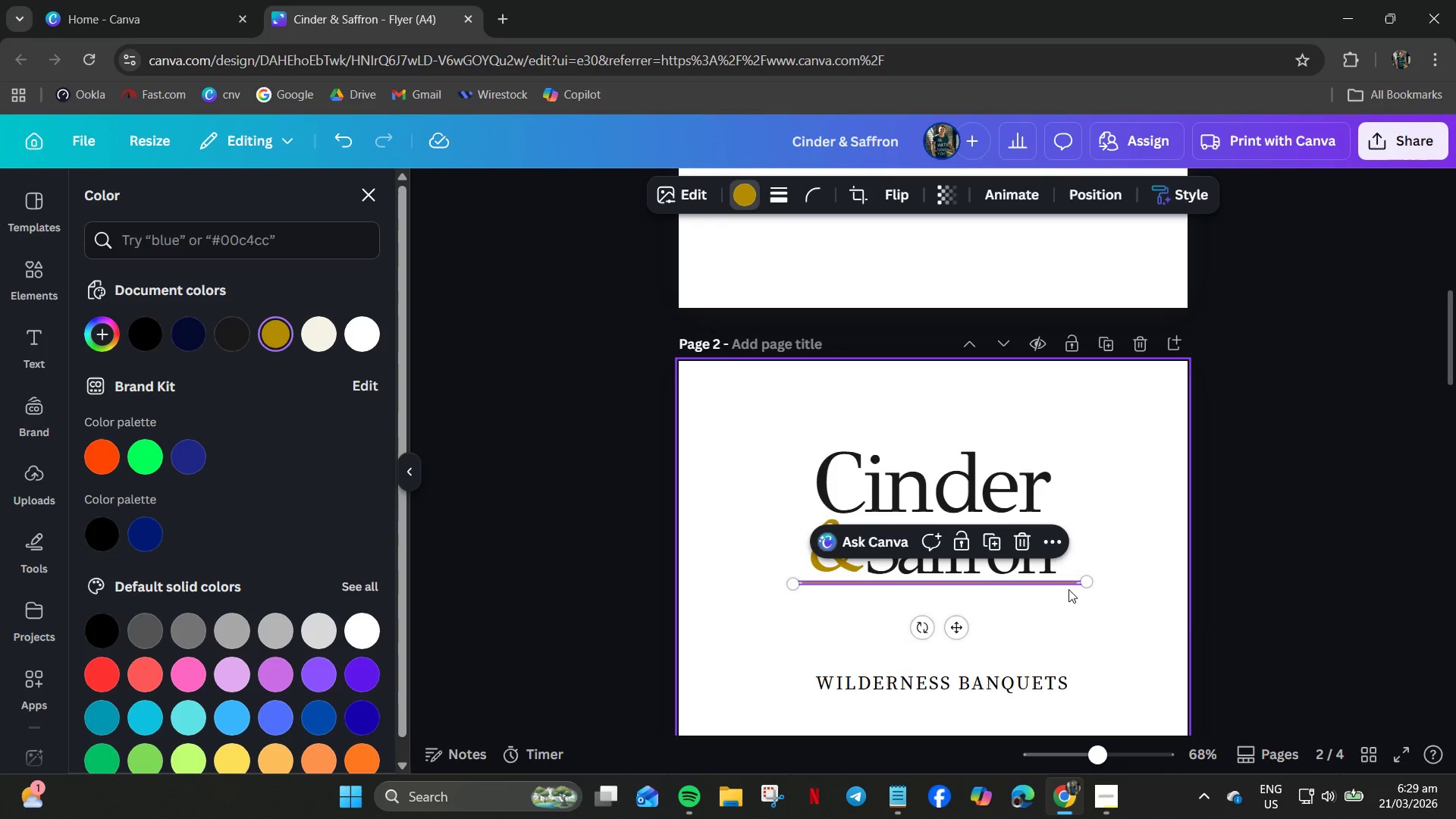 
right_click([1070, 582])
 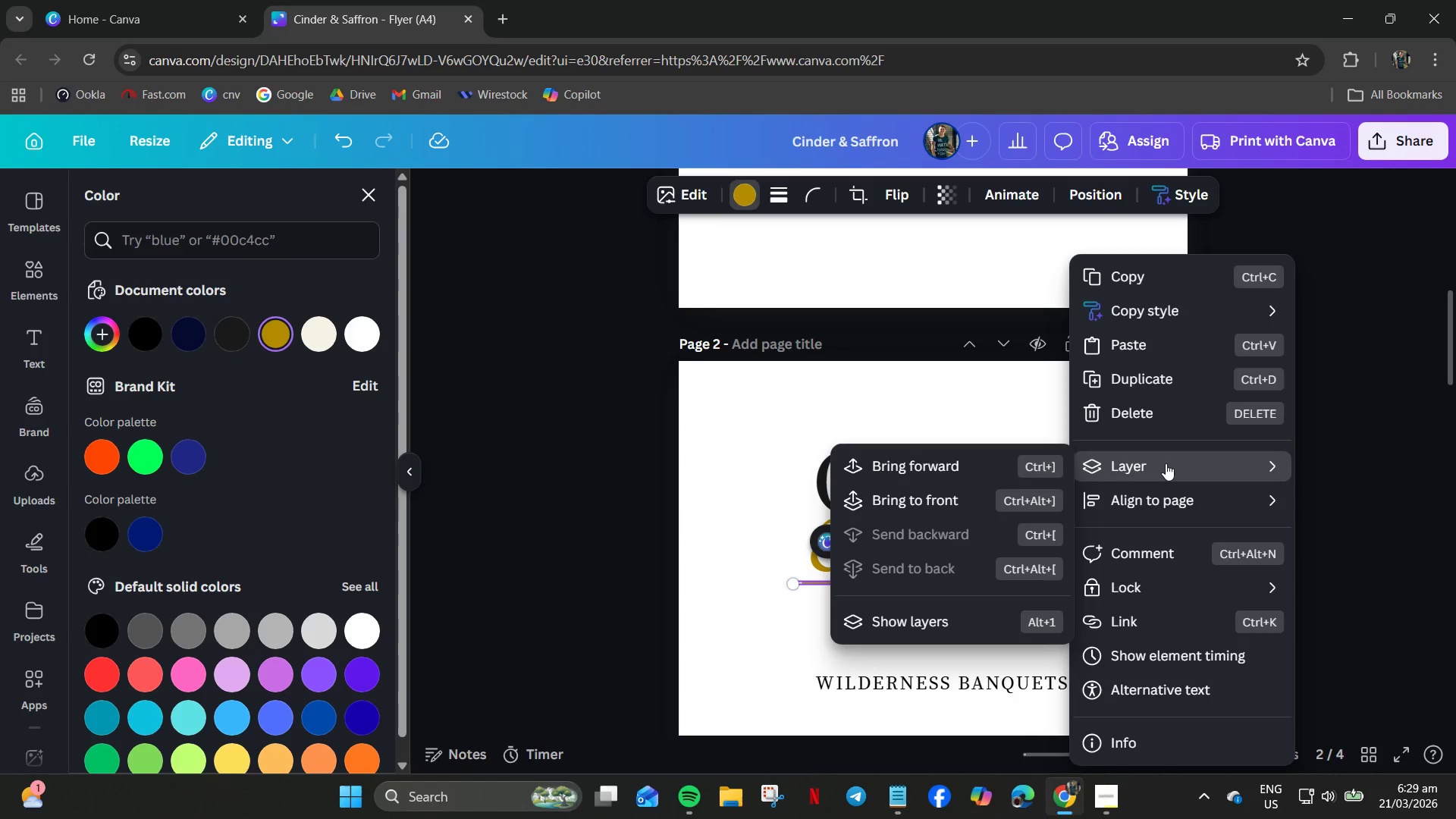 
double_click([1172, 500])
 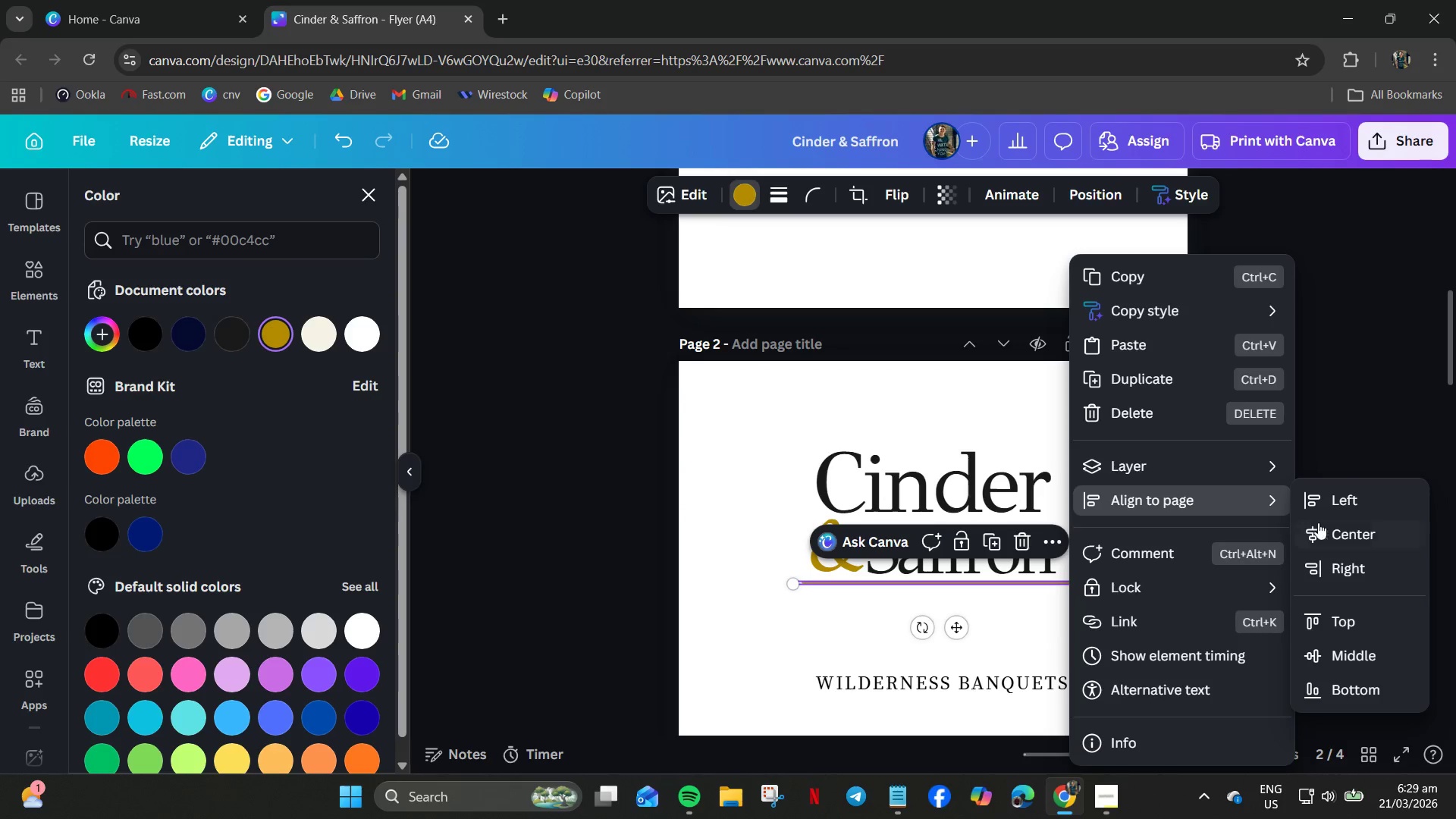 
left_click([1345, 541])
 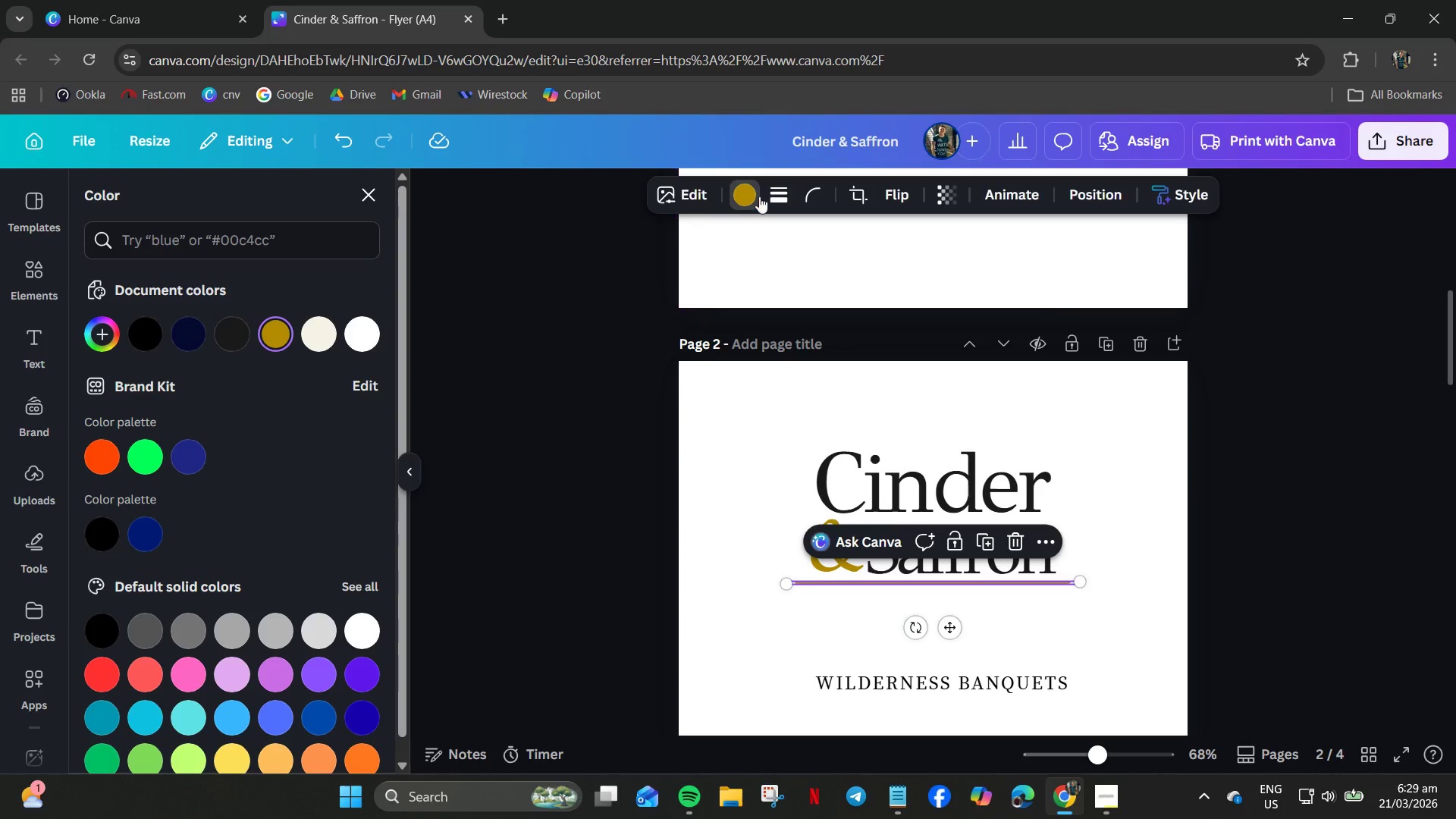 
left_click([779, 196])
 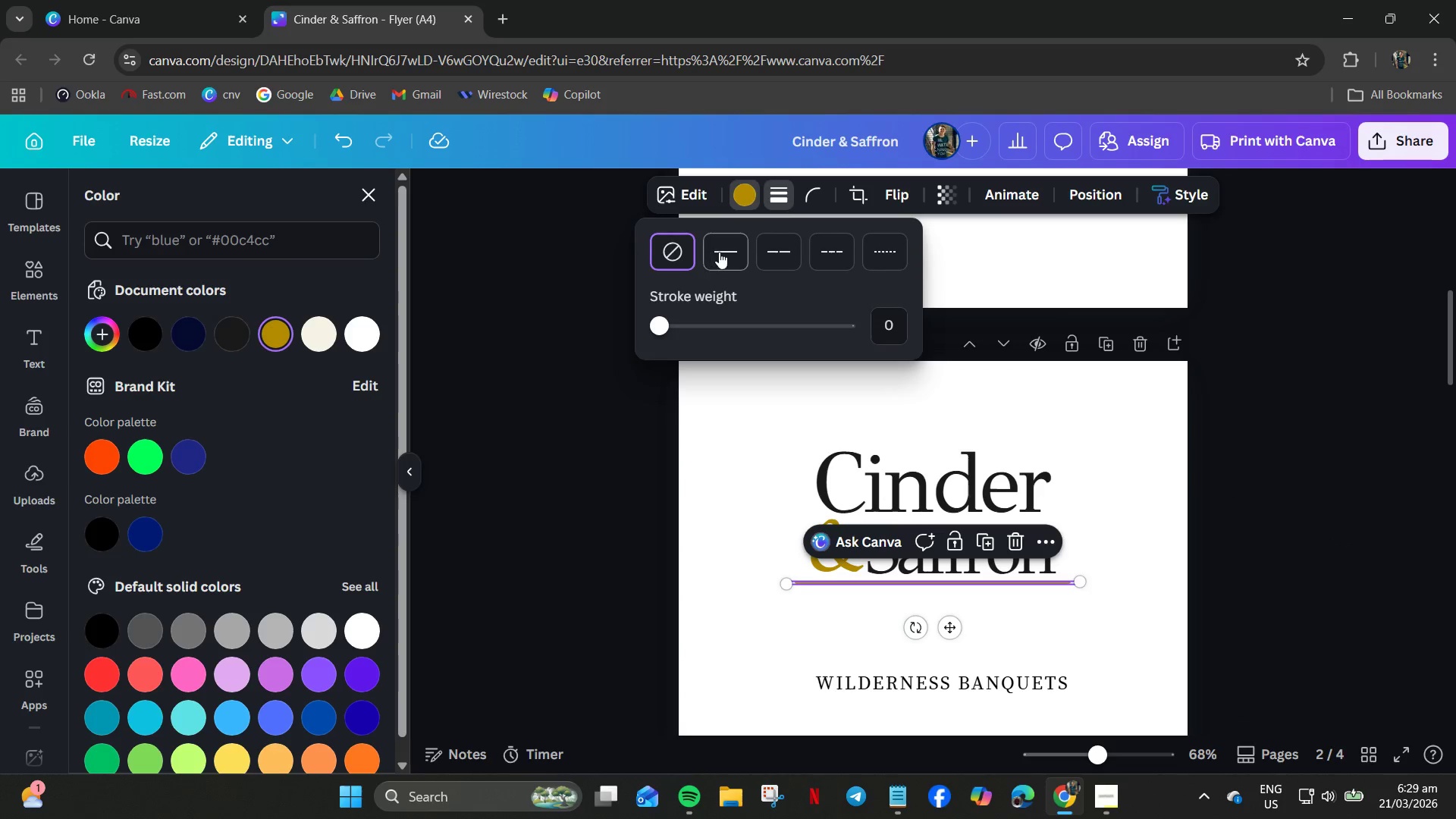 
left_click([719, 252])
 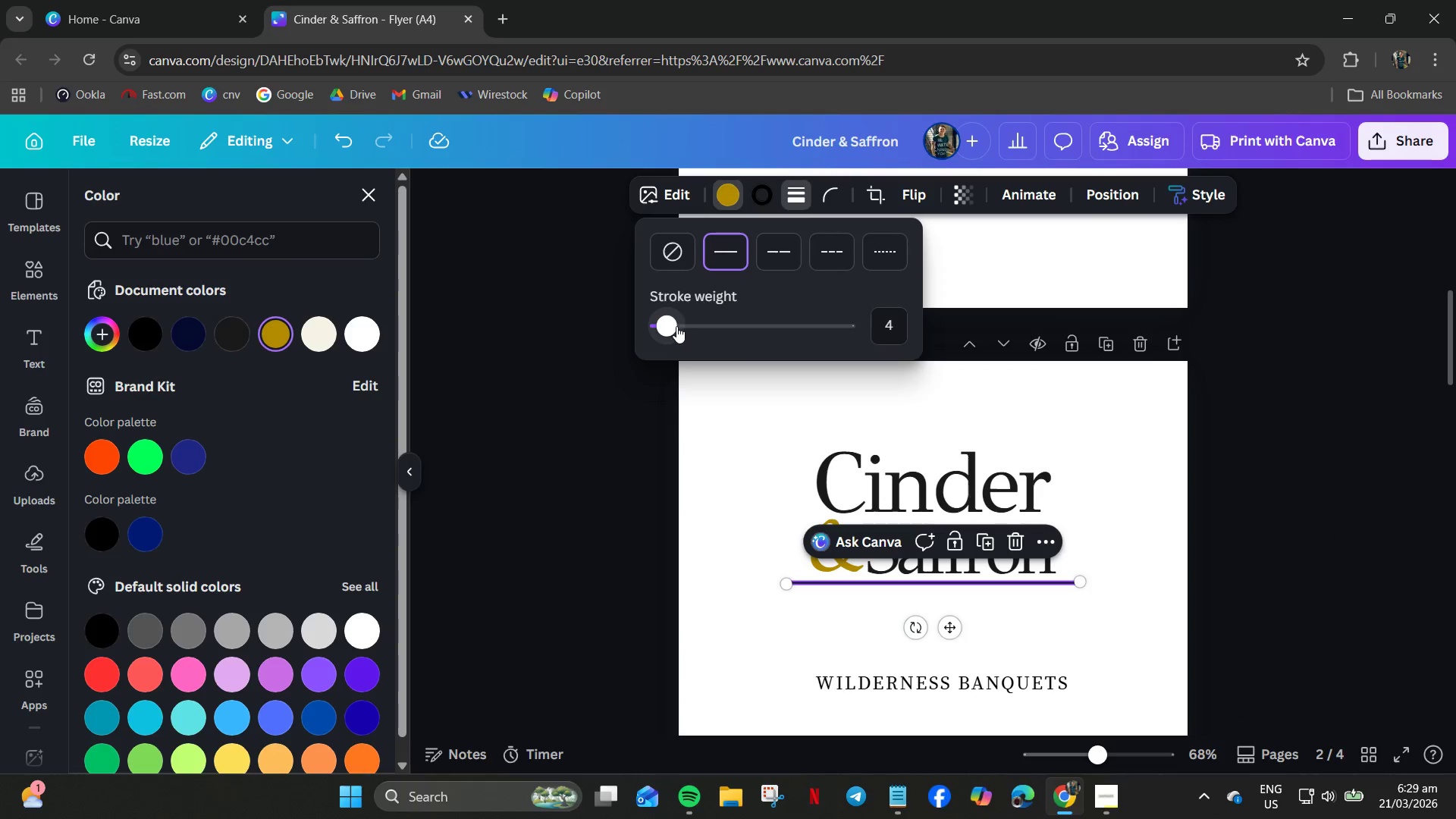 
left_click_drag(start_coordinate=[670, 326], to_coordinate=[659, 328])
 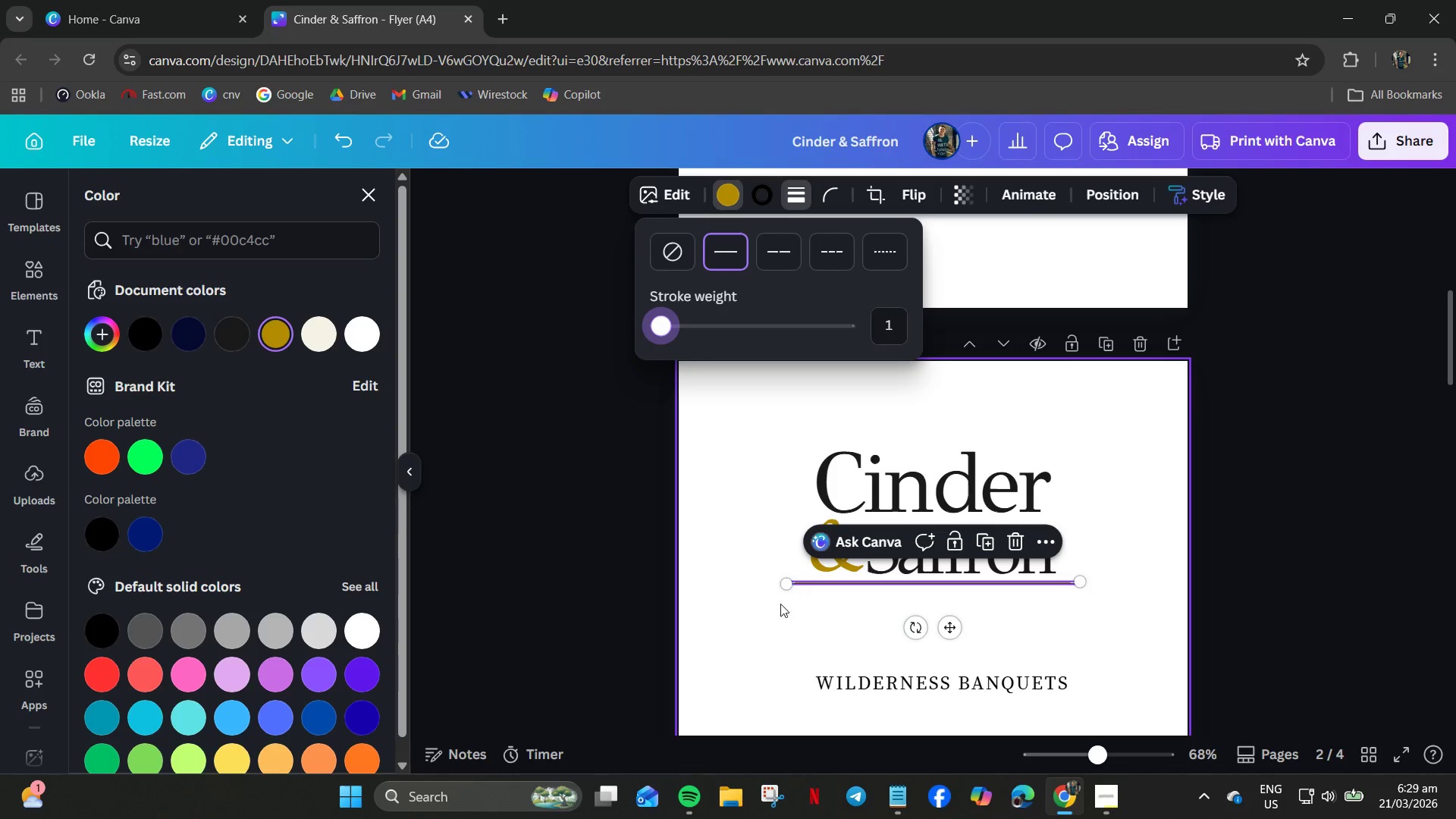 
left_click([779, 607])
 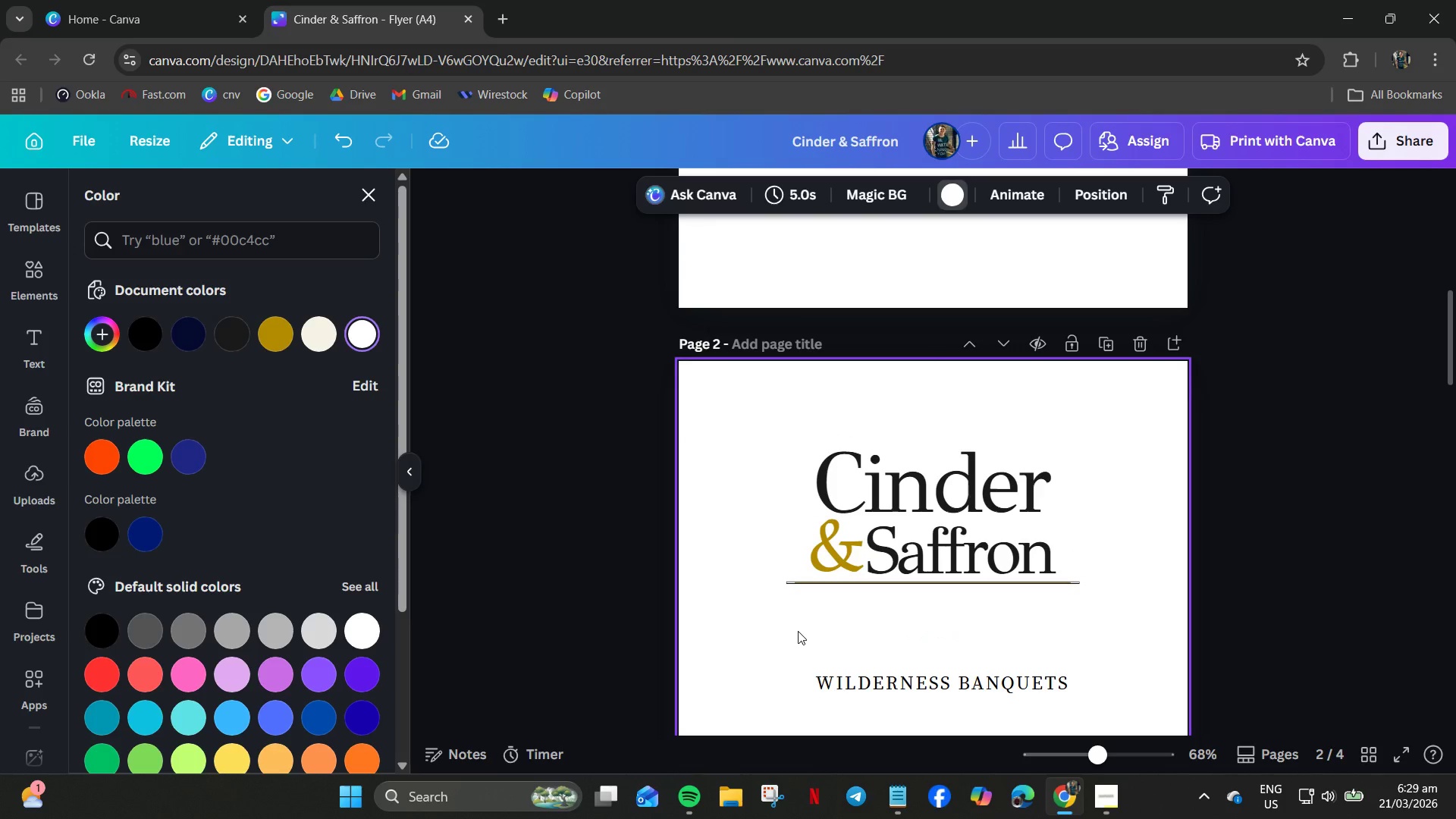 
left_click([798, 631])
 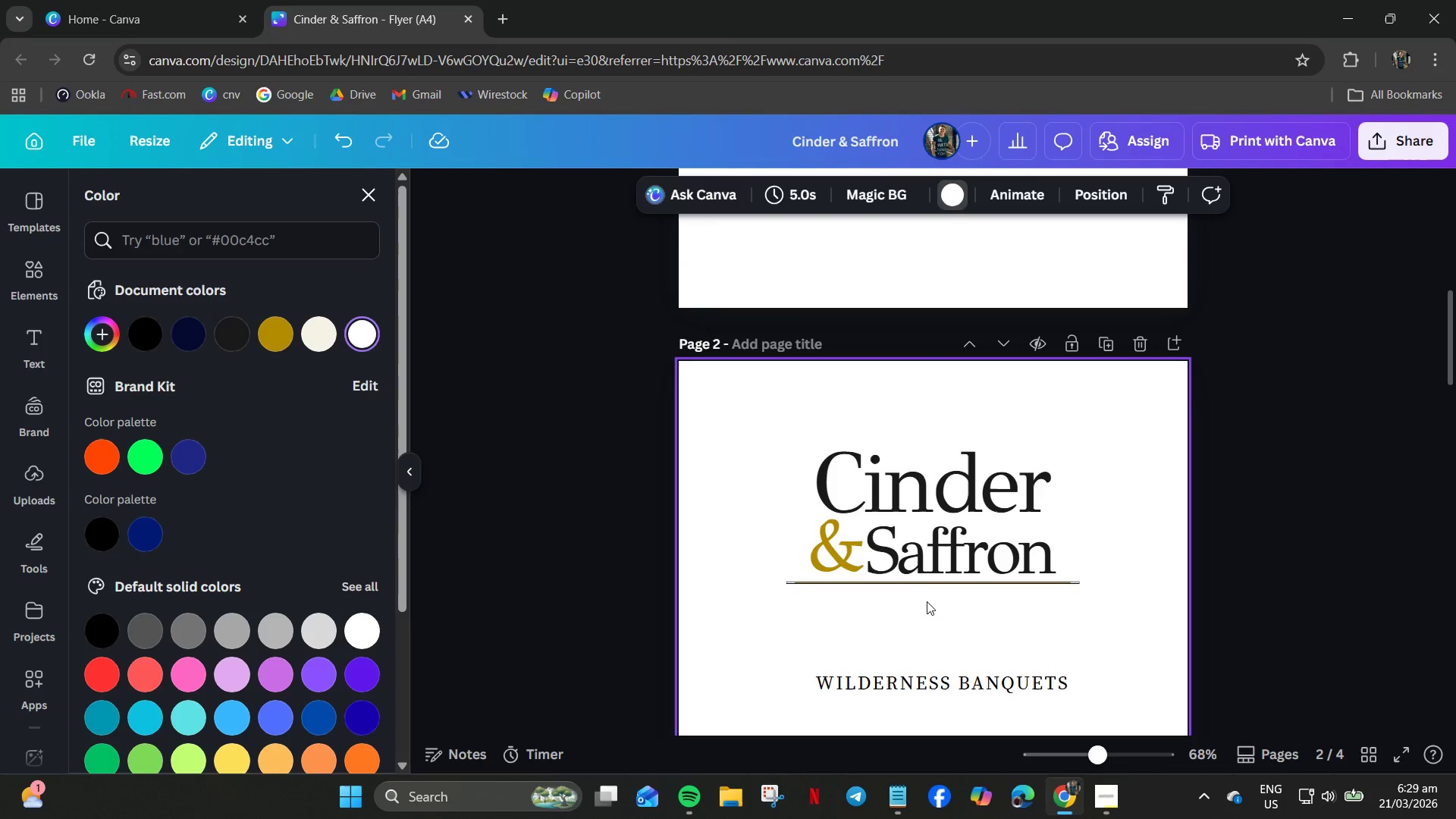 
key(Control+Z)
 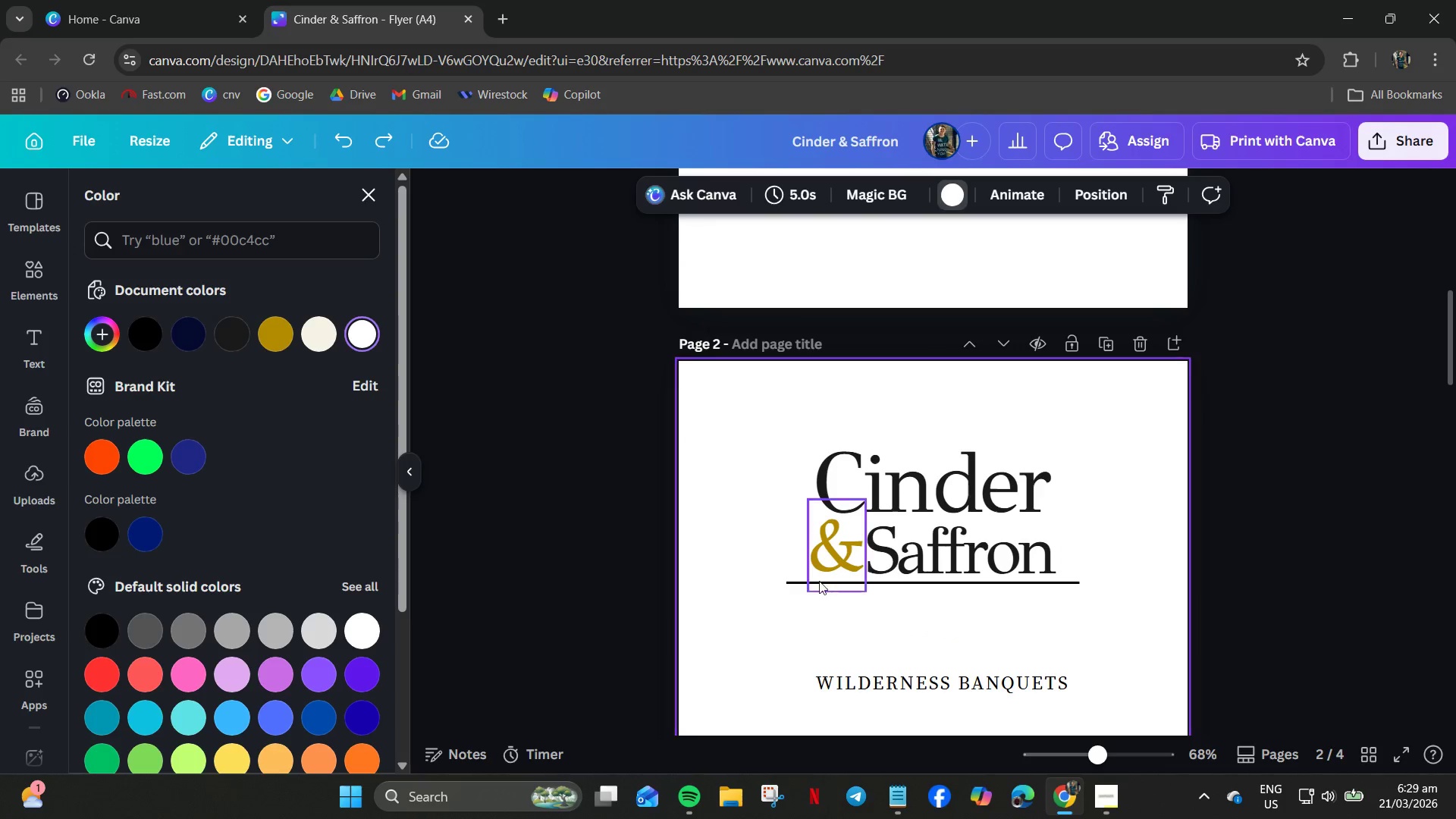 
left_click([996, 627])
 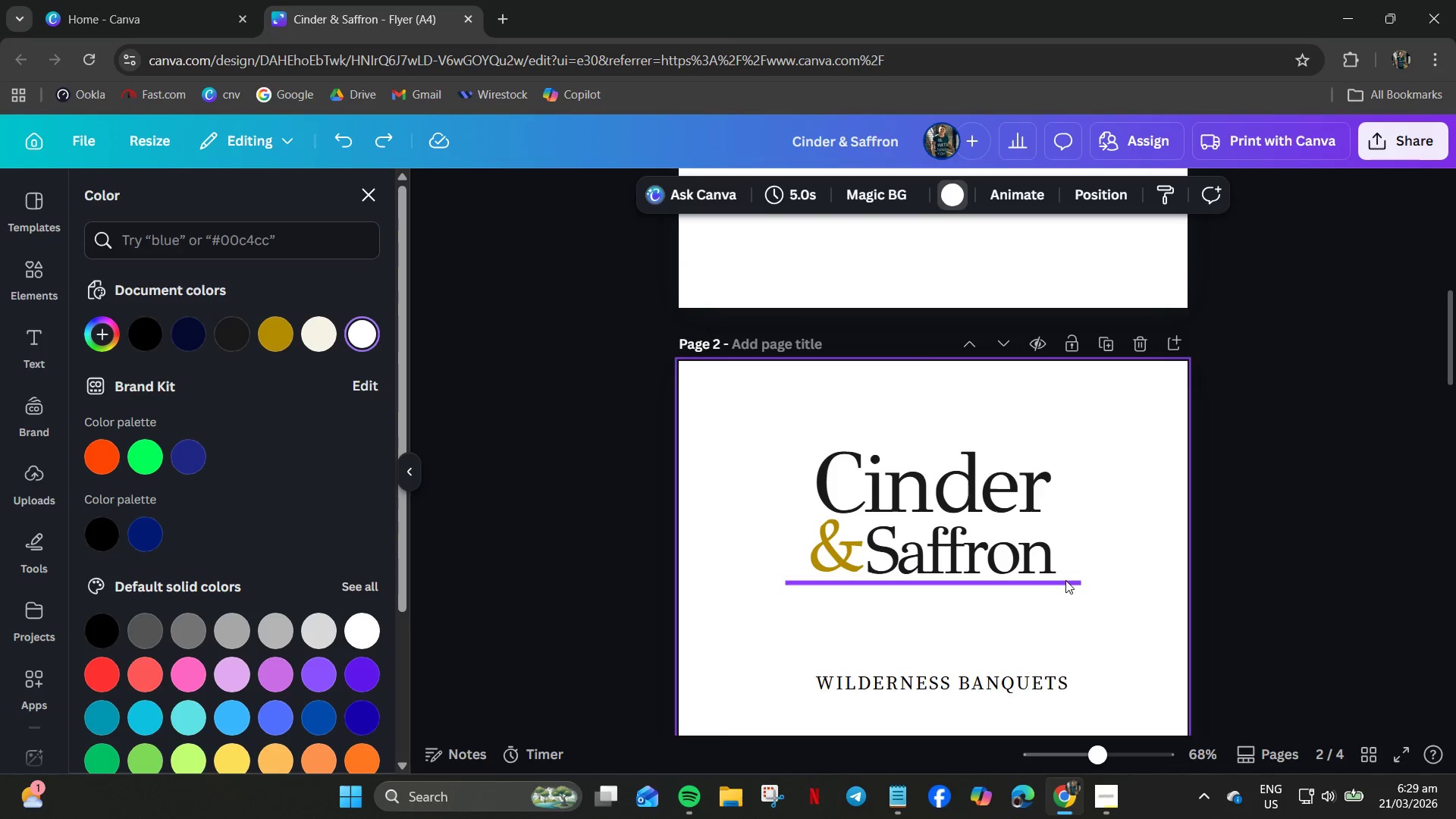 
left_click([1065, 582])
 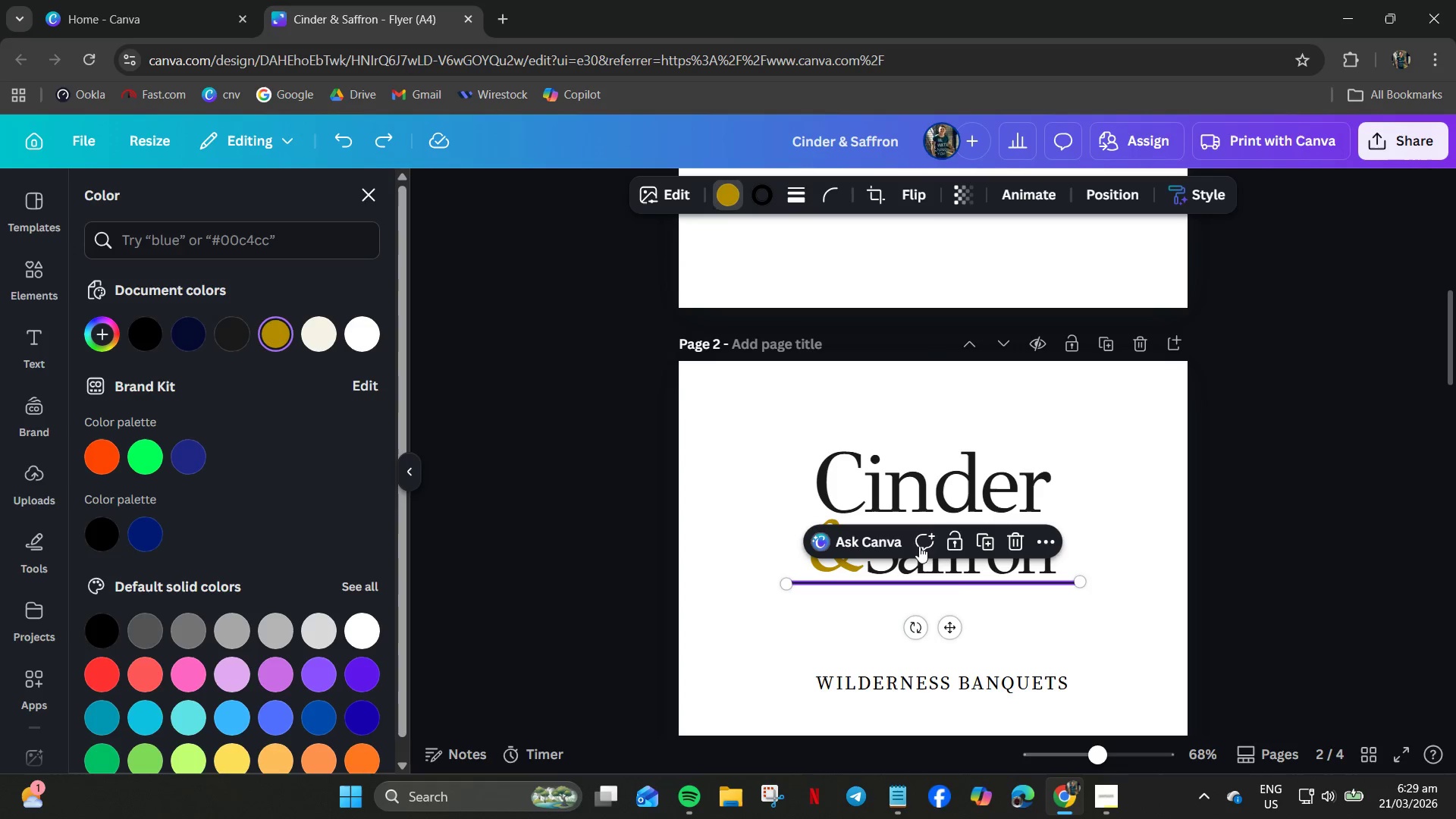 
hold_key(key=ControlLeft, duration=0.47)
 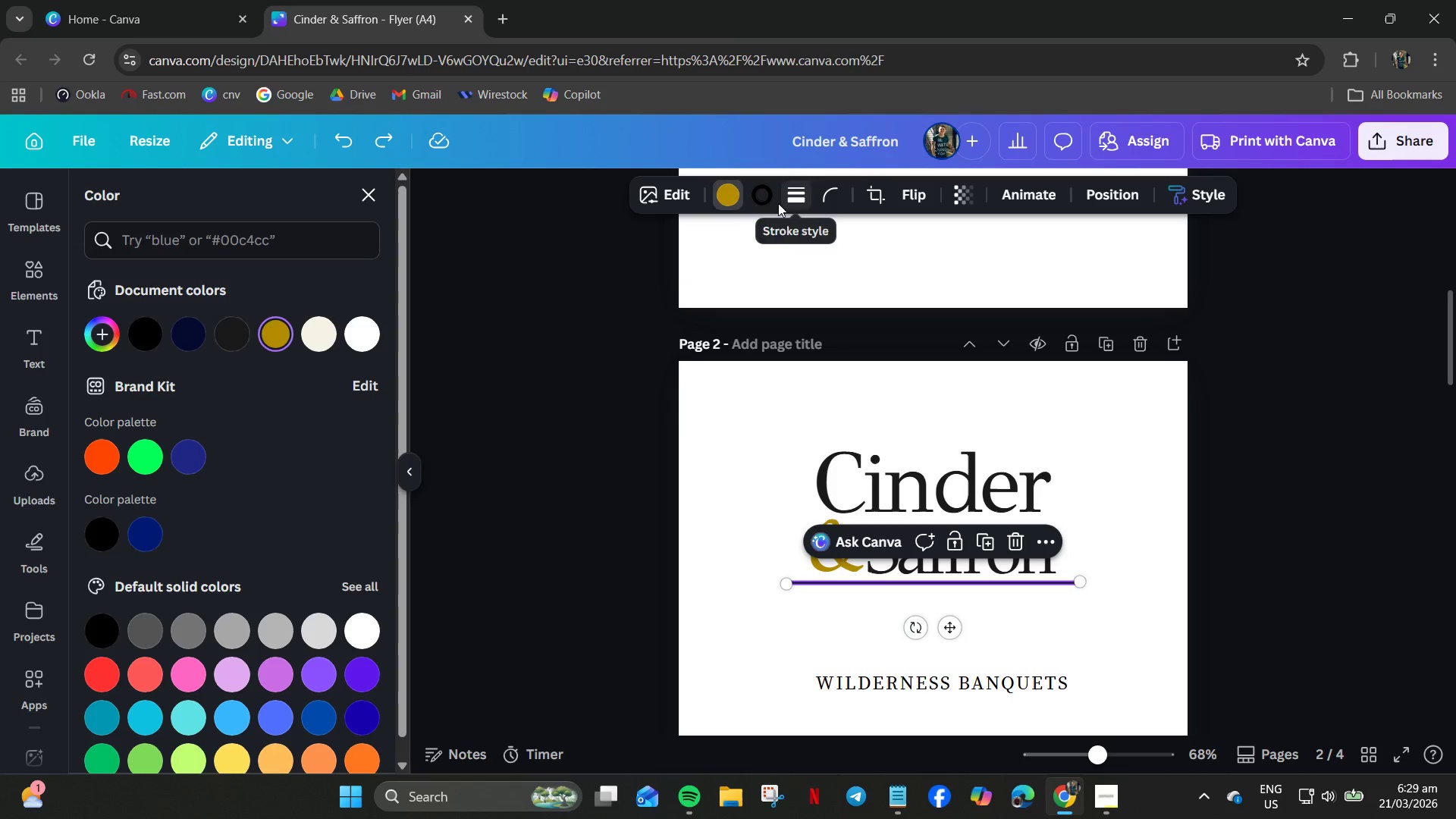 
left_click([768, 203])
 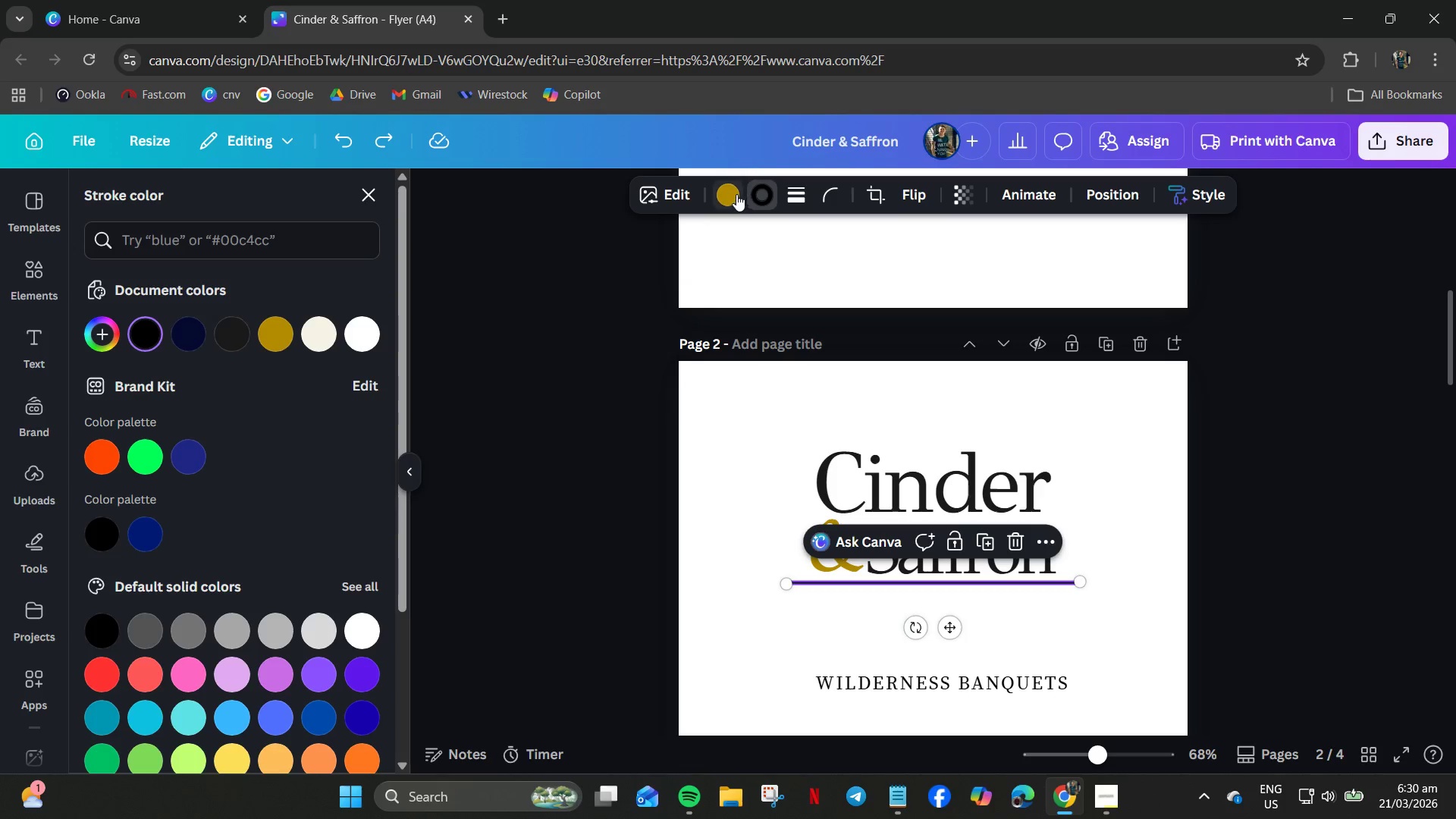 
left_click([265, 340])
 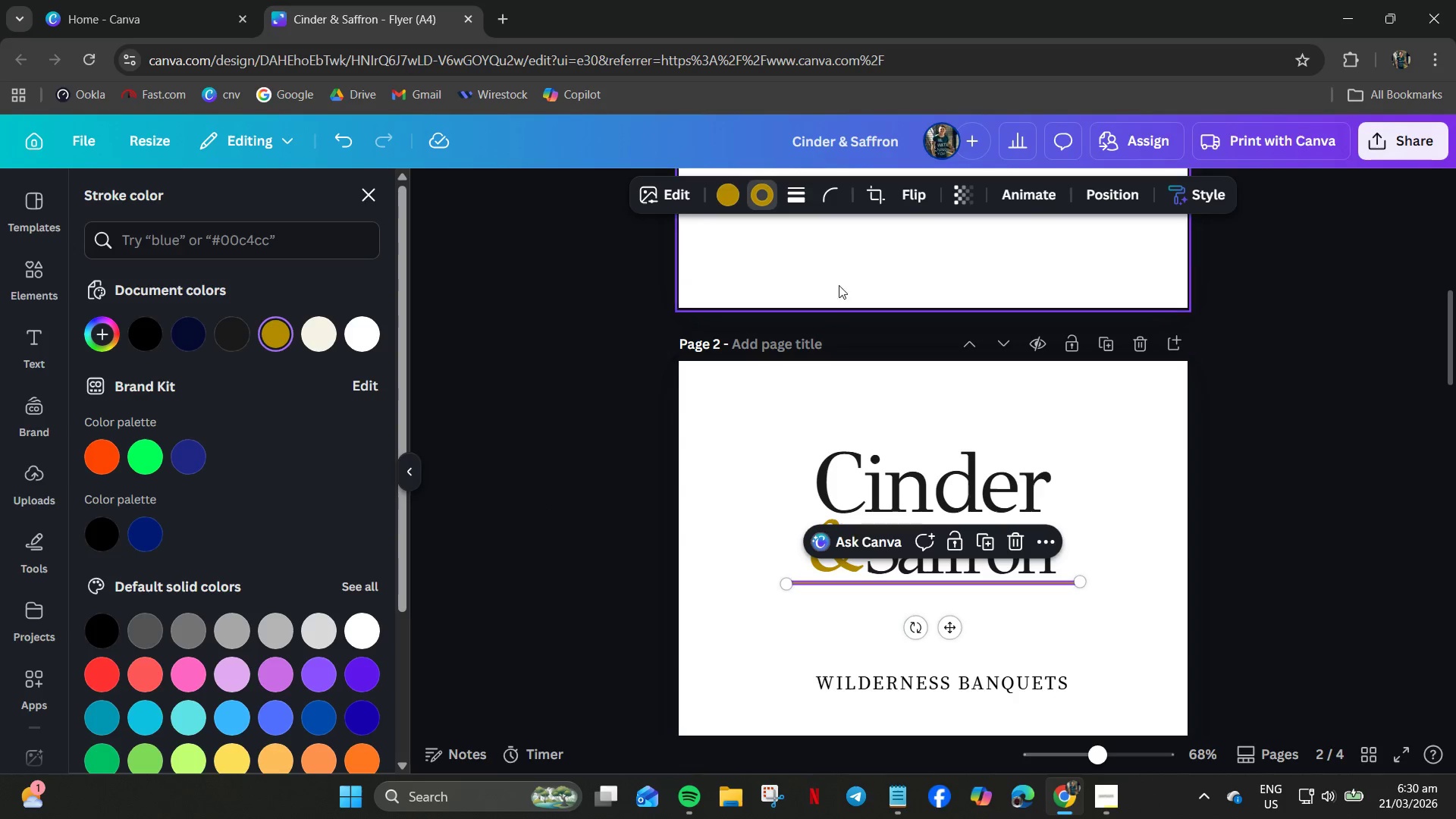 
left_click([795, 196])
 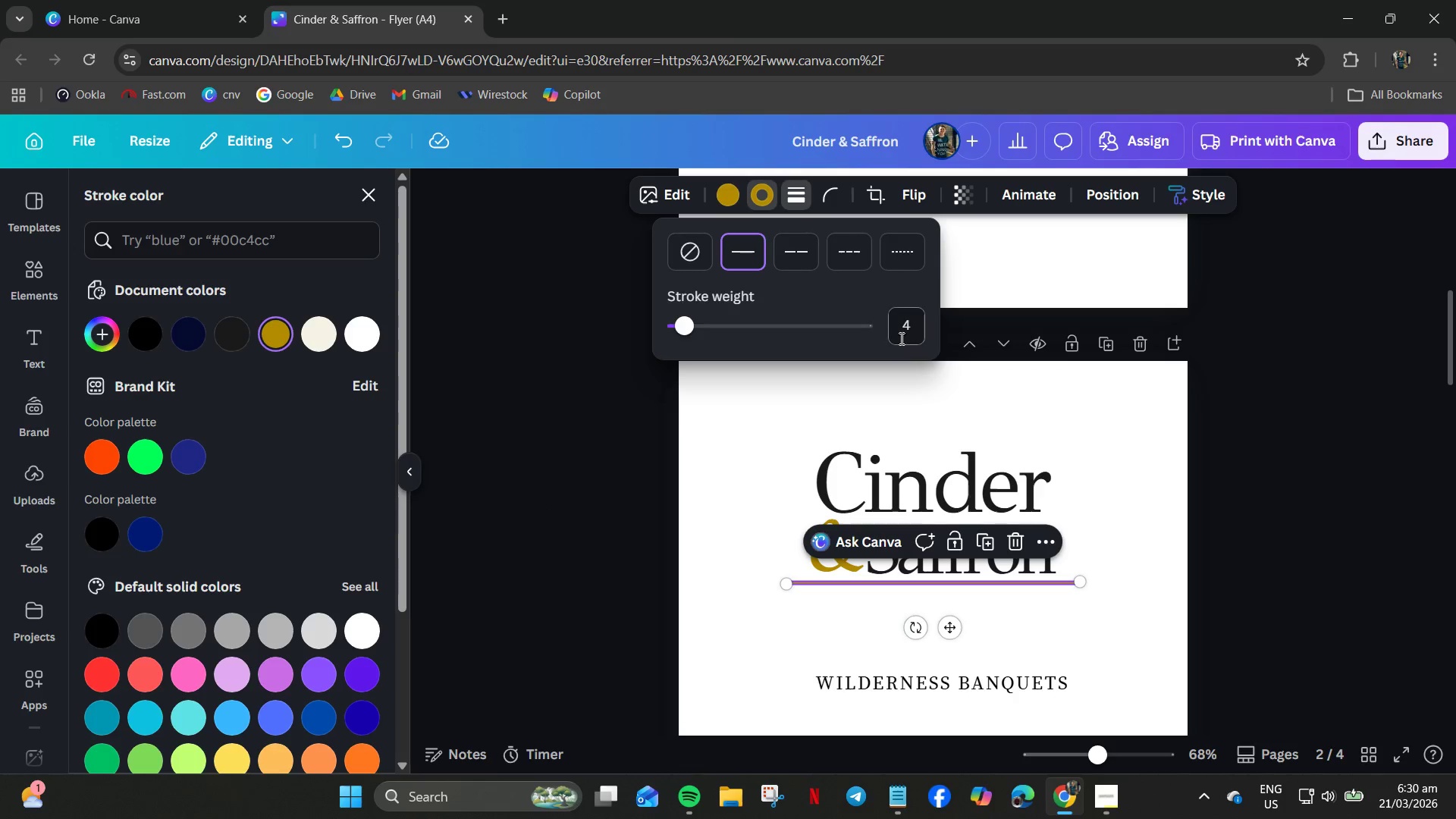 
left_click([908, 322])
 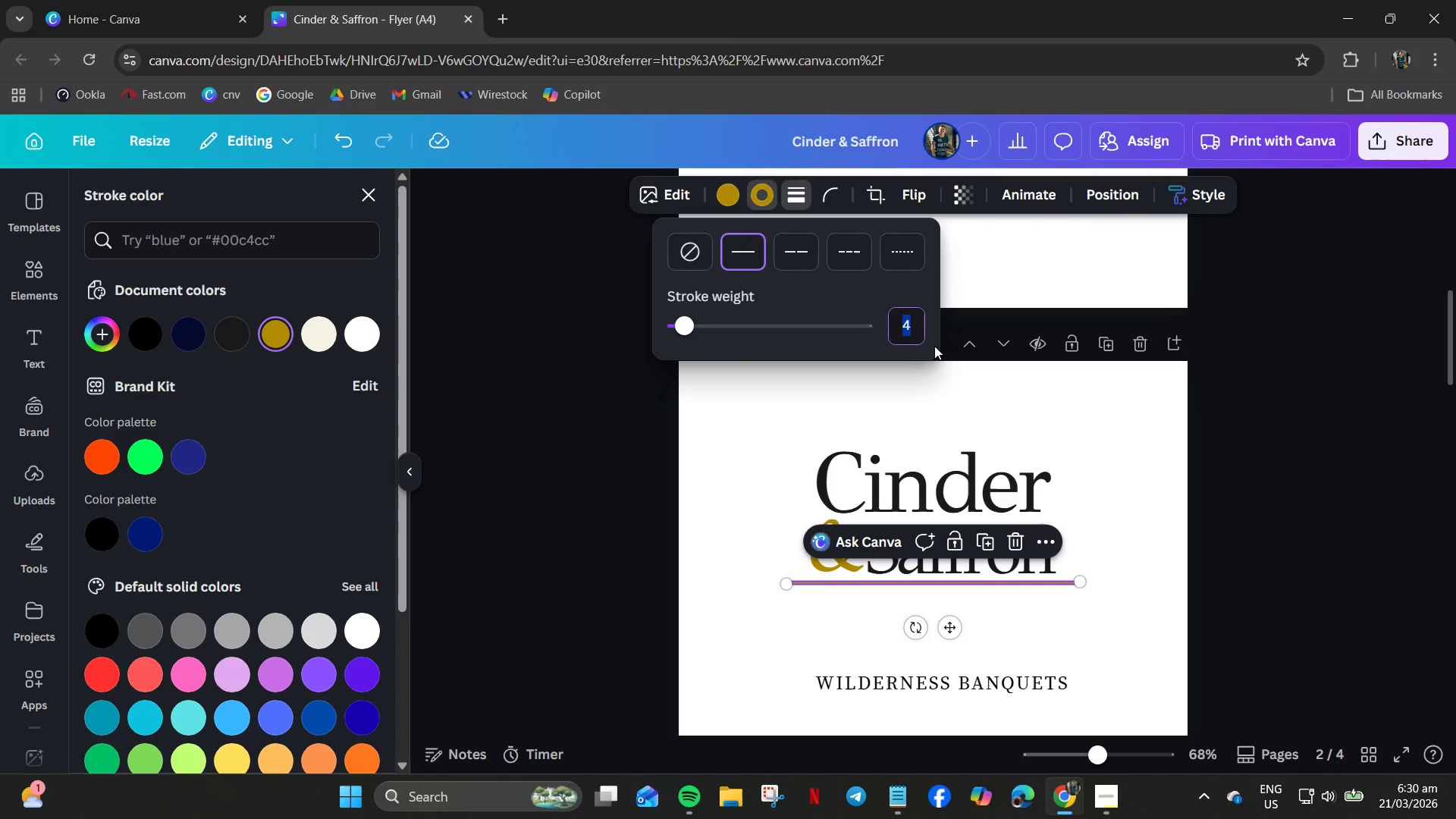 
key(Numpad1)
 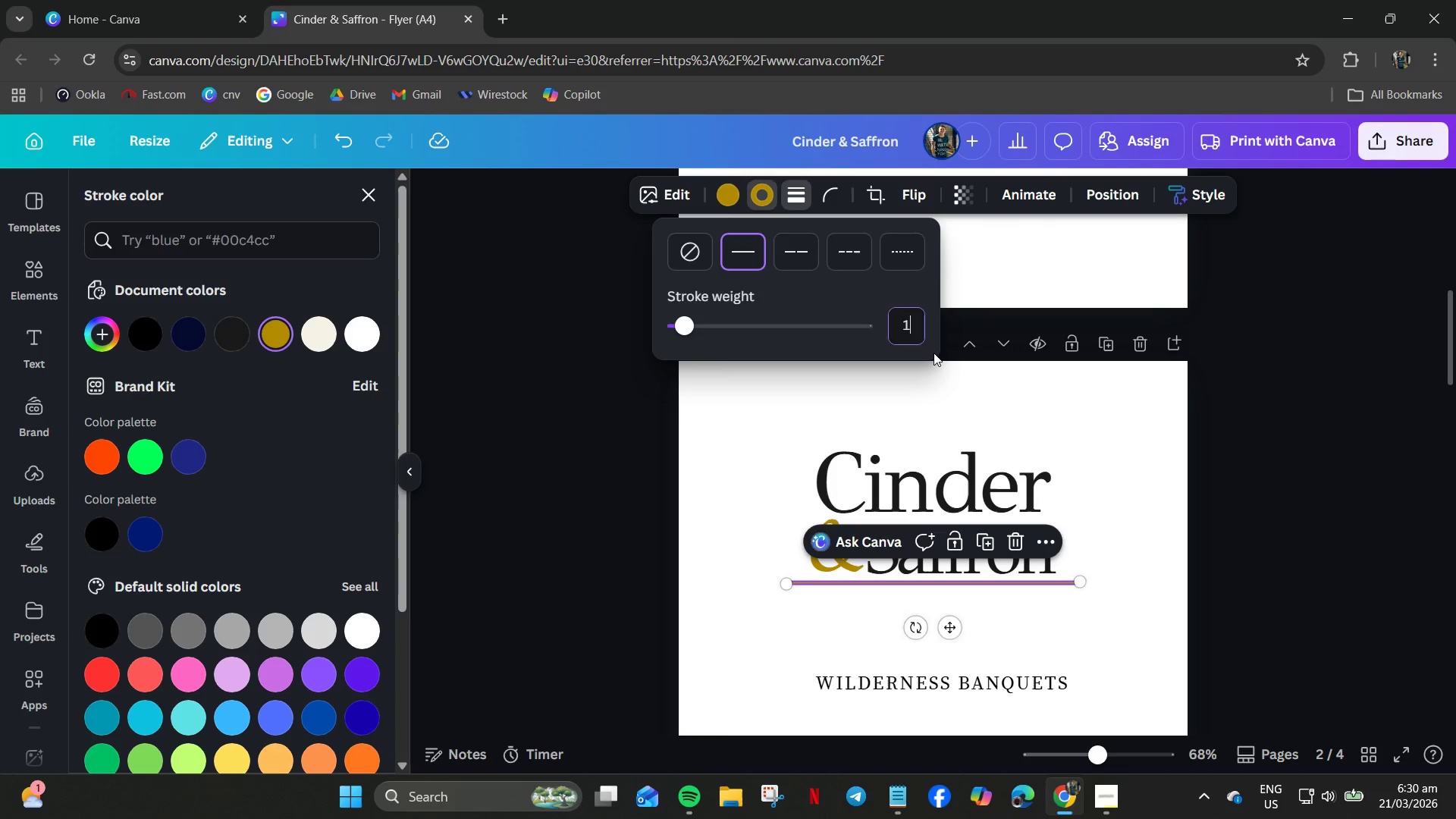 
key(NumpadEnter)
 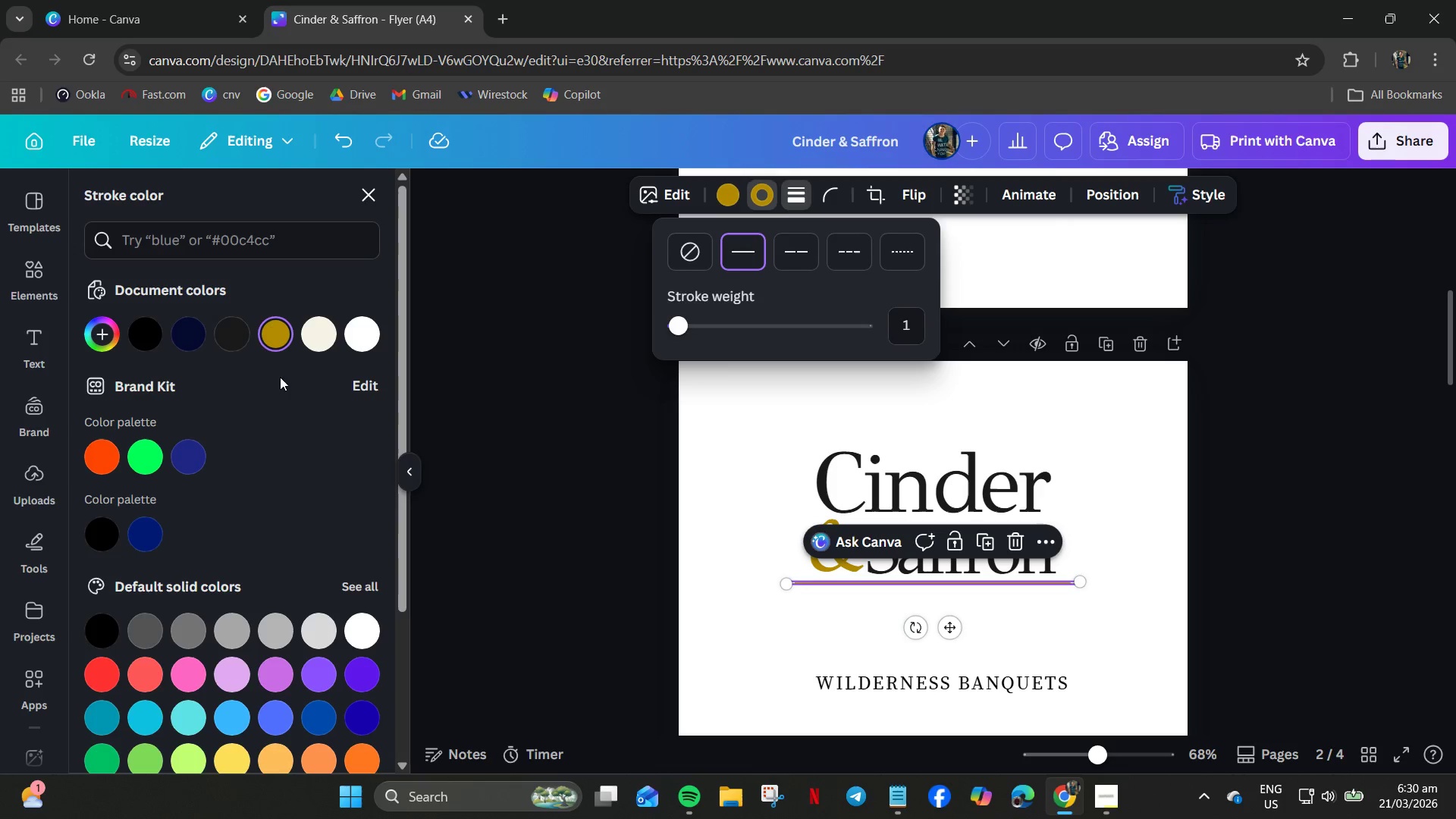 
scroll: coordinate [236, 565], scroll_direction: down, amount: 2.0
 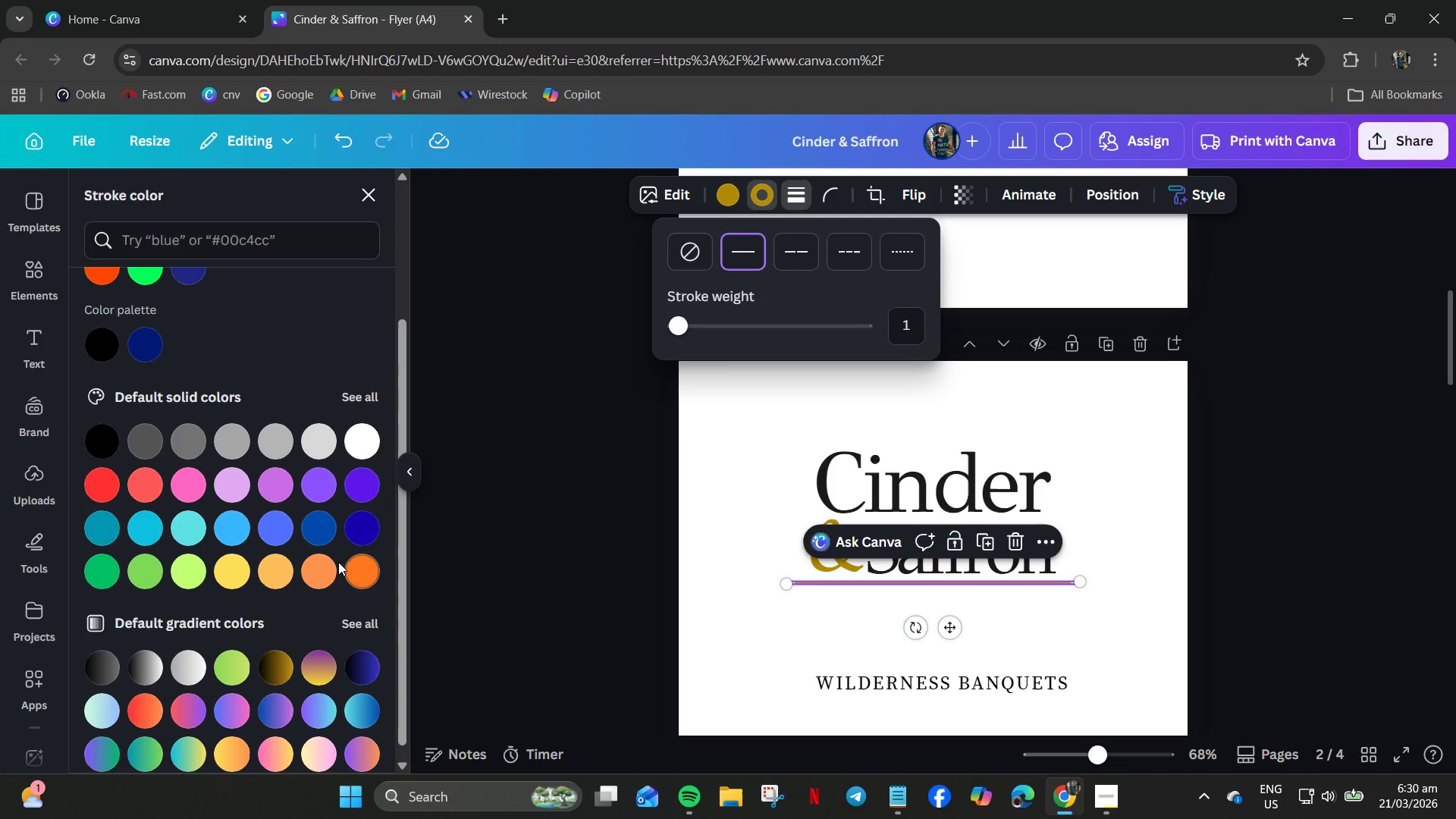 
left_click([271, 575])
 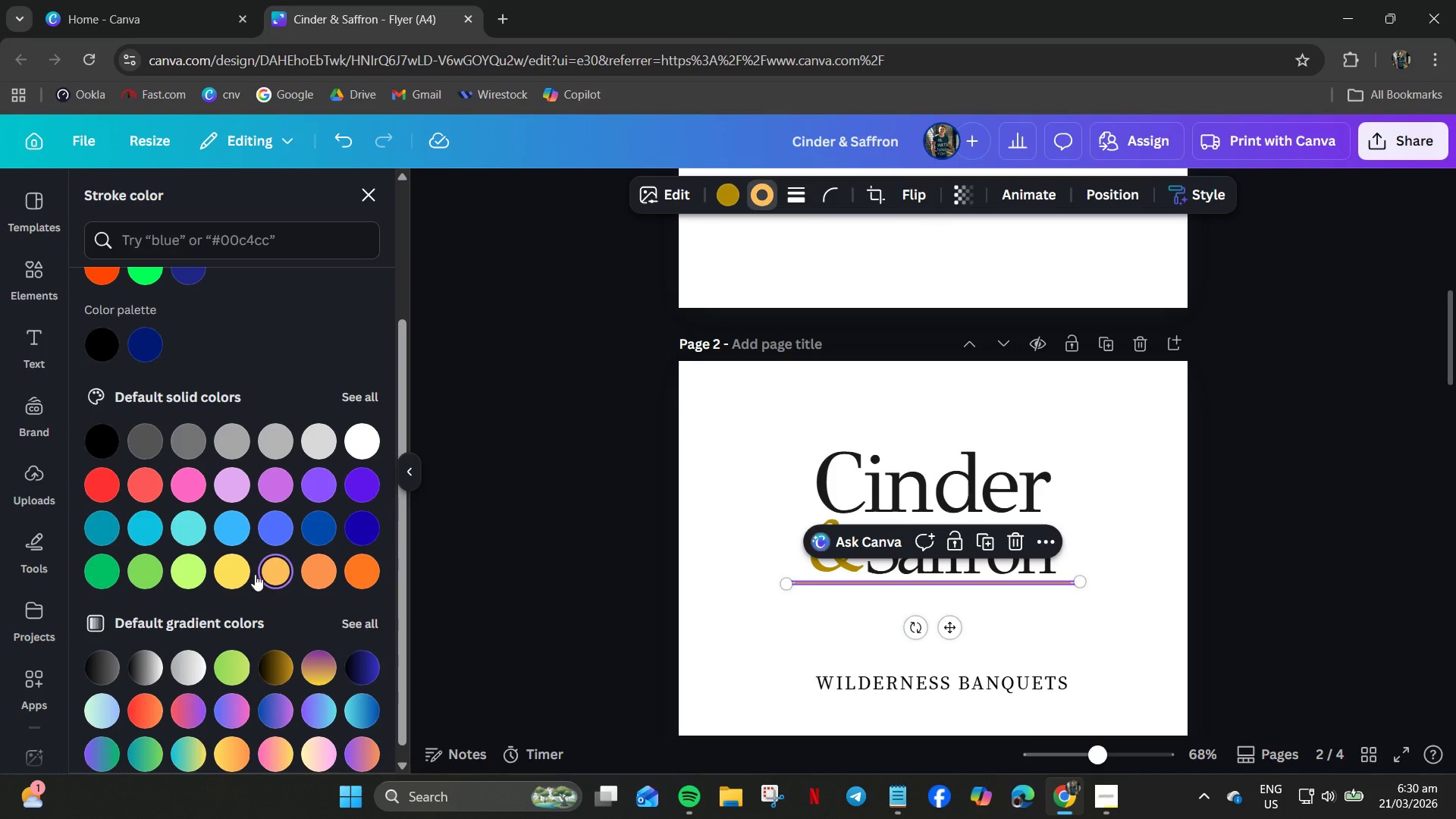 
left_click([227, 574])
 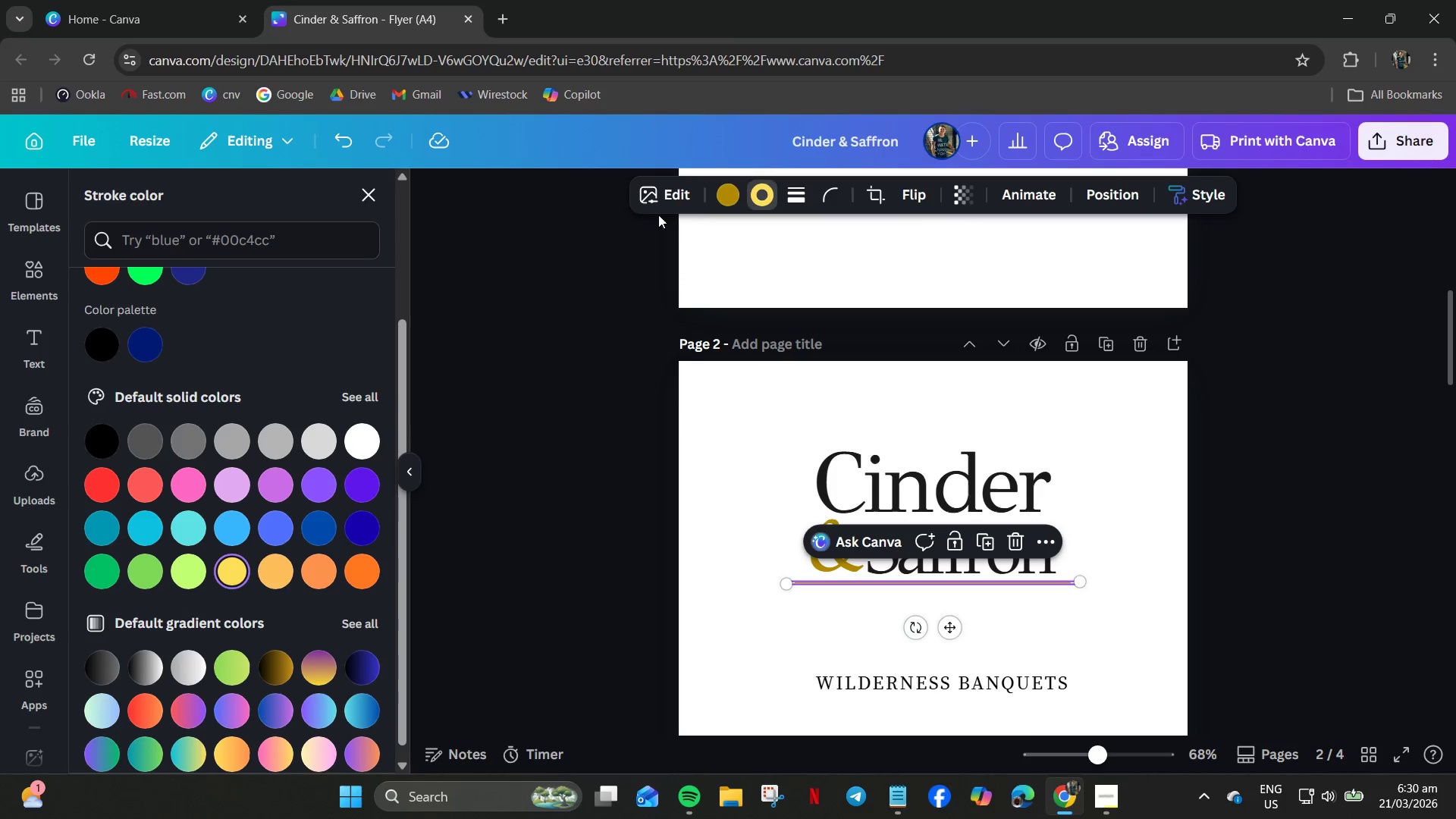 
left_click([726, 192])
 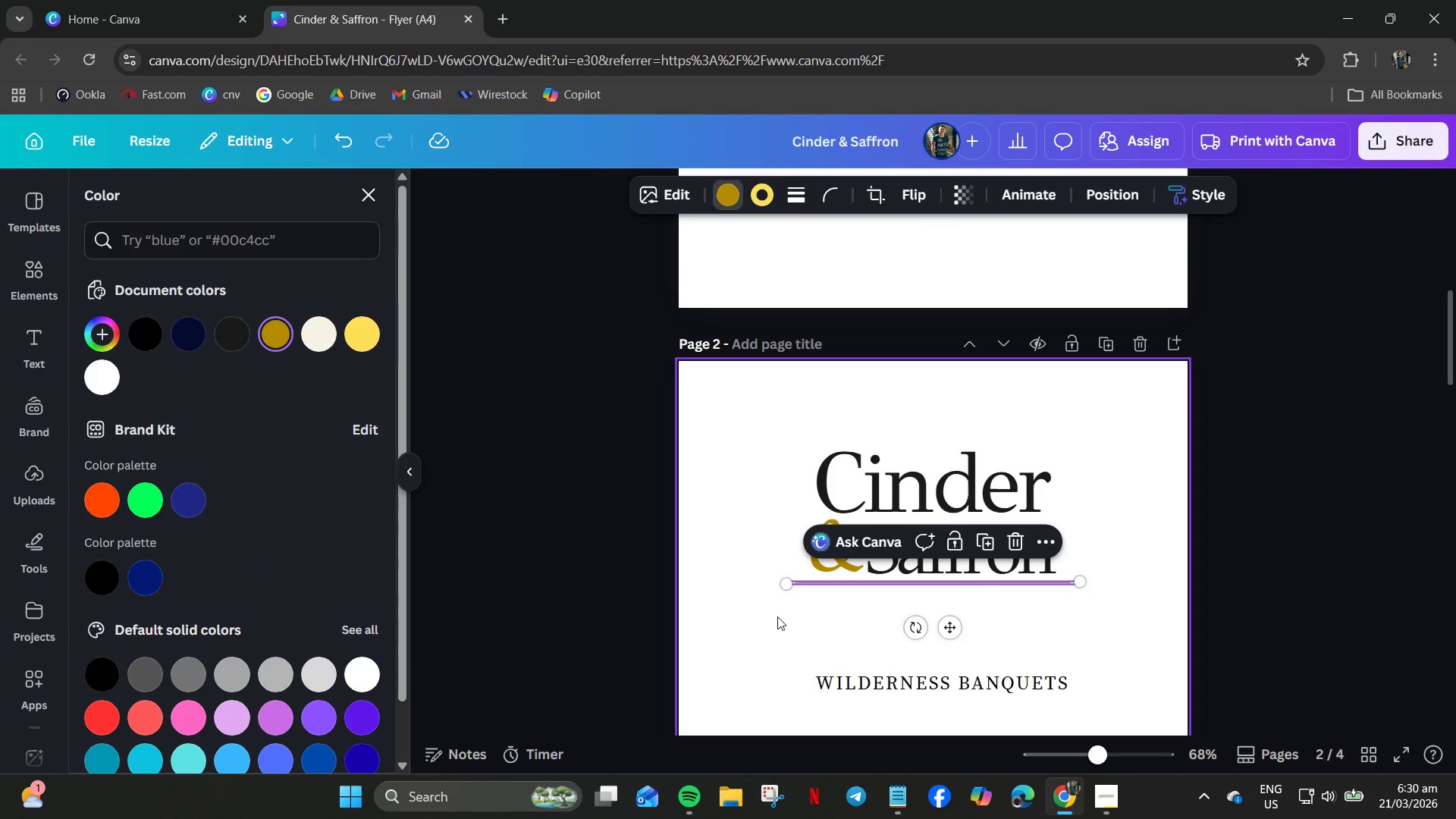 
double_click([788, 625])
 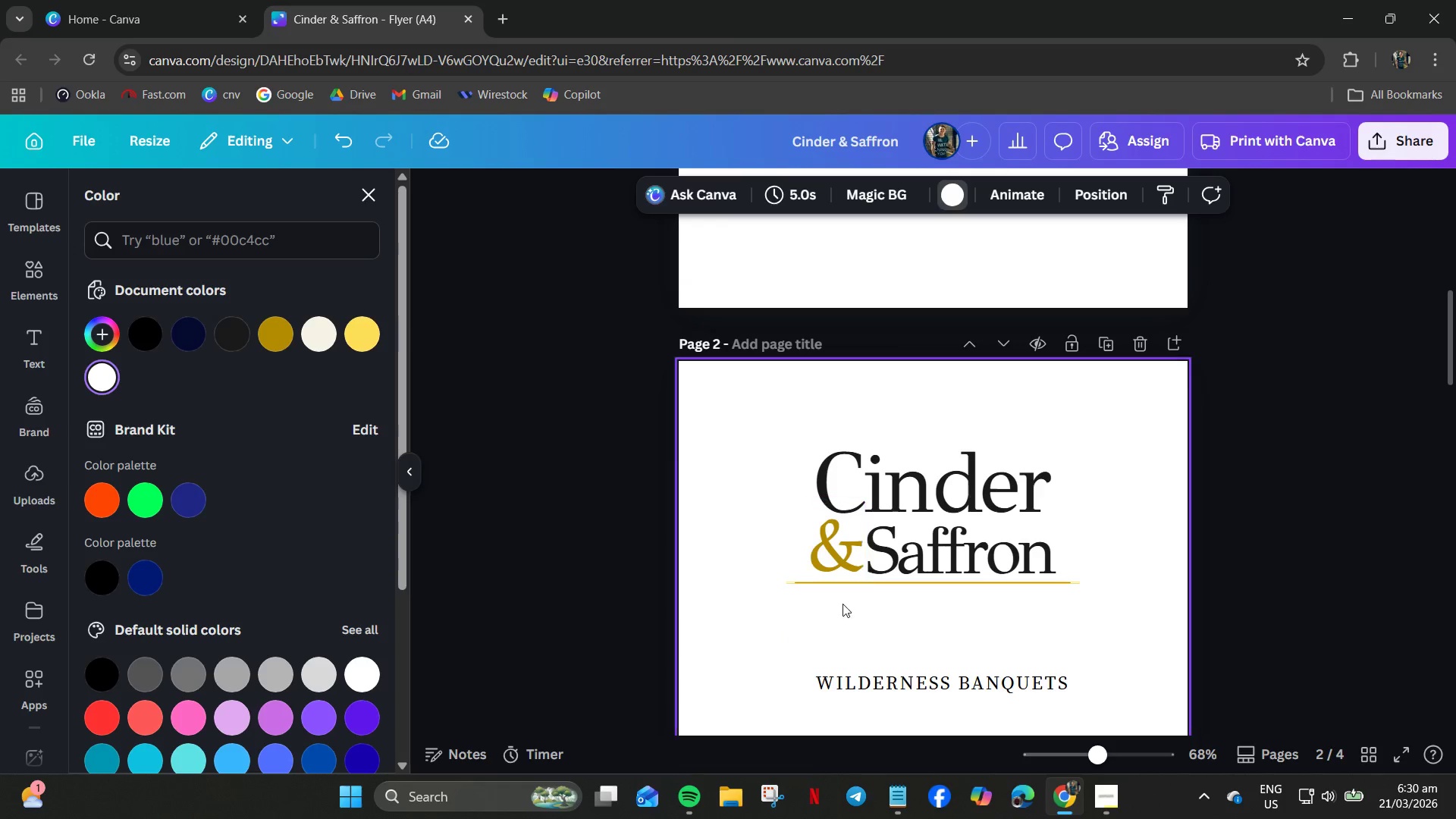 
hold_key(key=ControlLeft, duration=0.92)
scroll: coordinate [862, 579], scroll_direction: up, amount: 8.0
 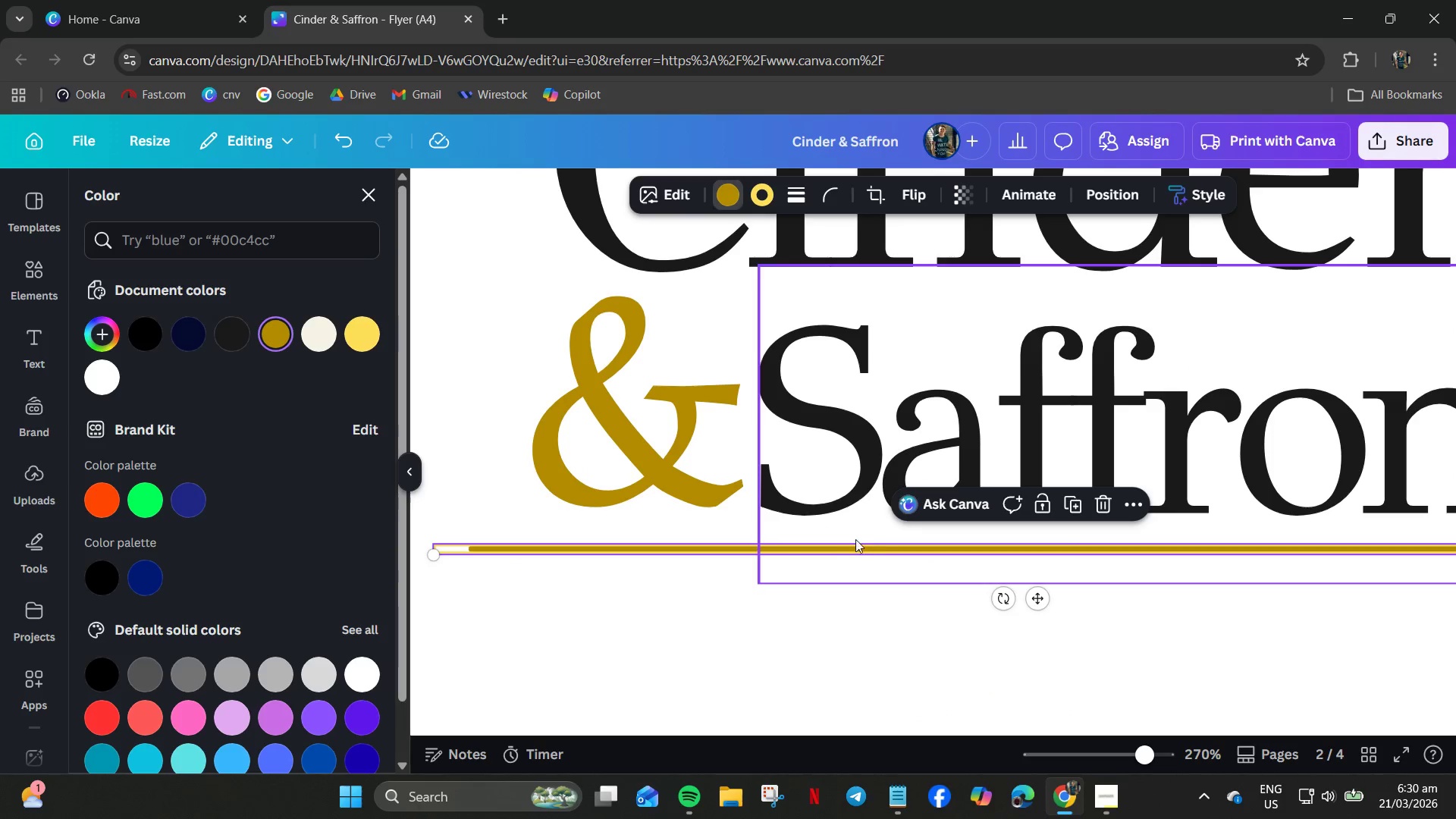 
key(Control+Z)
 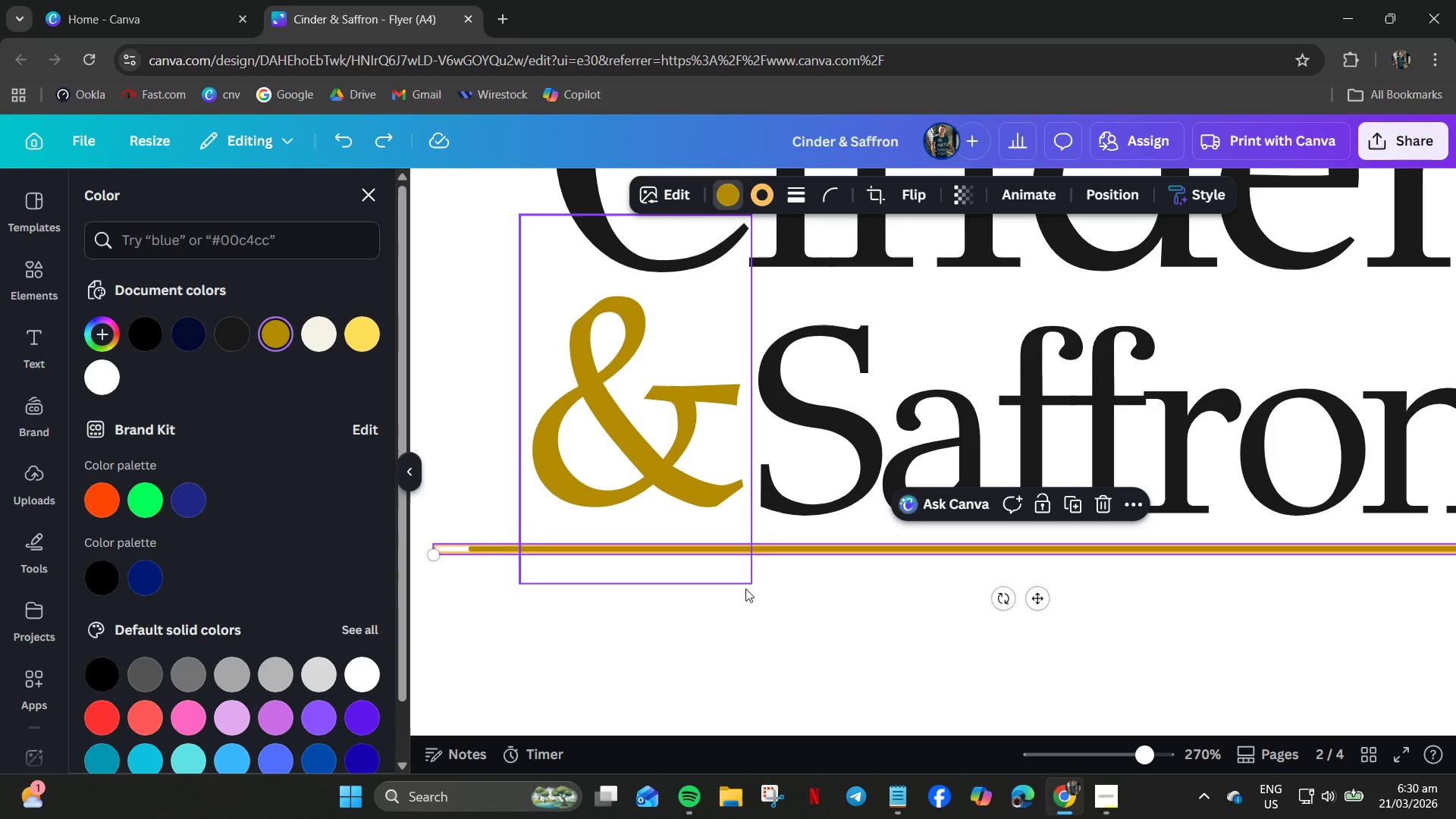 
key(Control+Z)
 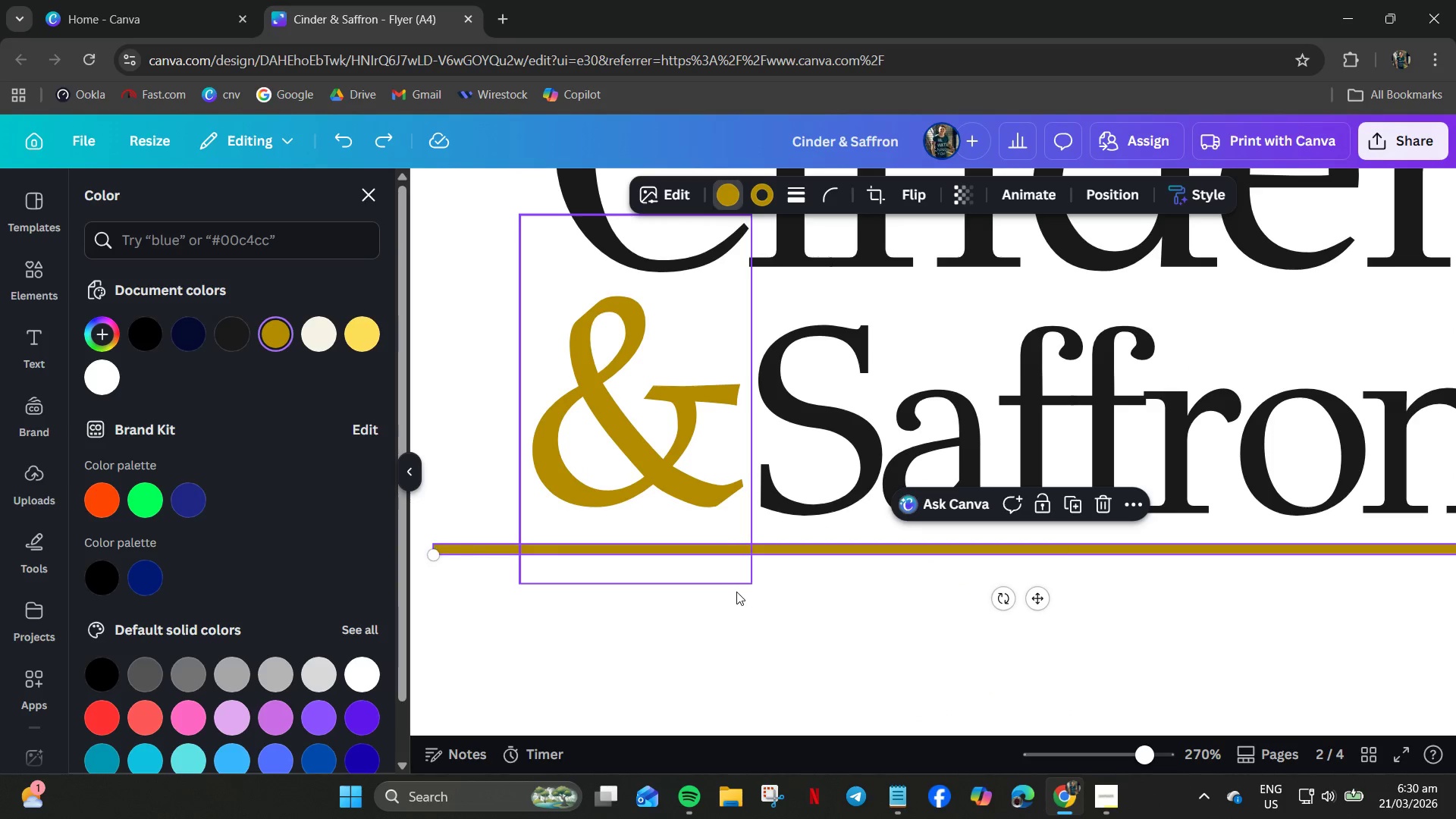 
key(Control+Z)
 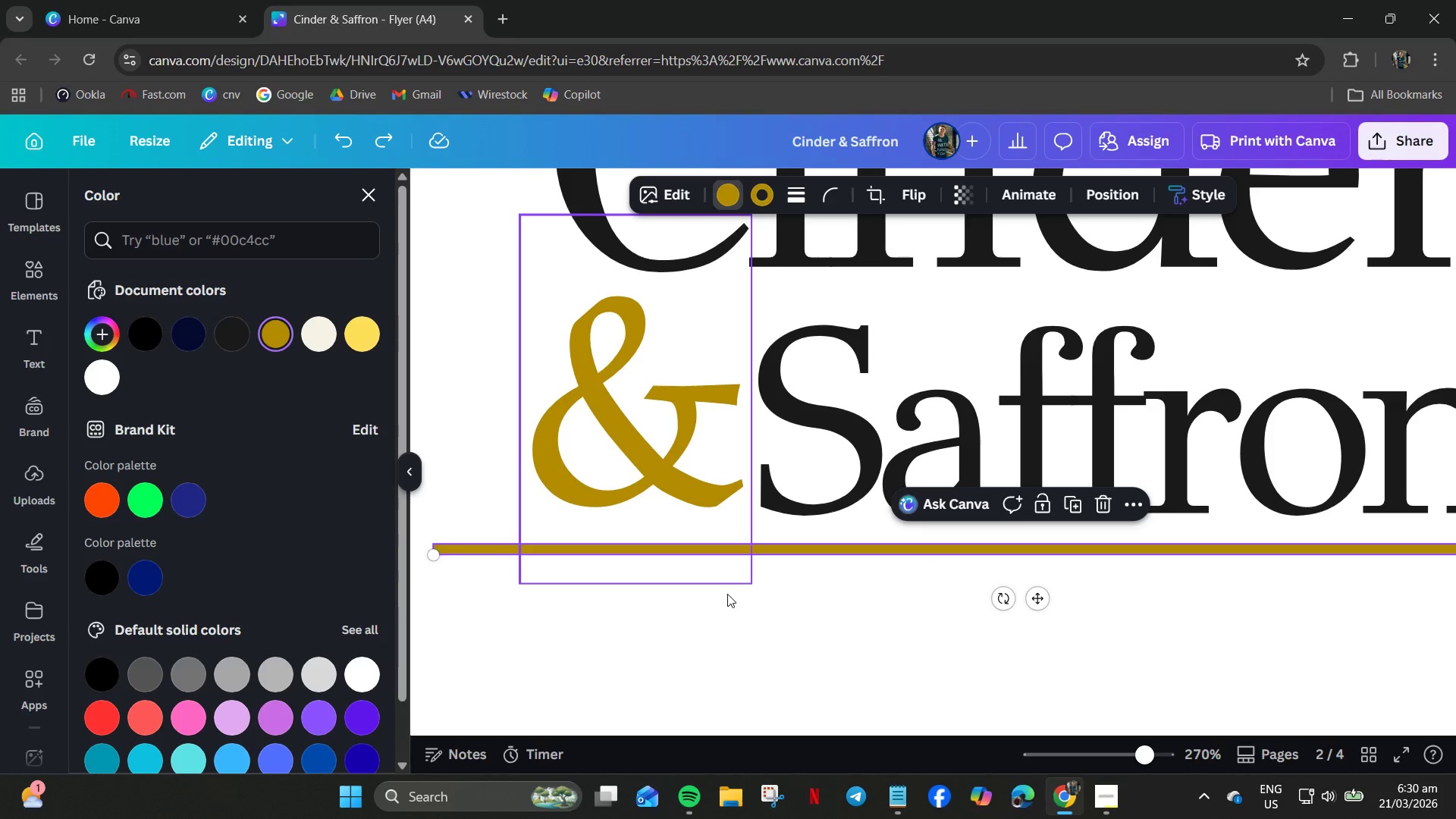 
key(Control+Z)
 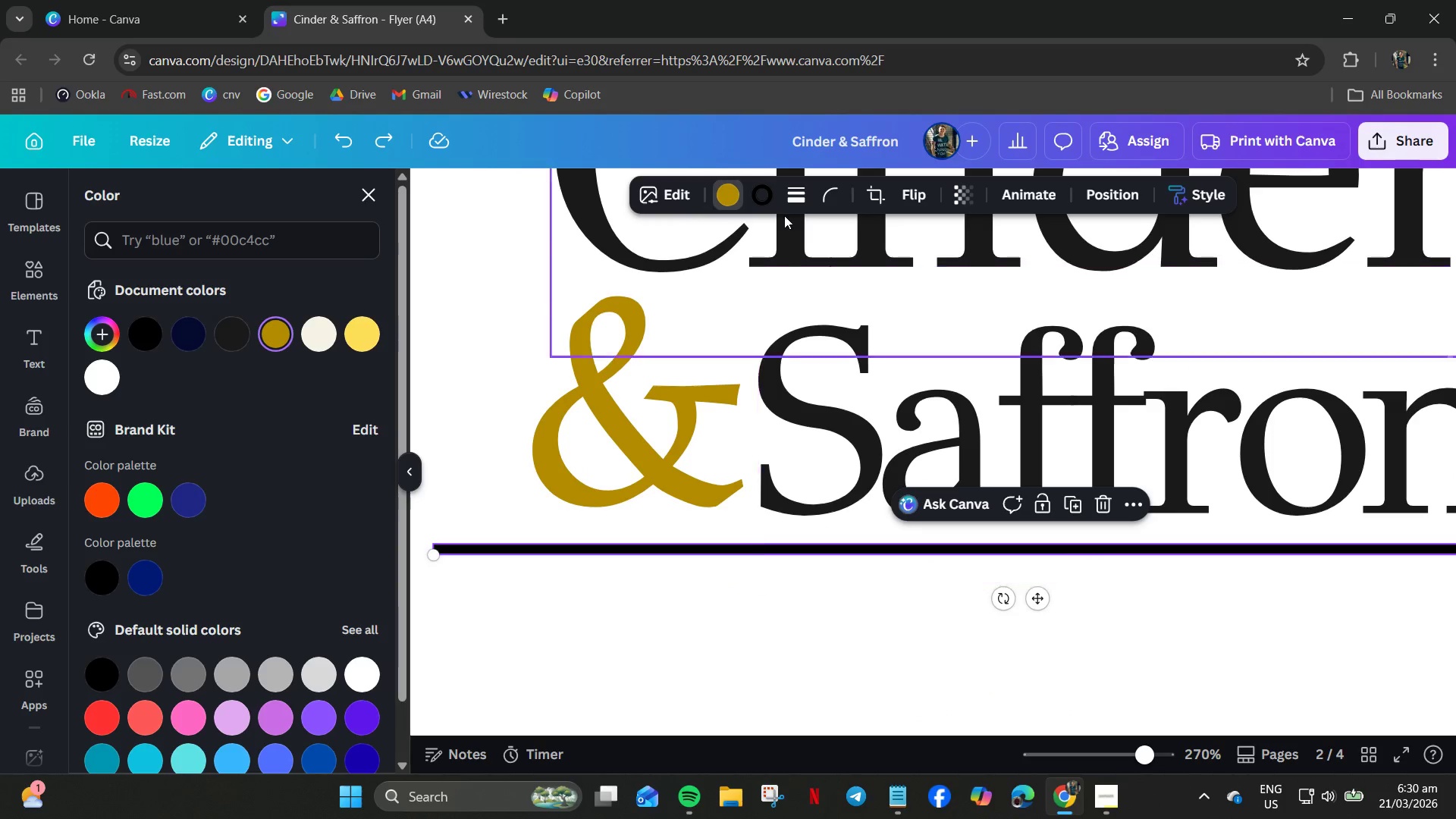 
left_click([762, 200])
 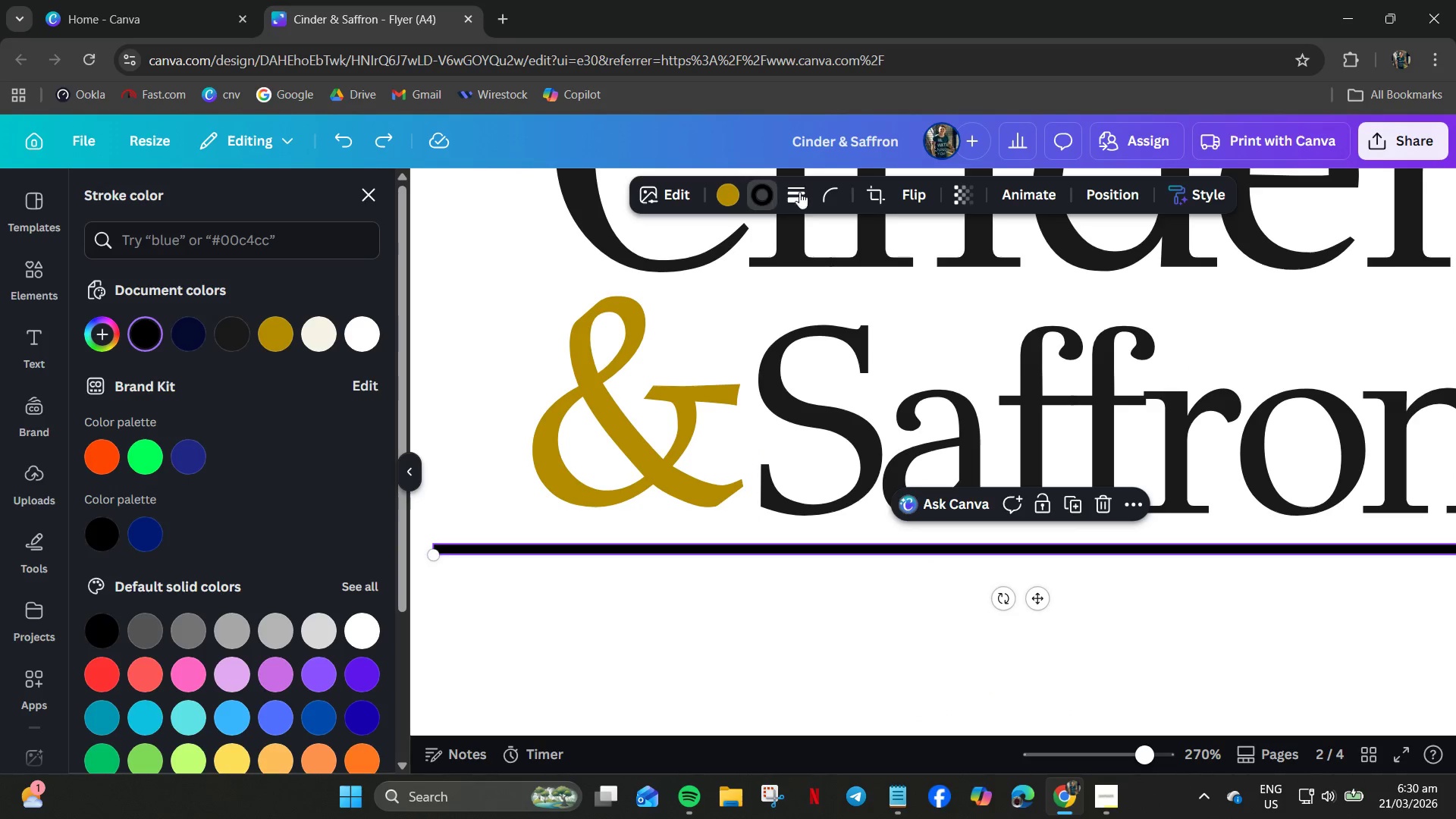 
left_click([805, 191])
 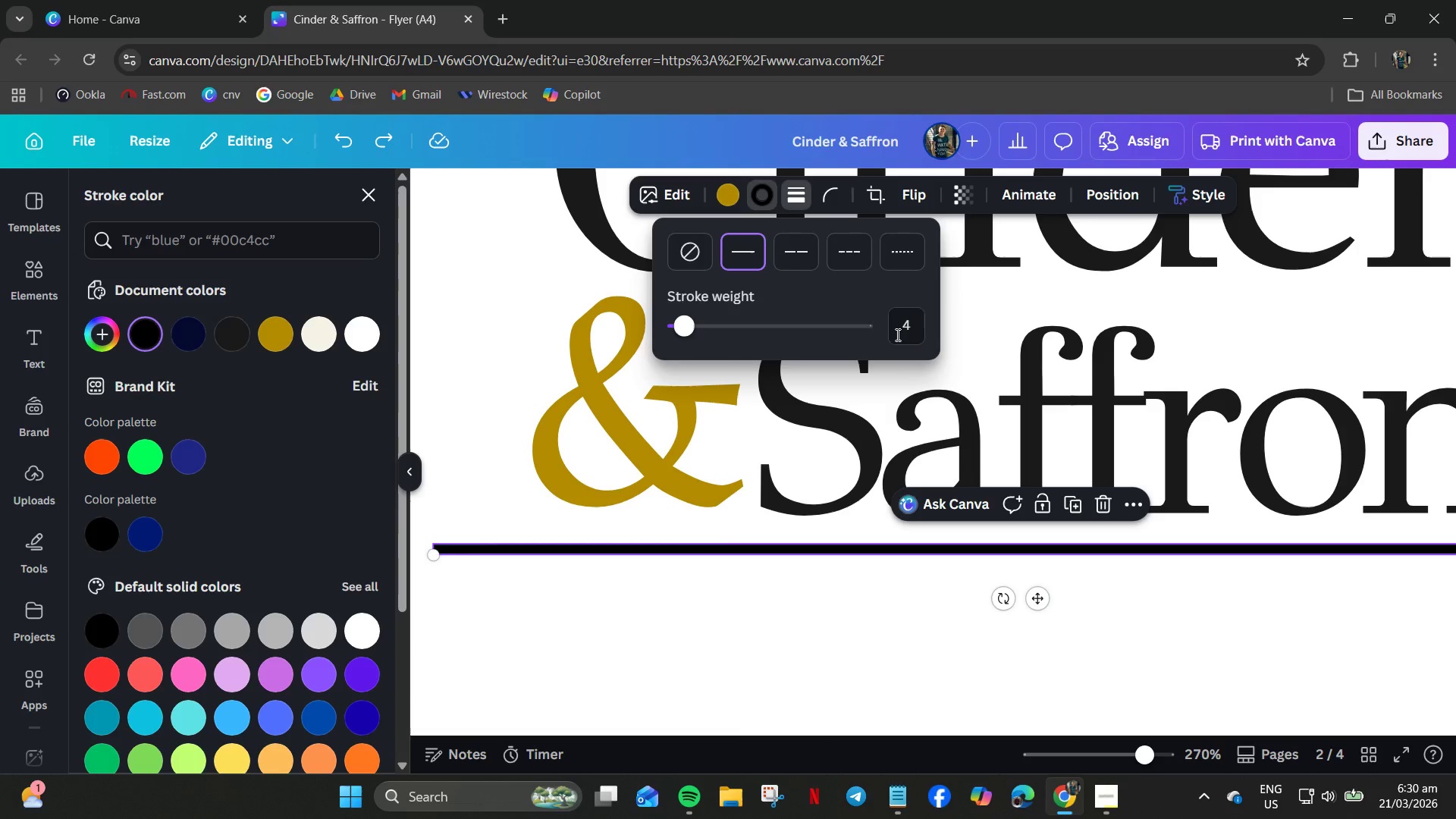 
left_click([912, 331])
 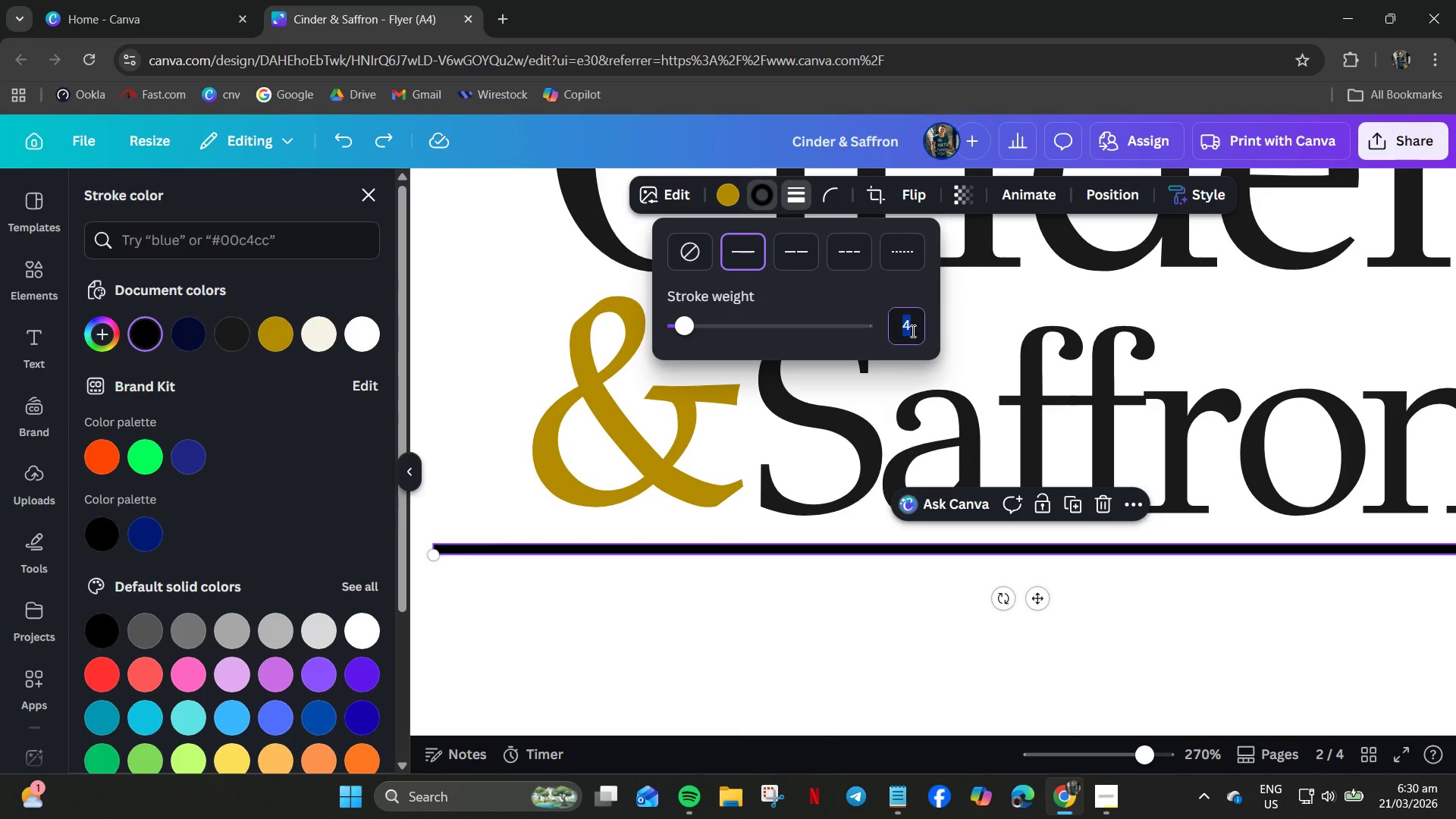 
key(Numpad4)
 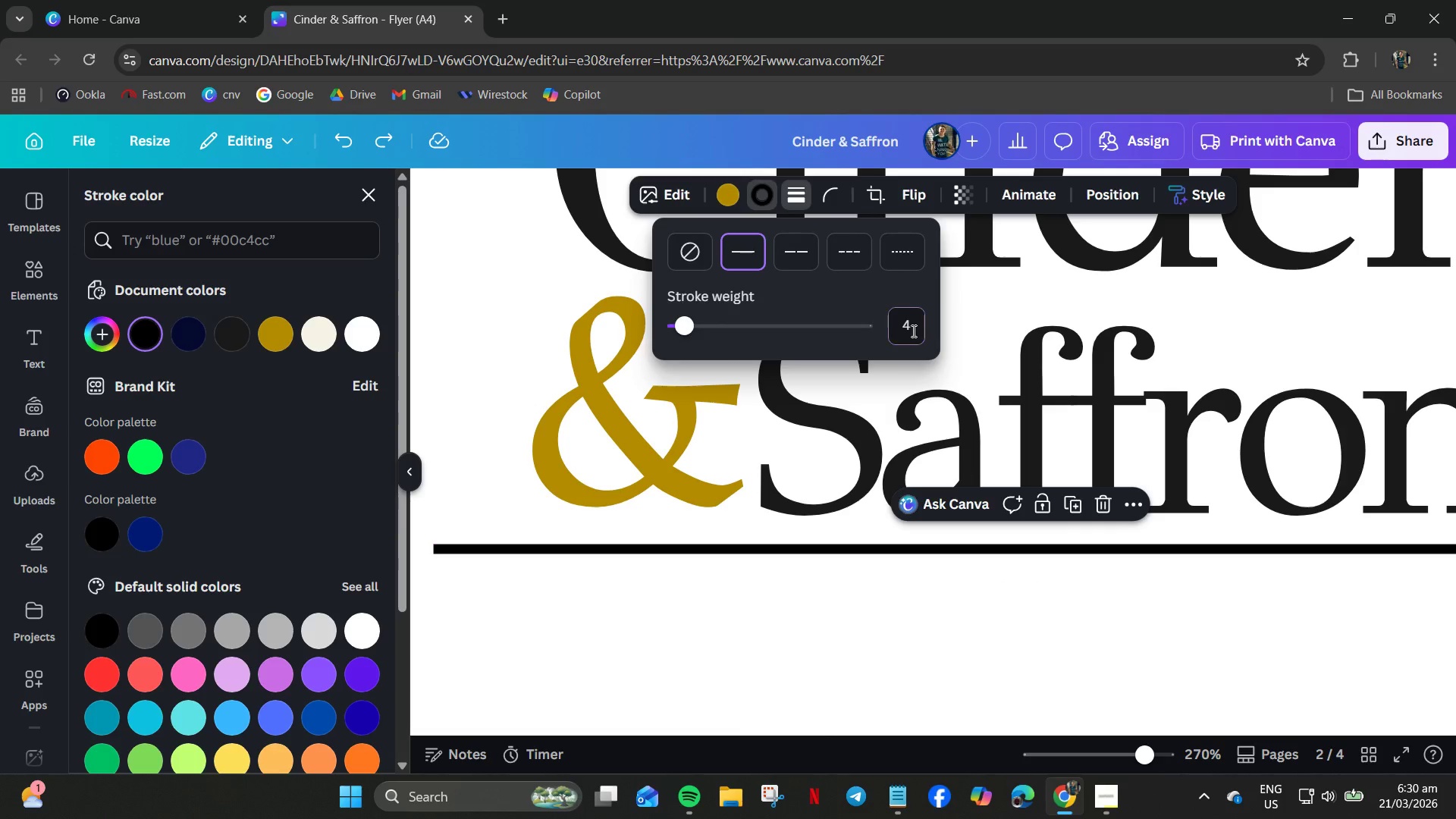 
key(NumpadEnter)
 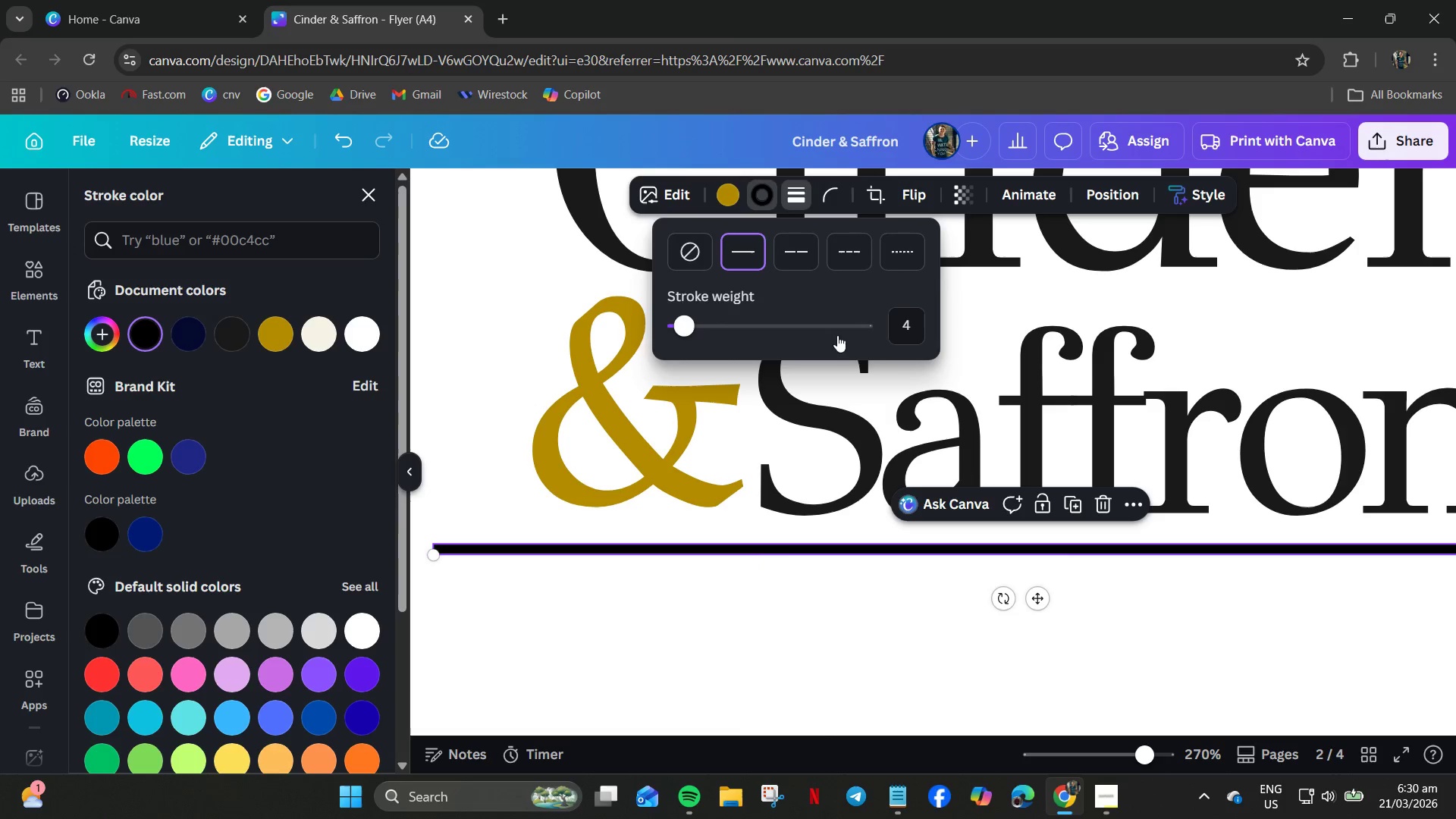 
left_click([916, 328])
 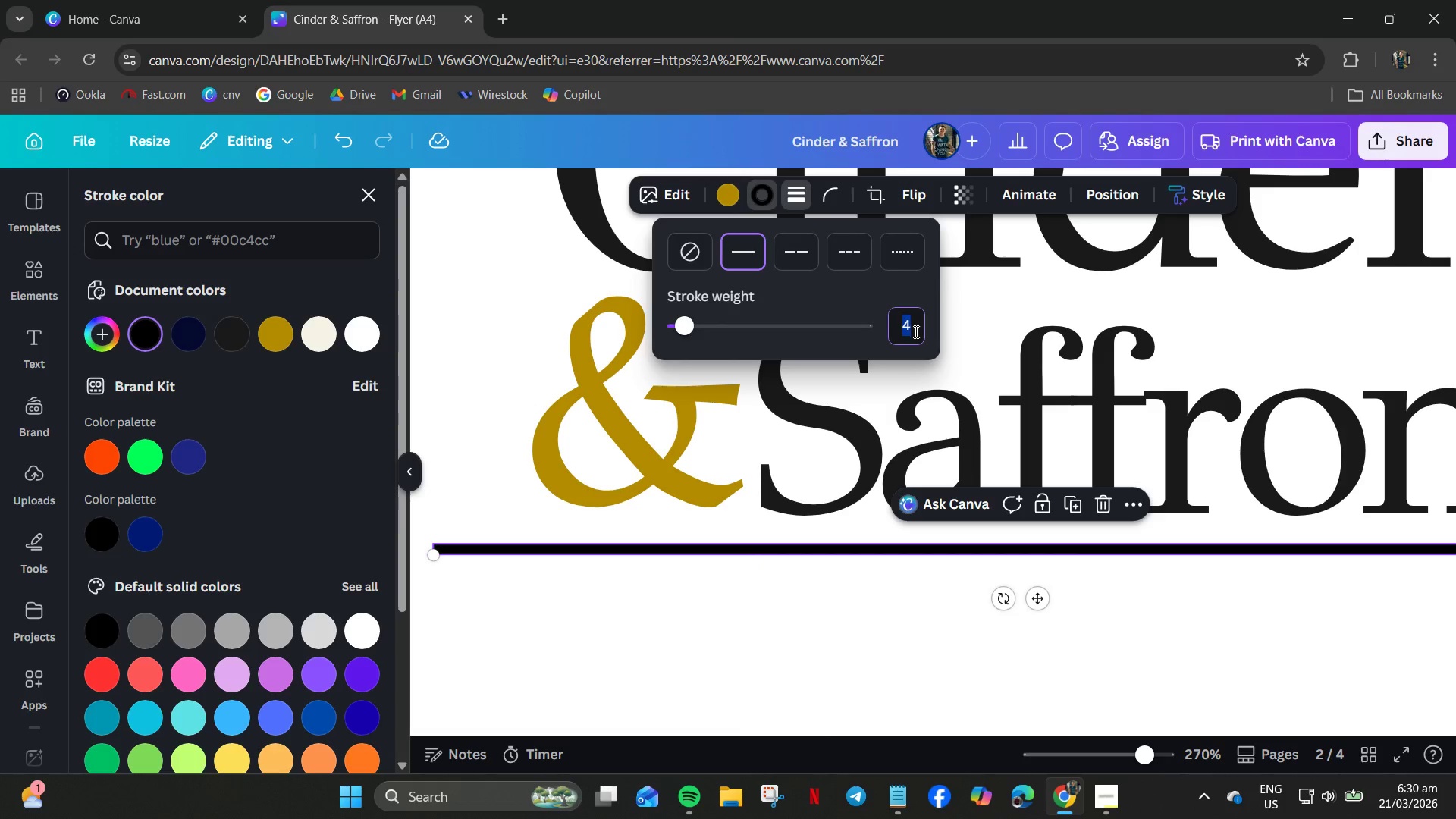 
key(Numpad2)
 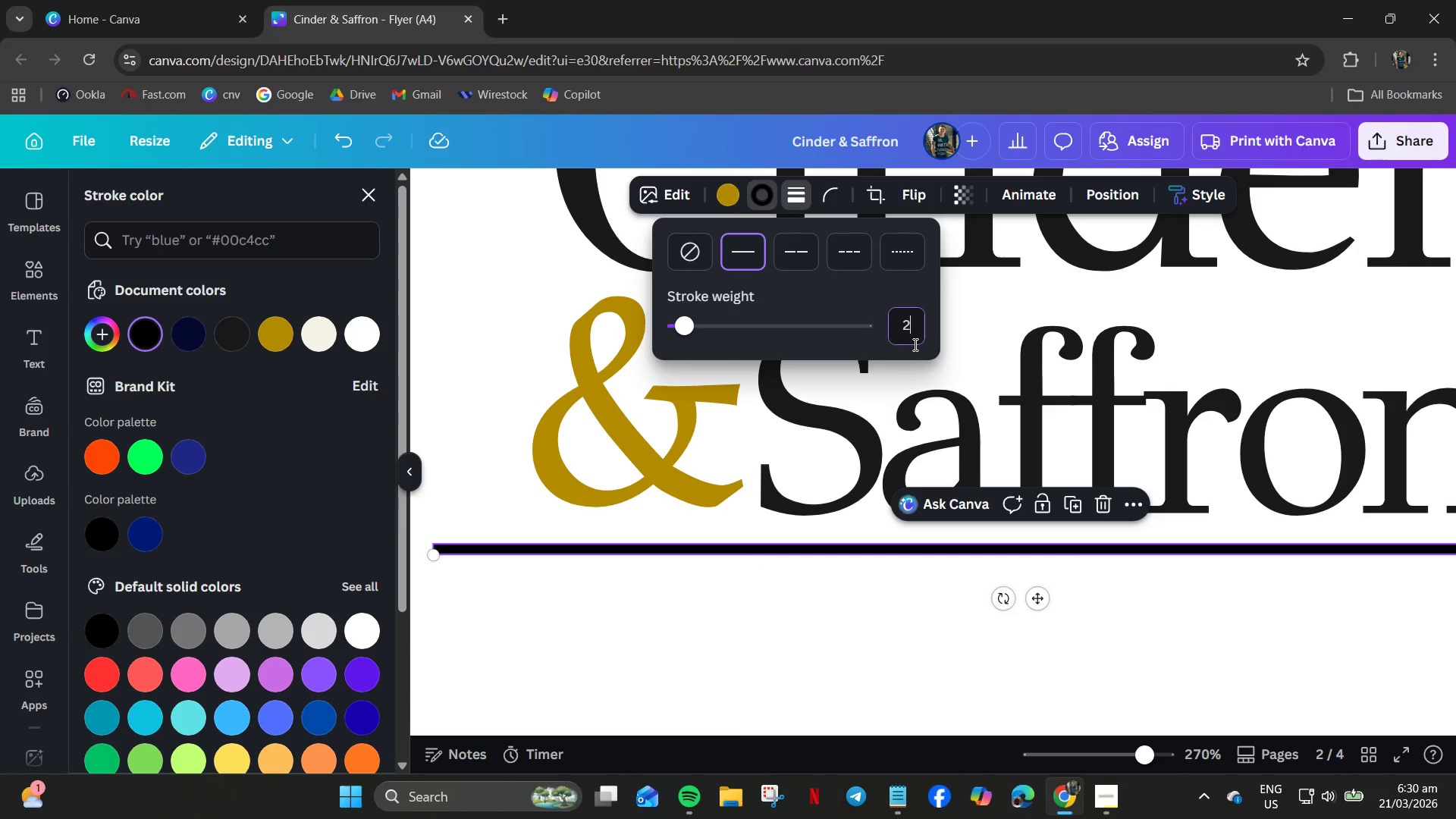 
key(NumpadEnter)
 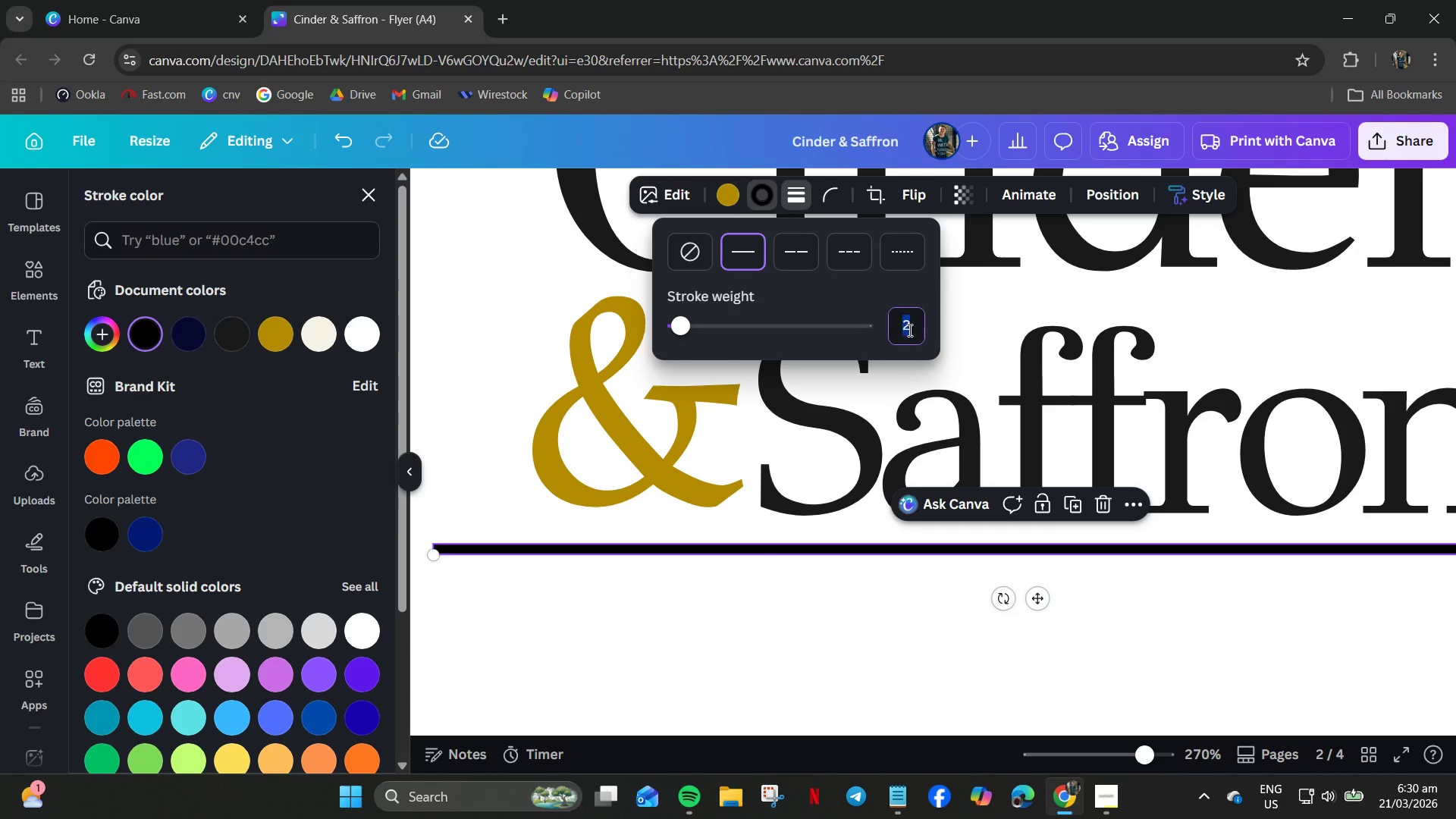 
key(Numpad1)
 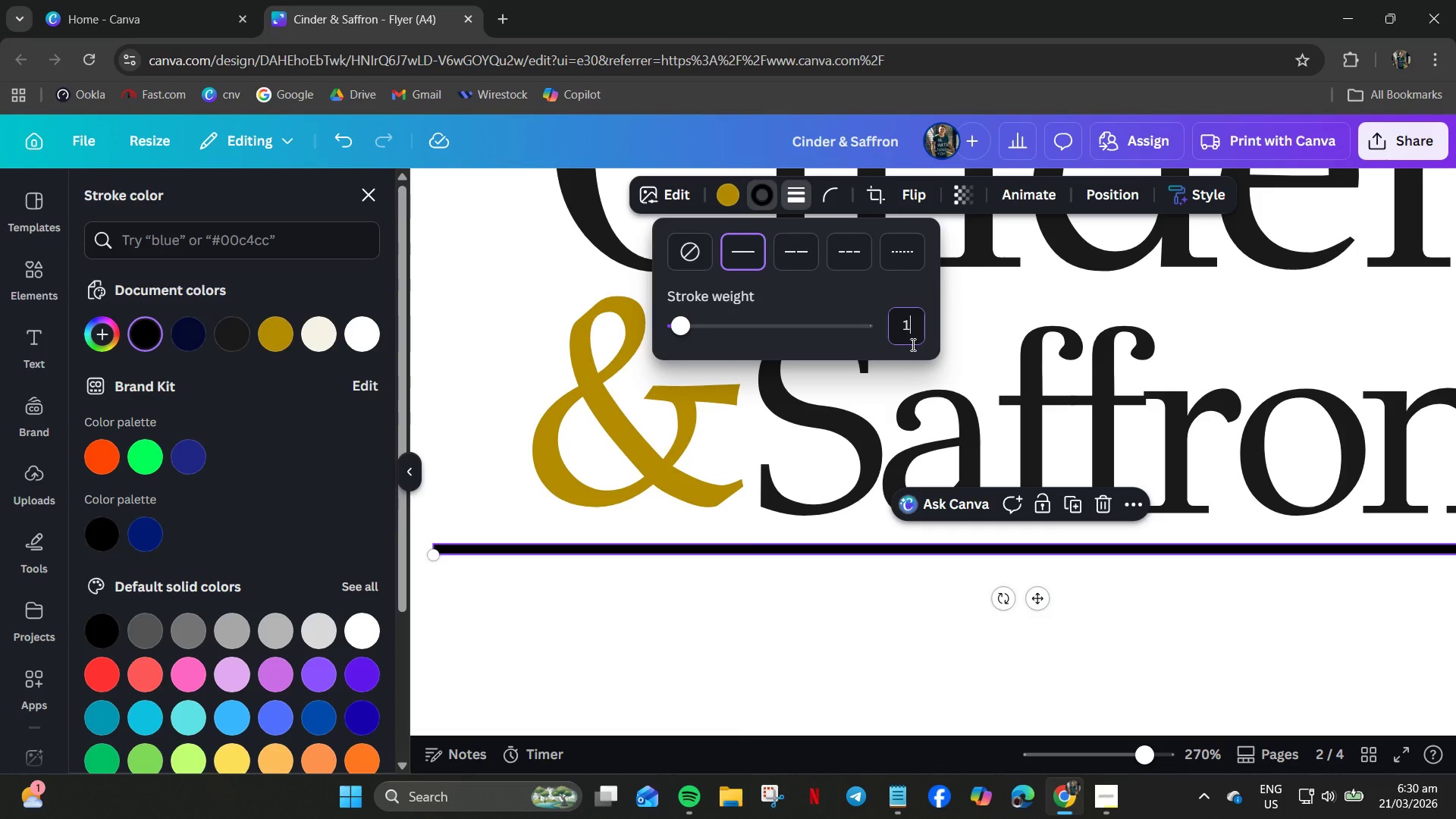 
key(NumpadEnter)
 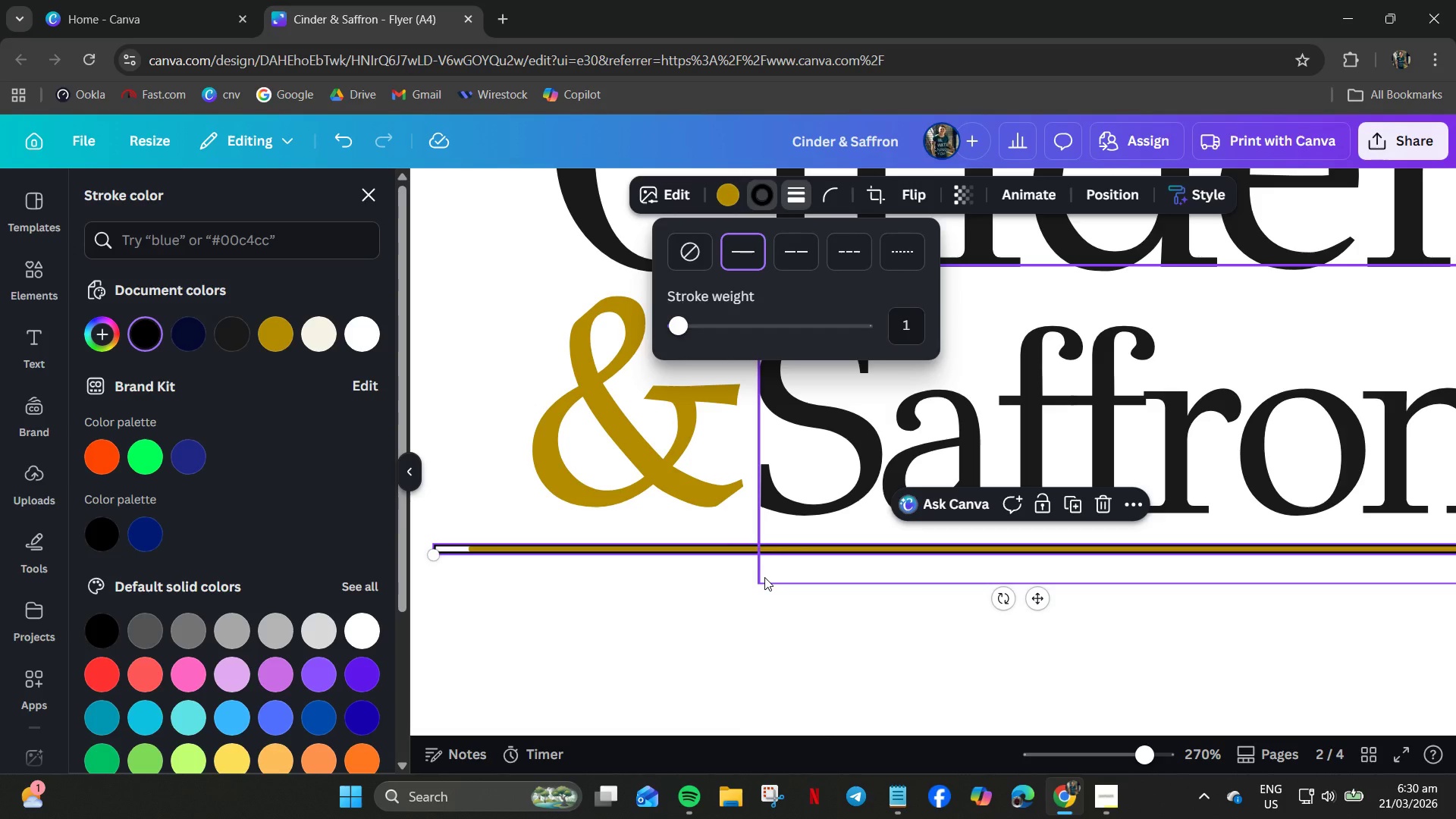 
key(Control+Z)
 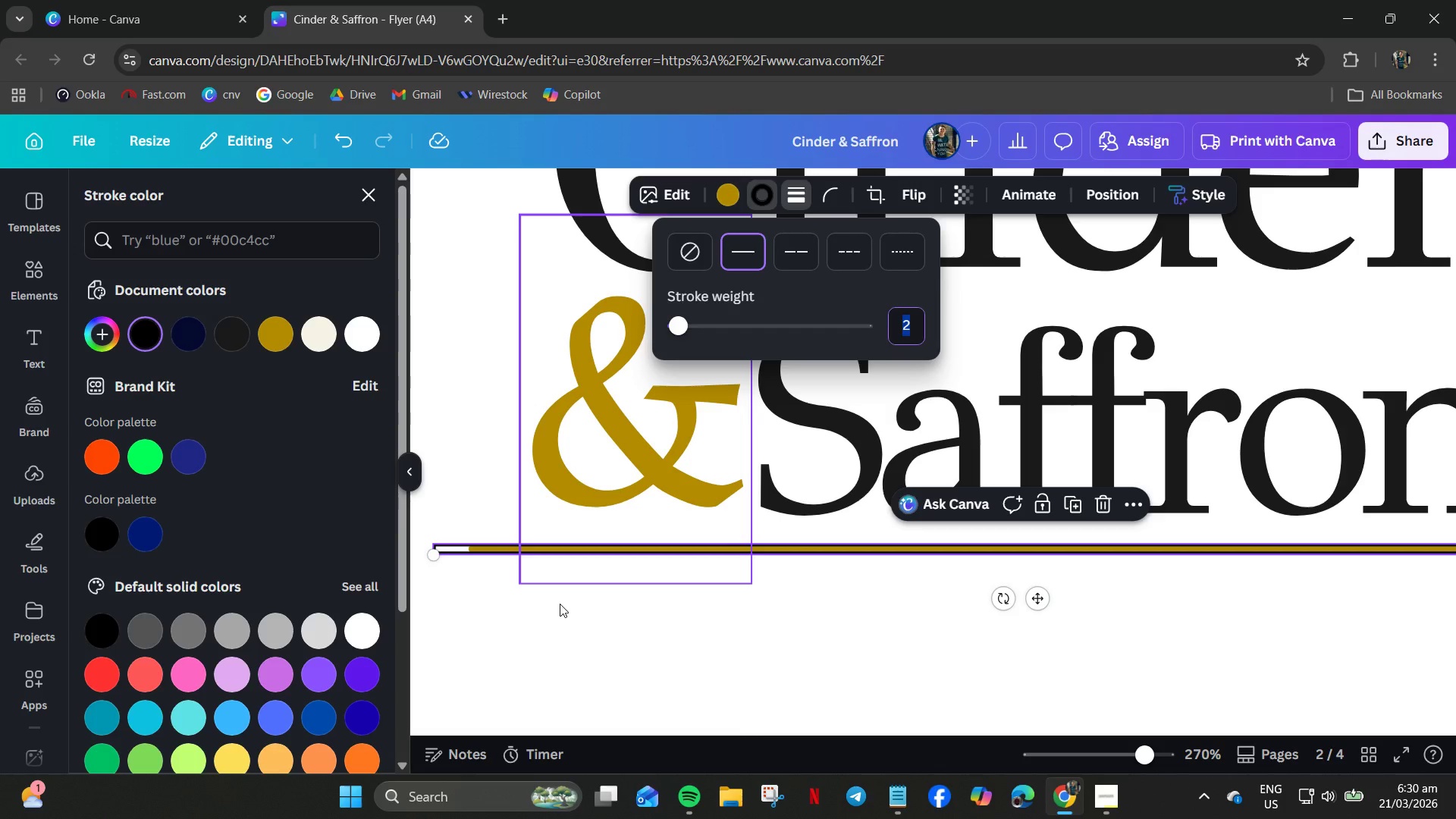 
key(Control+Z)
 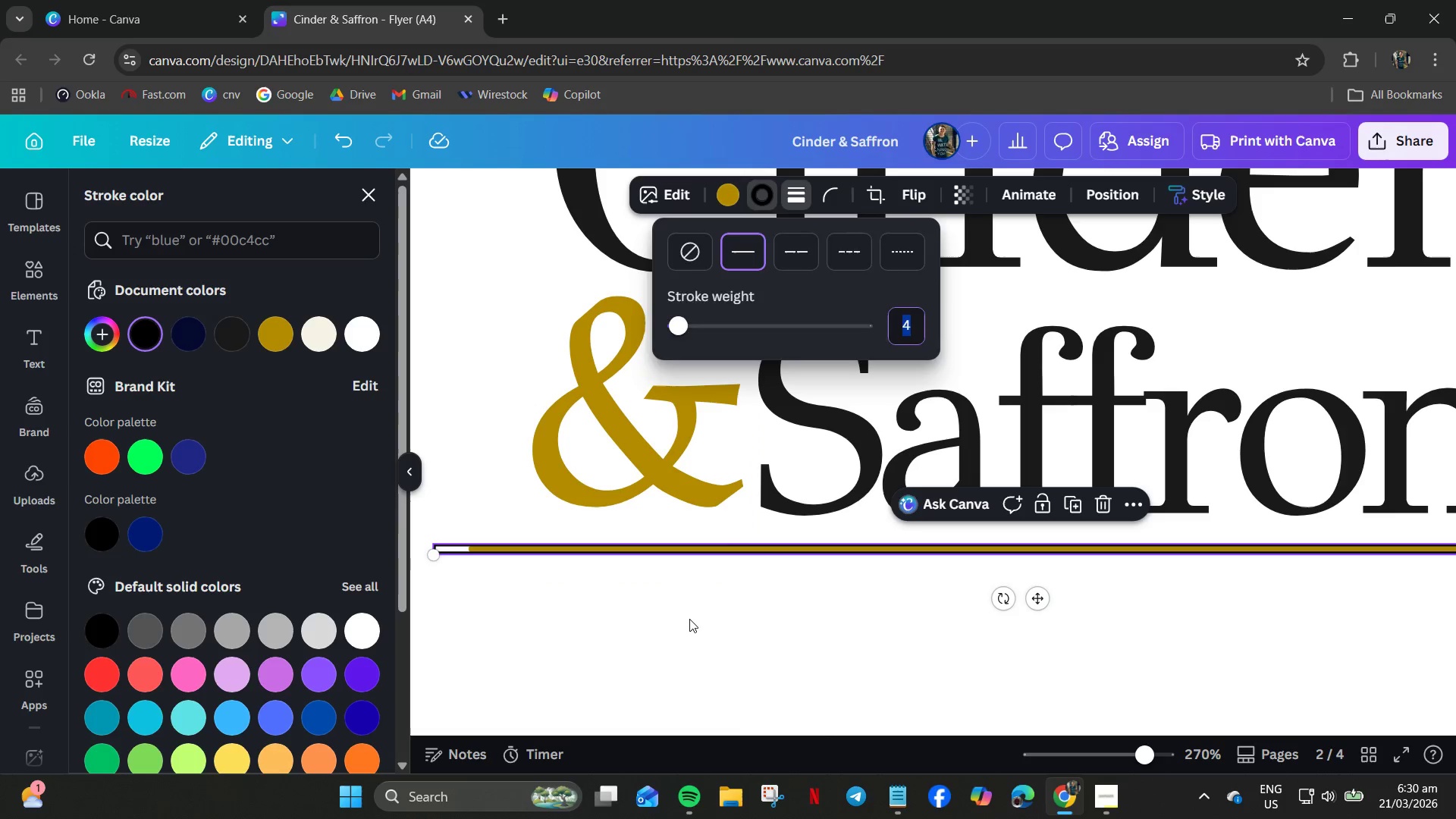 
left_click([690, 619])
 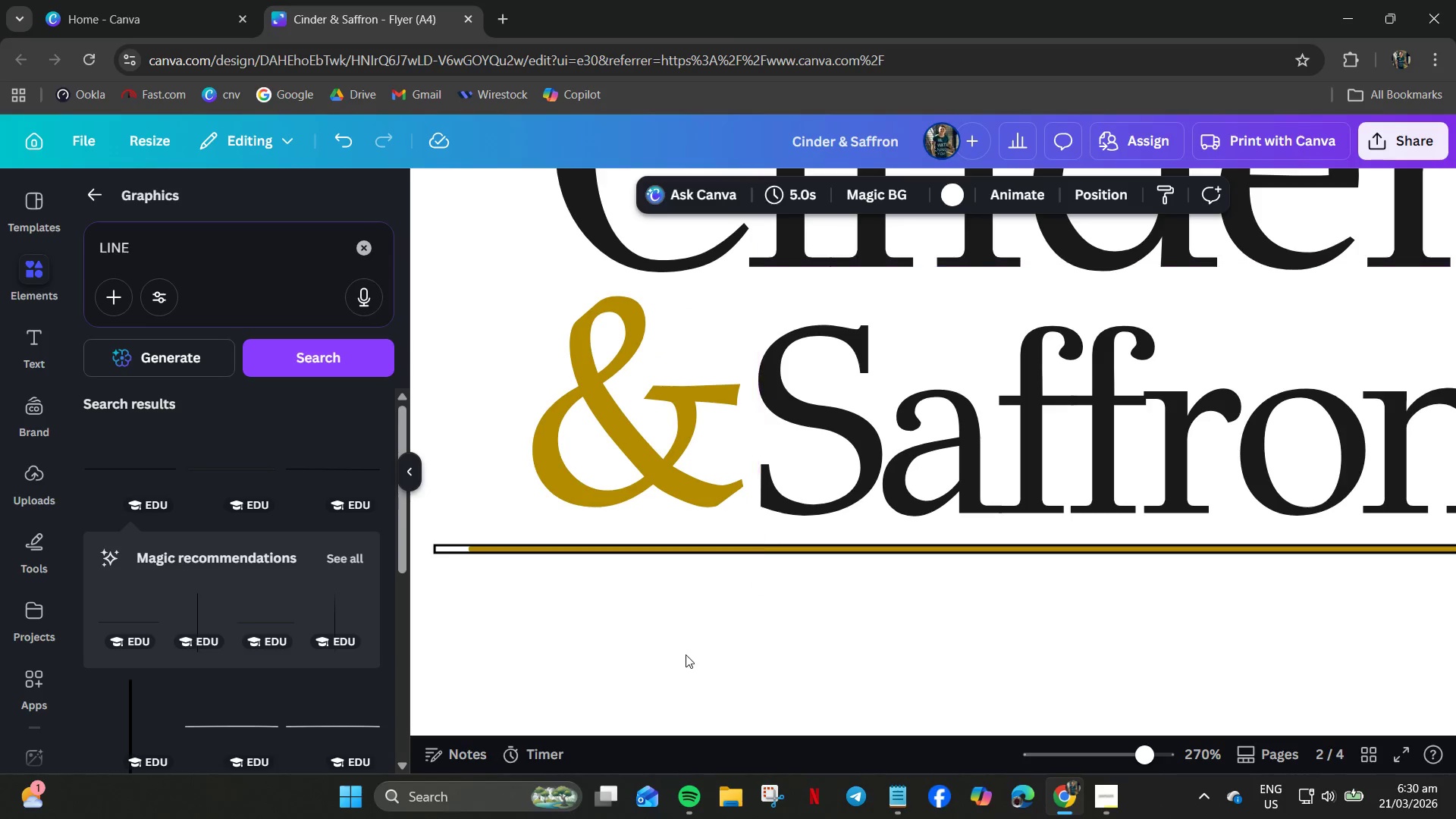 
key(Control+Z)
 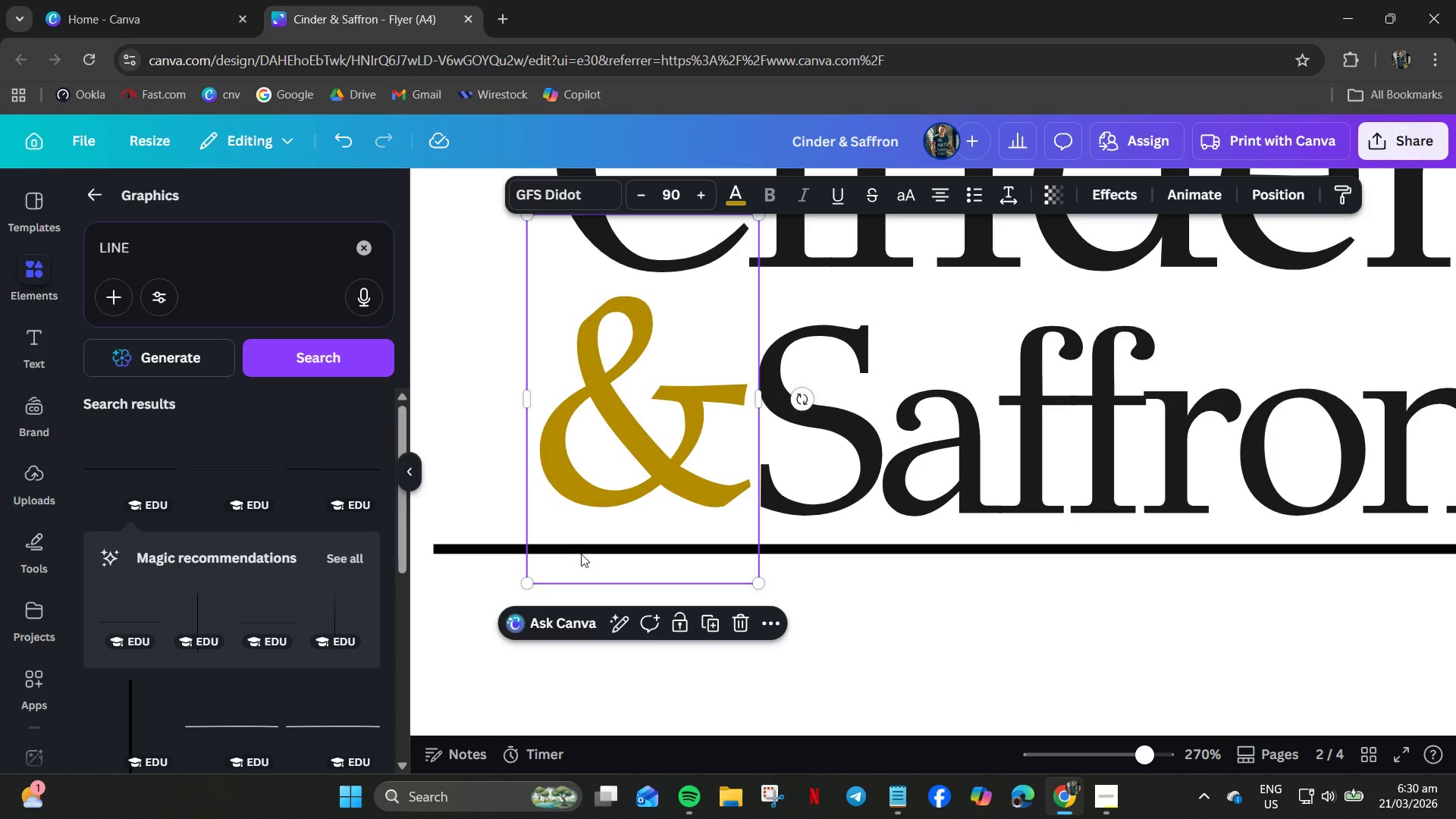 
key(Control+Z)
 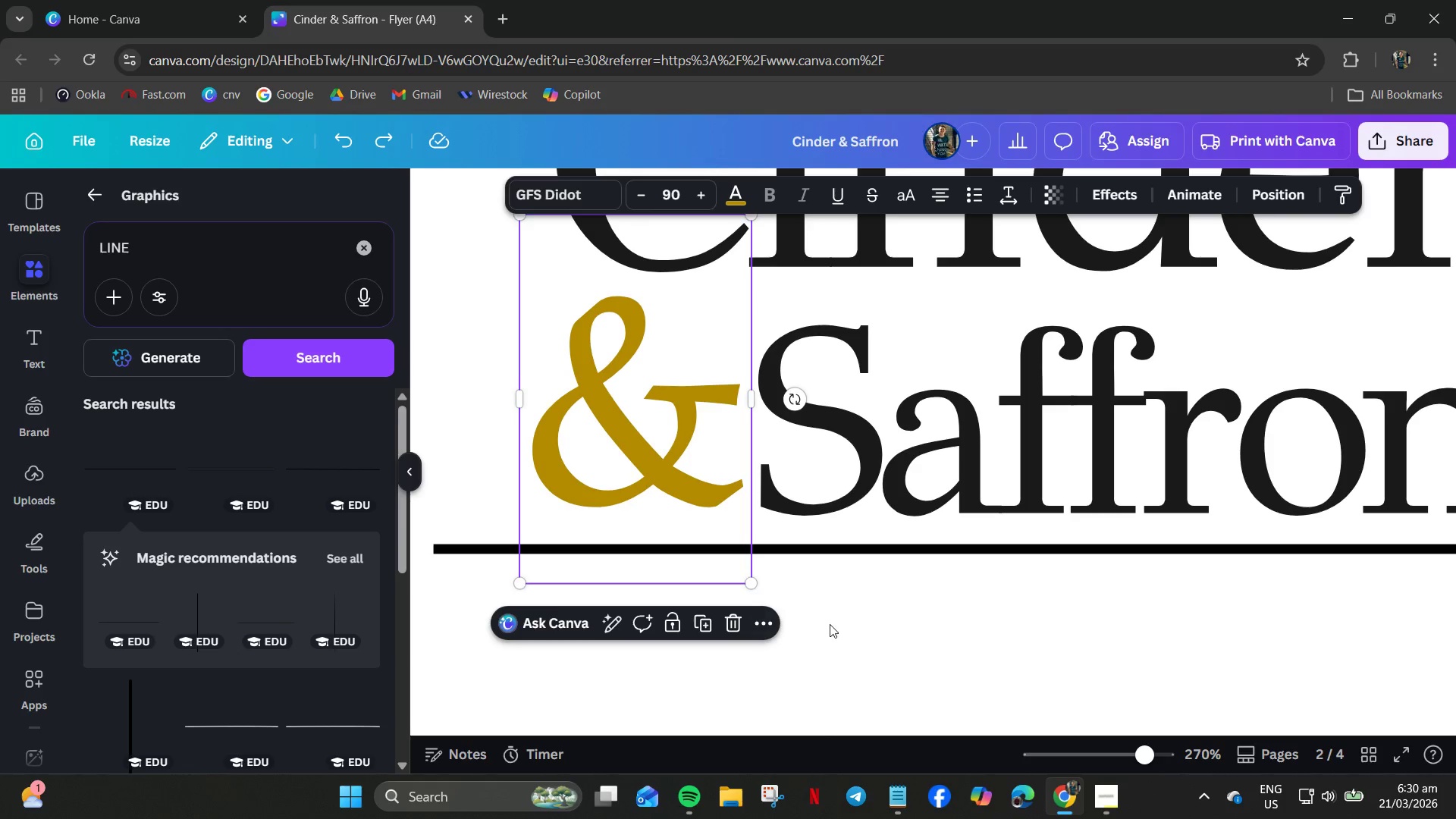 
left_click([830, 624])
 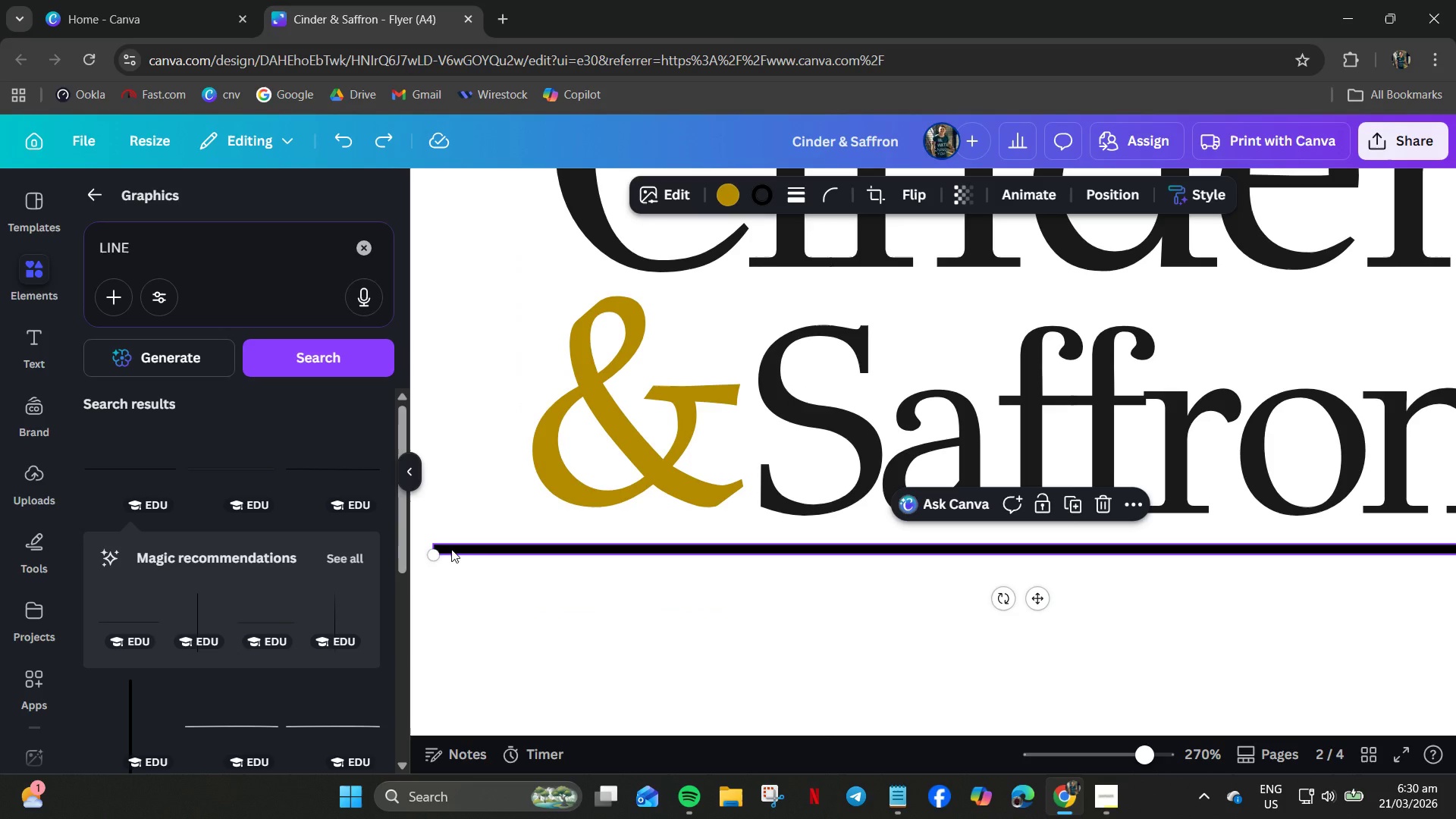 
left_click([453, 549])
 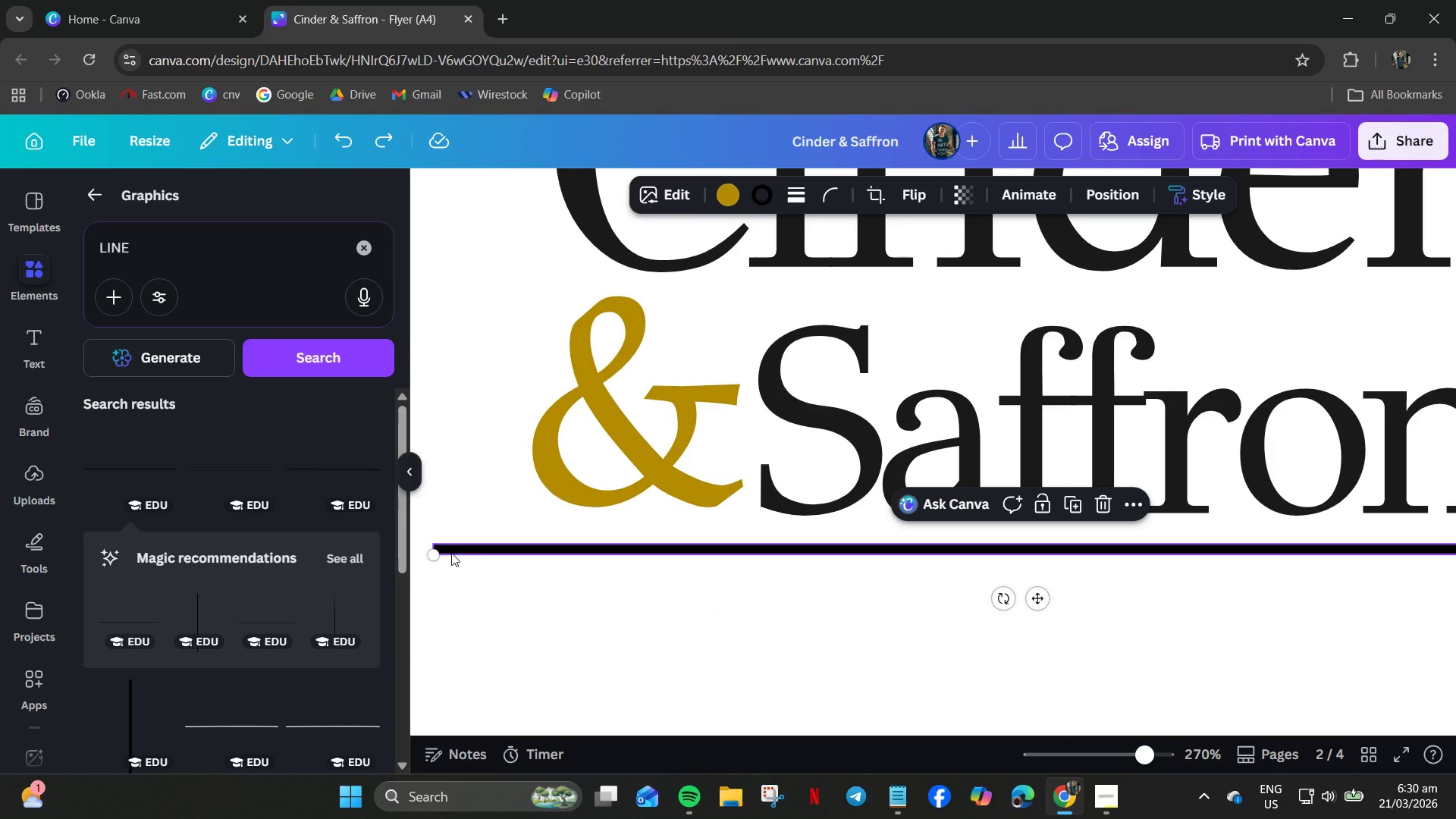 
key(Delete)
 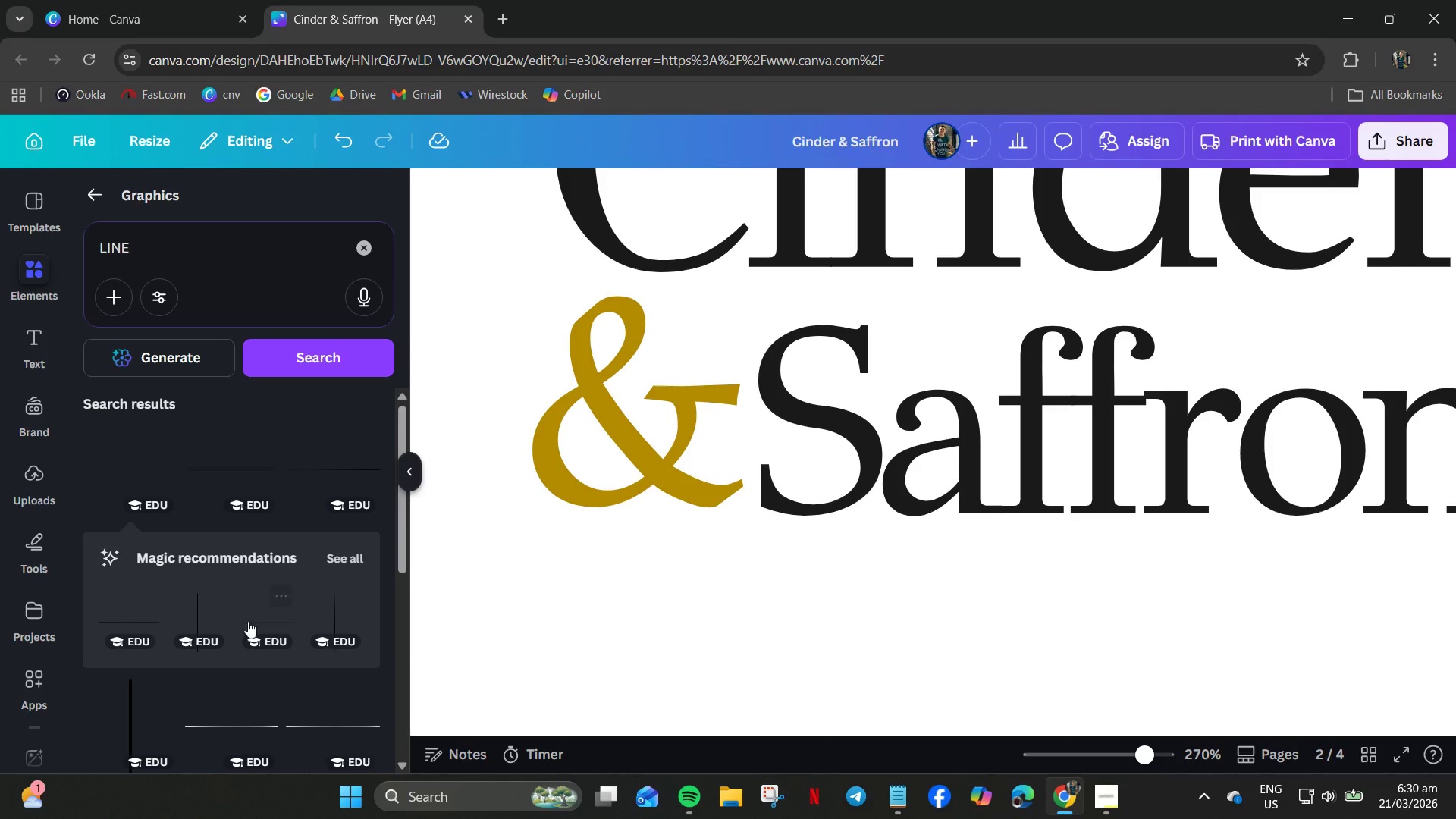 
left_click([124, 612])
 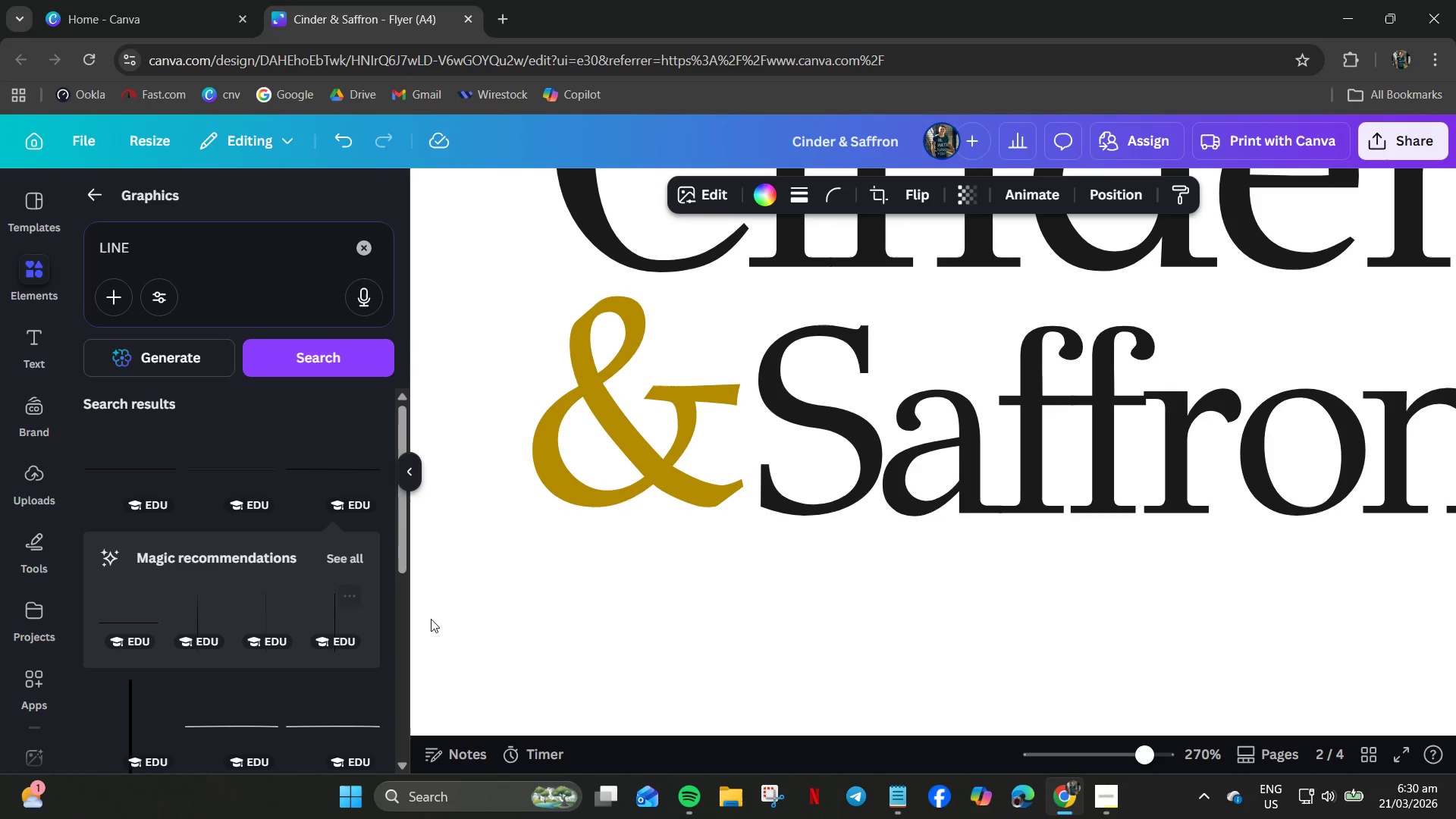 
scroll: coordinate [576, 633], scroll_direction: down, amount: 3.0
 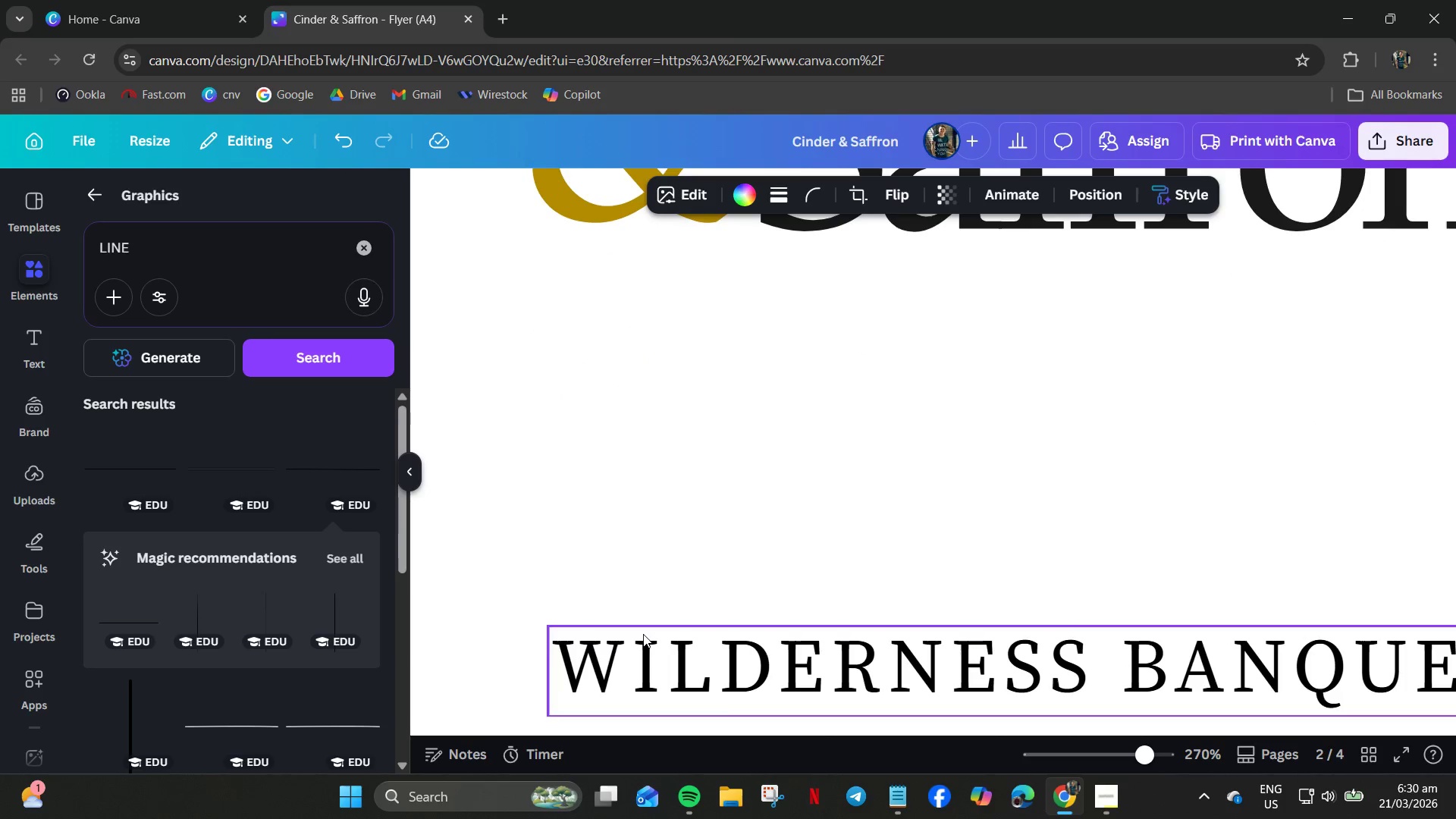 
scroll: coordinate [643, 634], scroll_direction: up, amount: 2.0
 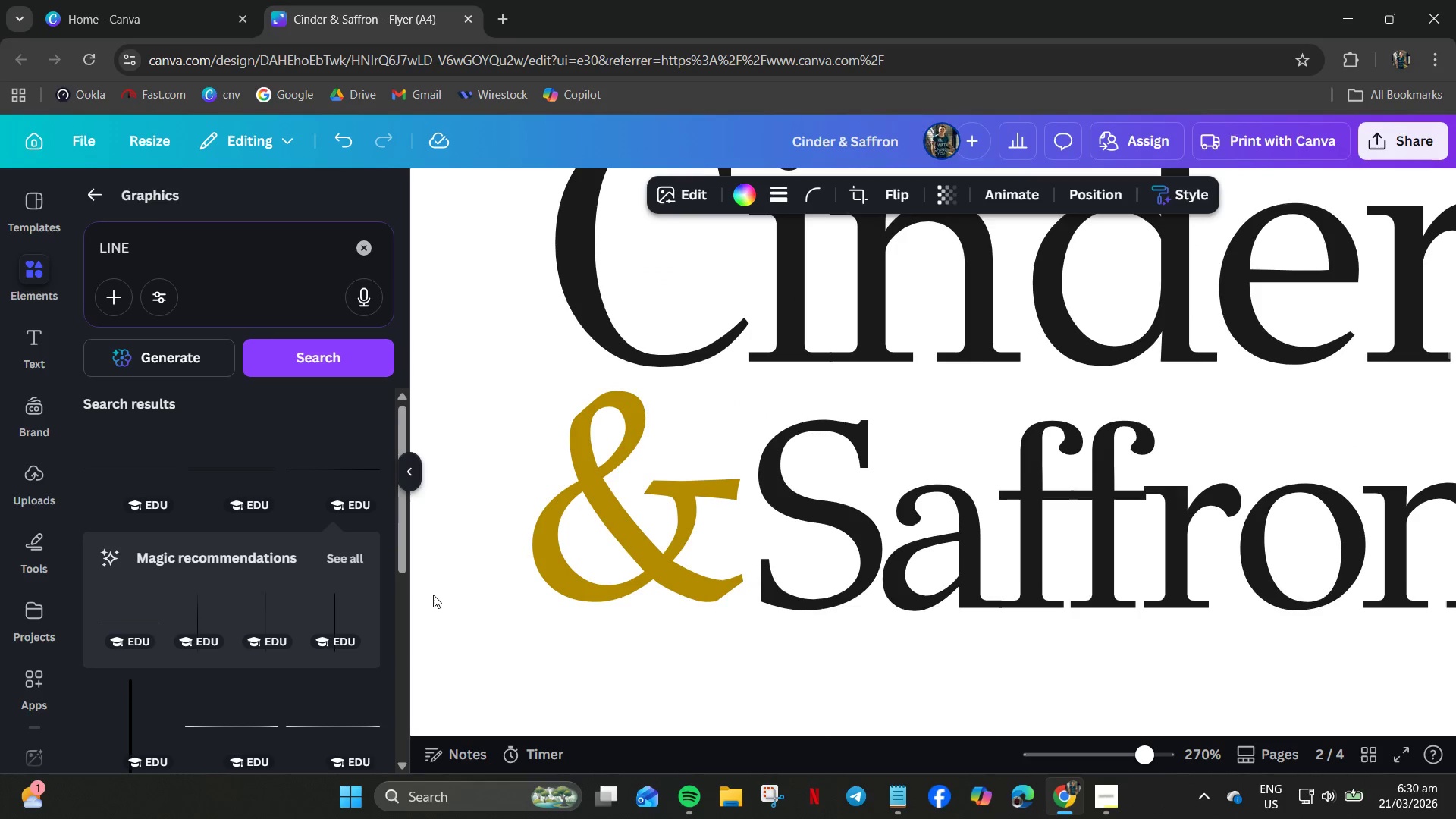 
scroll: coordinate [443, 595], scroll_direction: down, amount: 2.0
 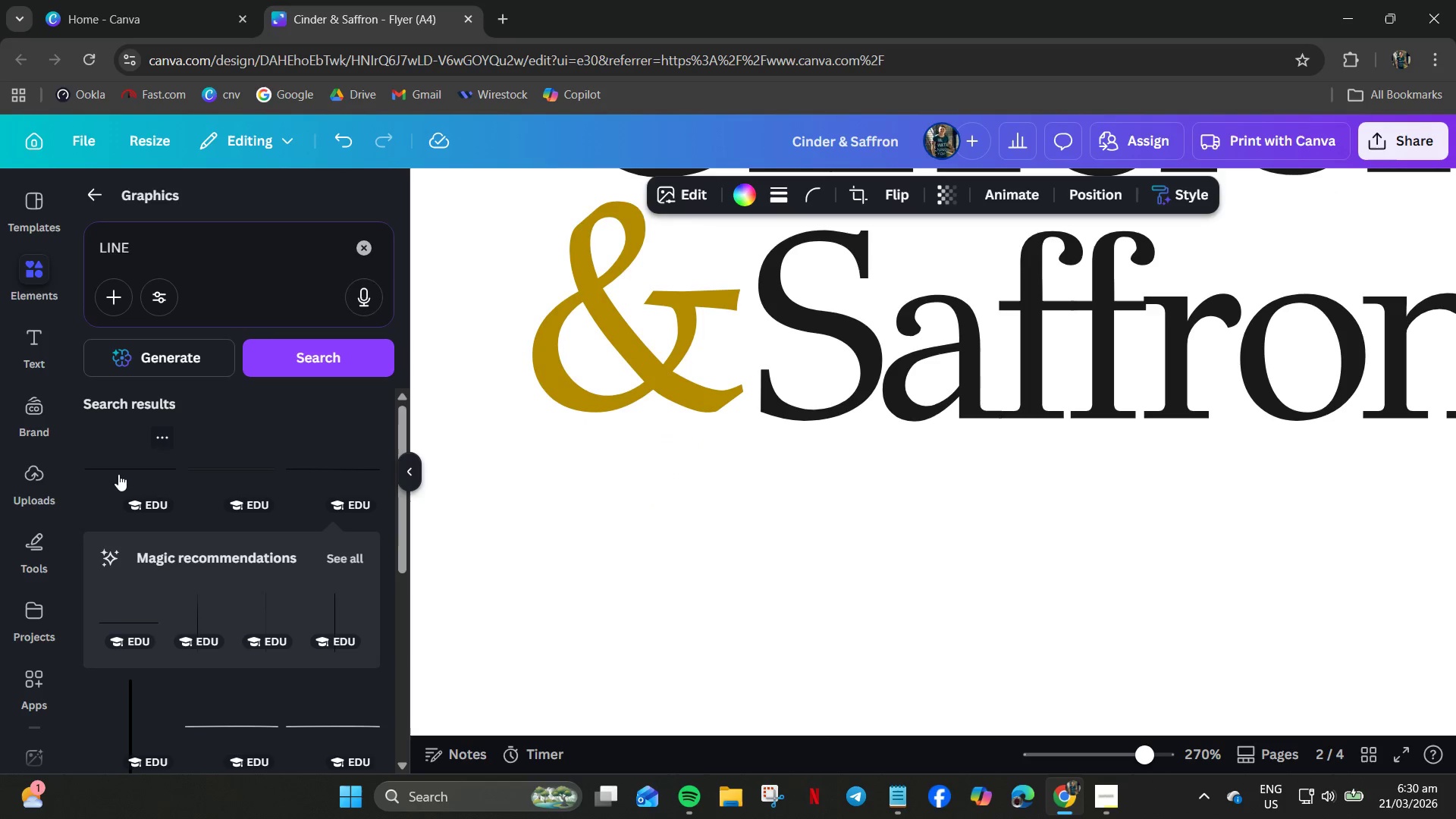 
left_click([121, 472])
 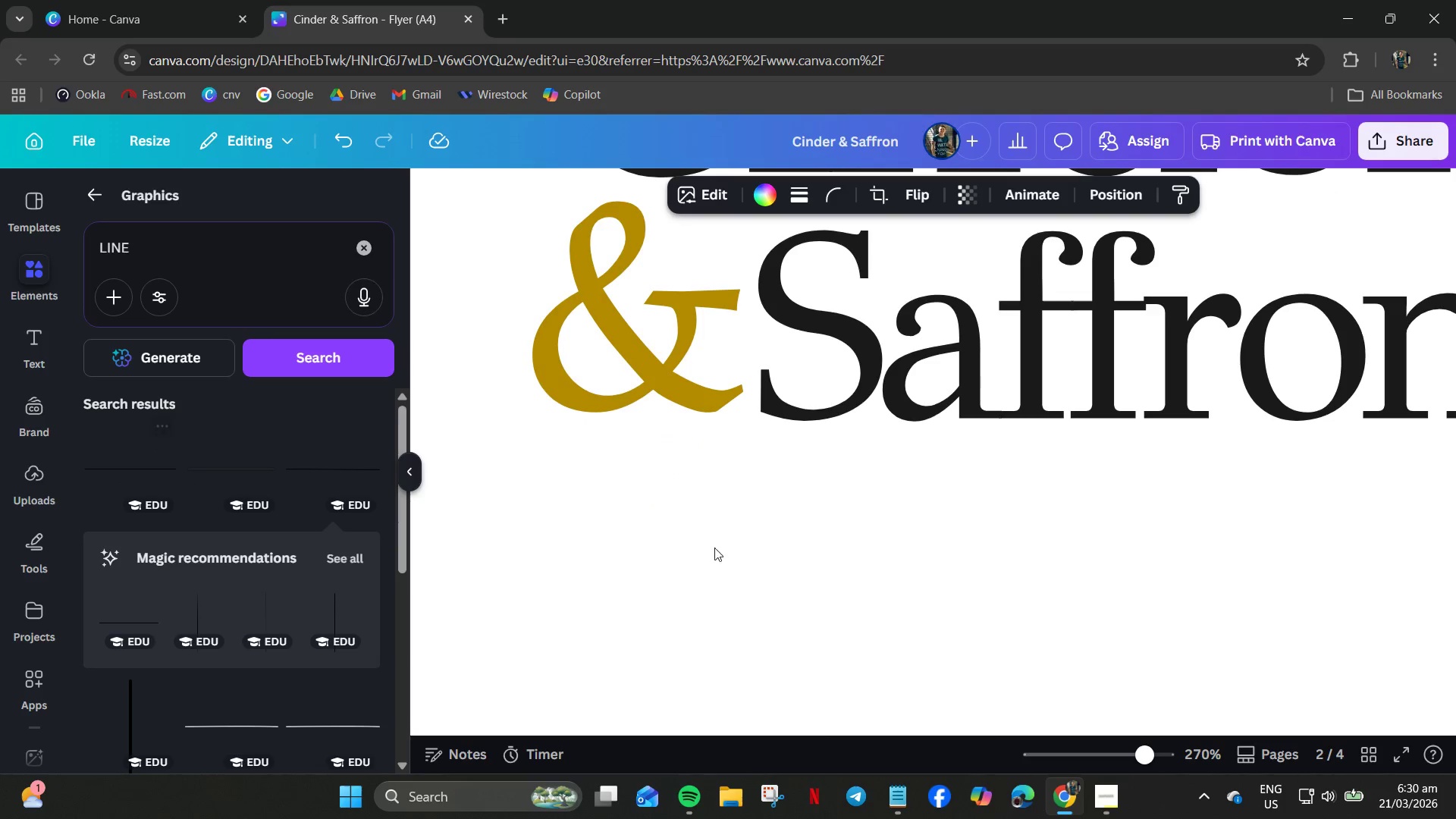 
hold_key(key=ControlLeft, duration=1.53)
 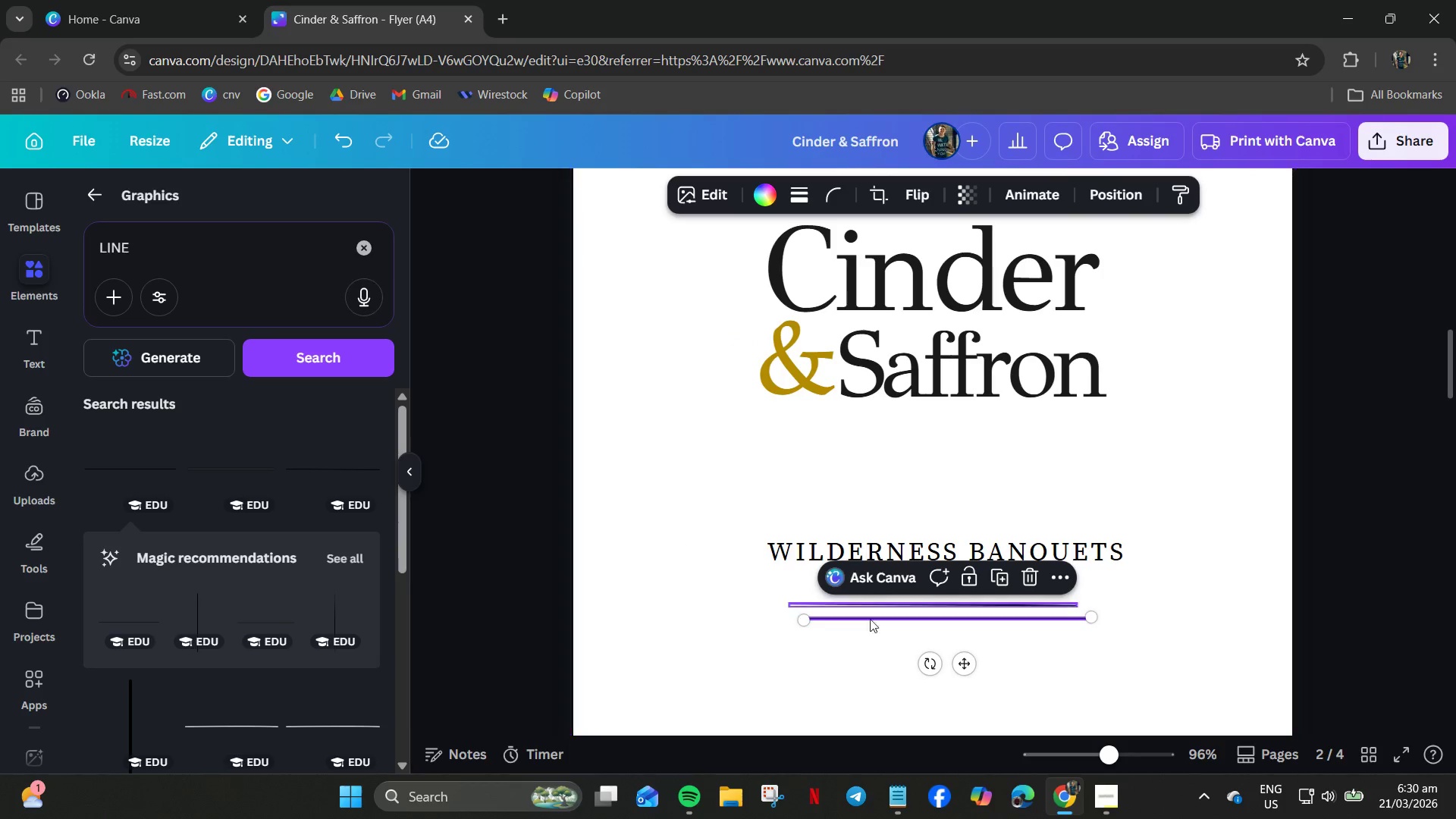 
scroll: coordinate [812, 544], scroll_direction: down, amount: 9.0
 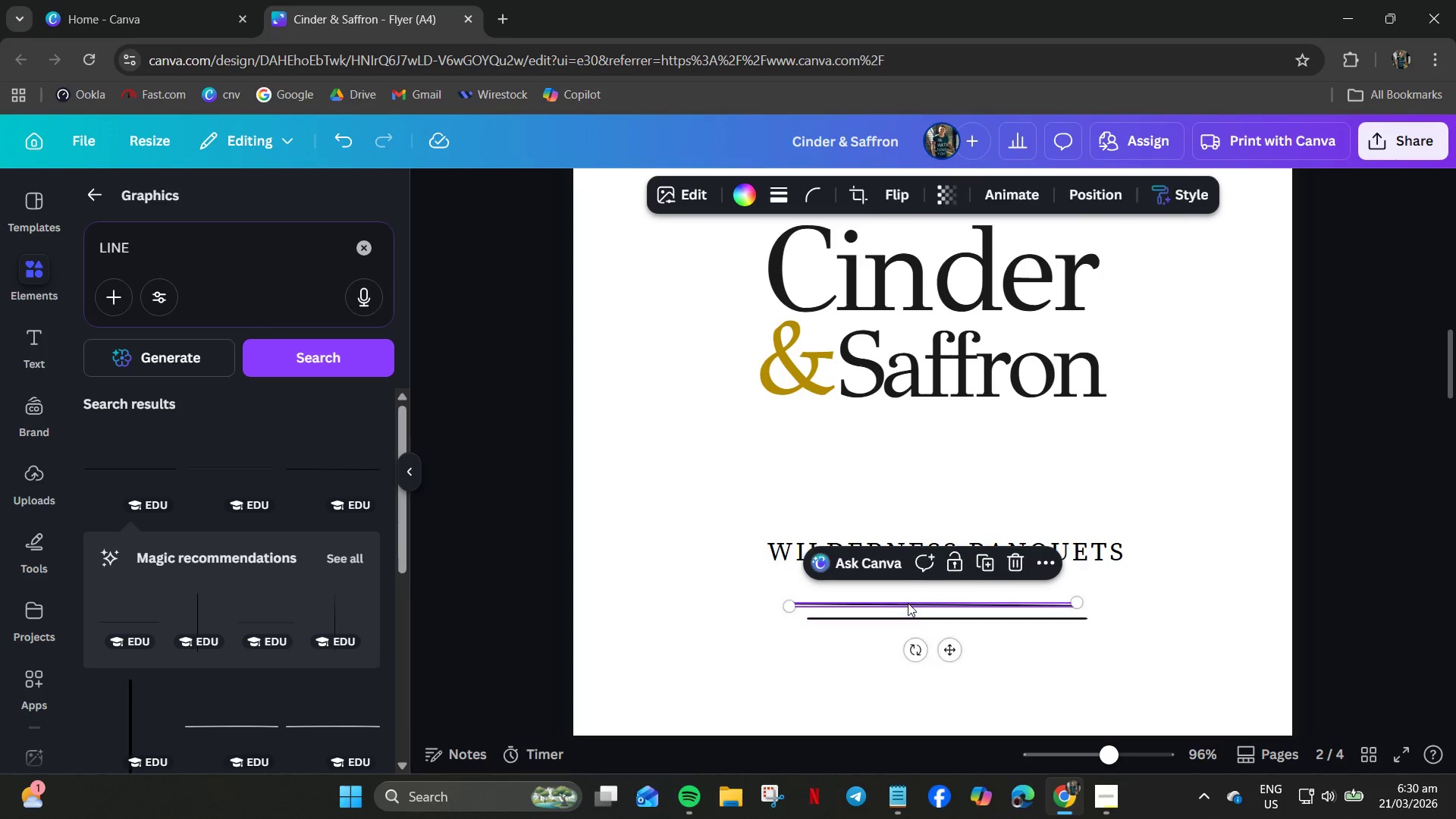 
left_click([834, 664])
 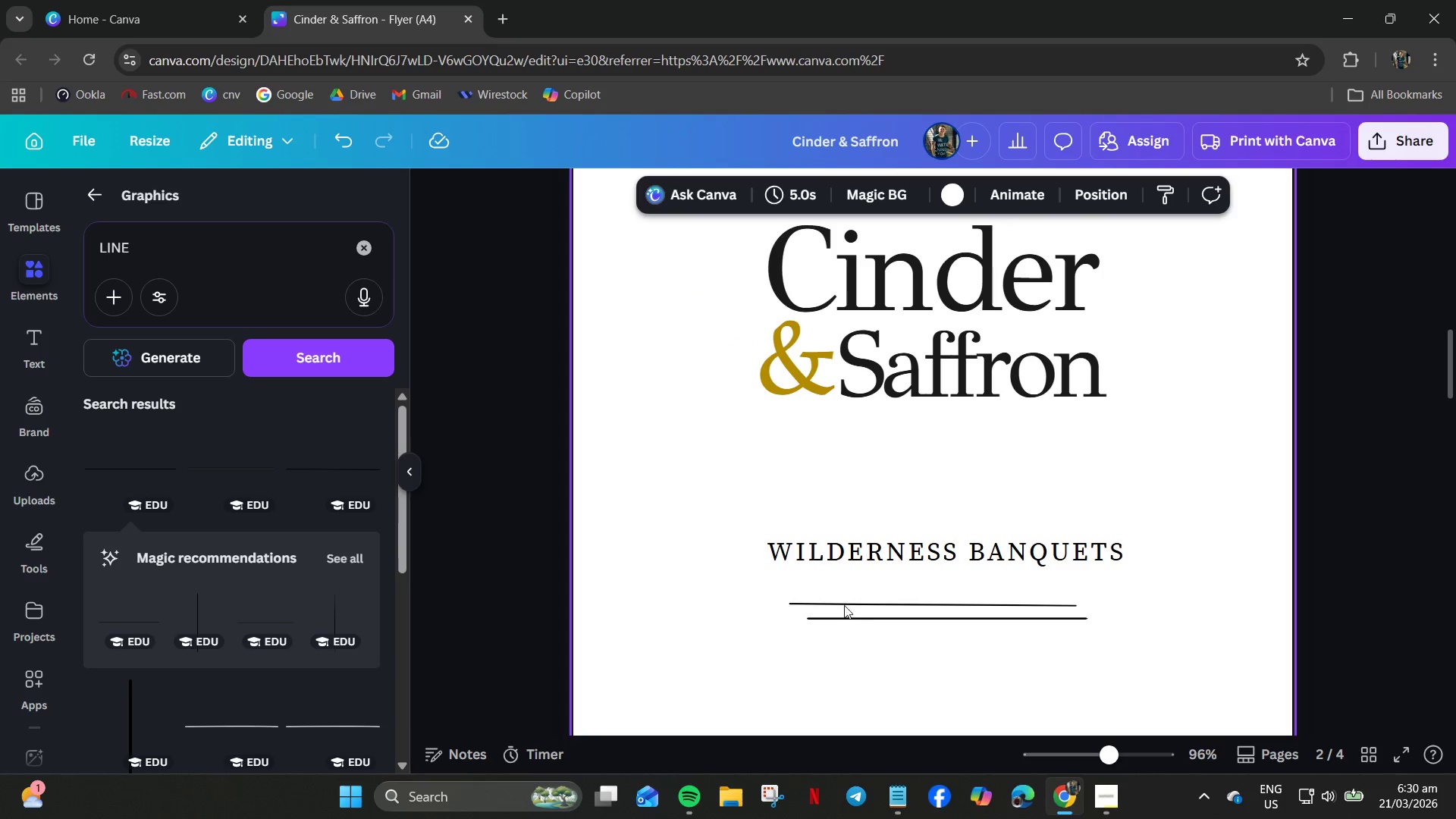 
left_click([841, 603])
 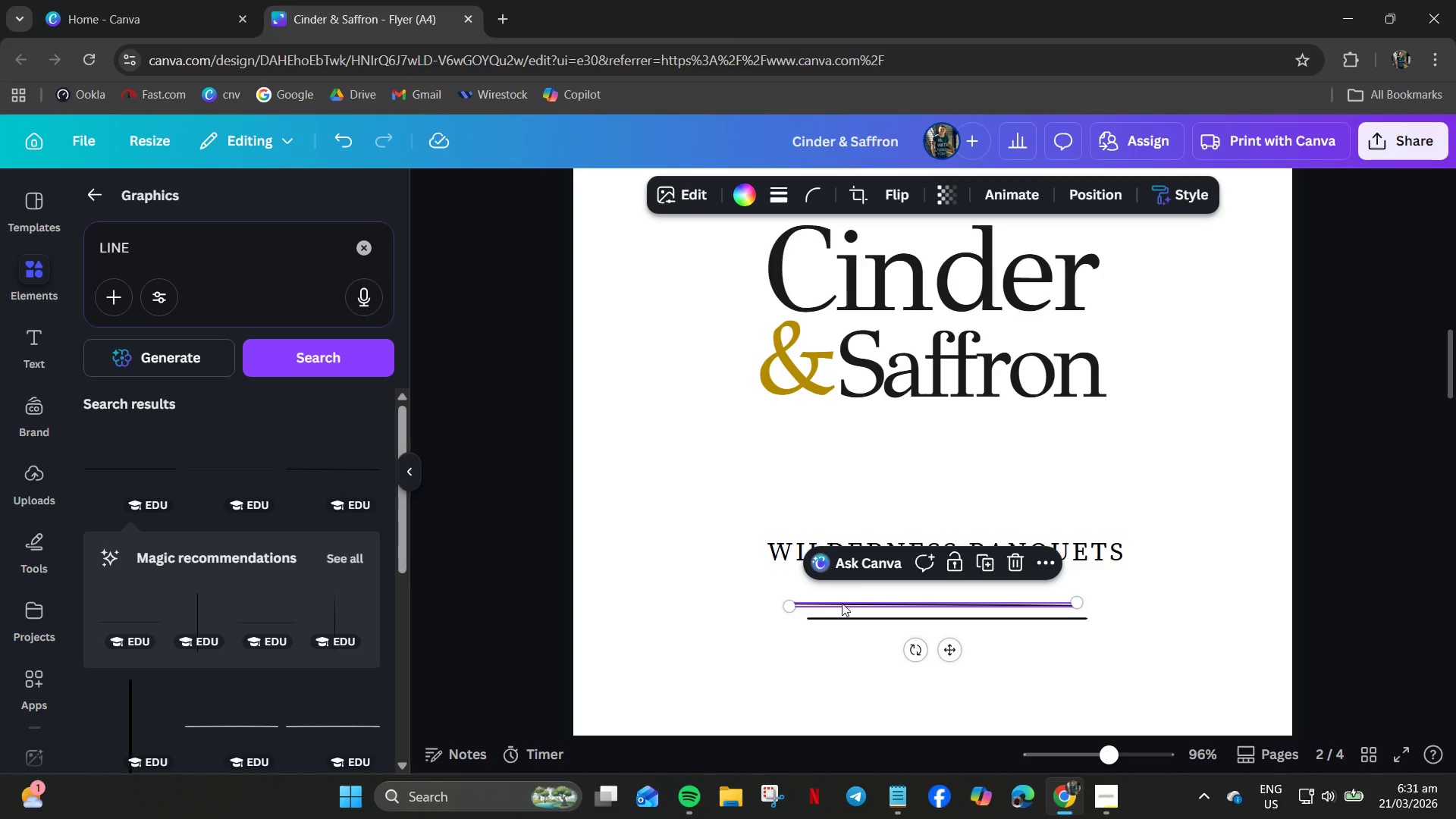 
left_click_drag(start_coordinate=[843, 603], to_coordinate=[771, 417])
 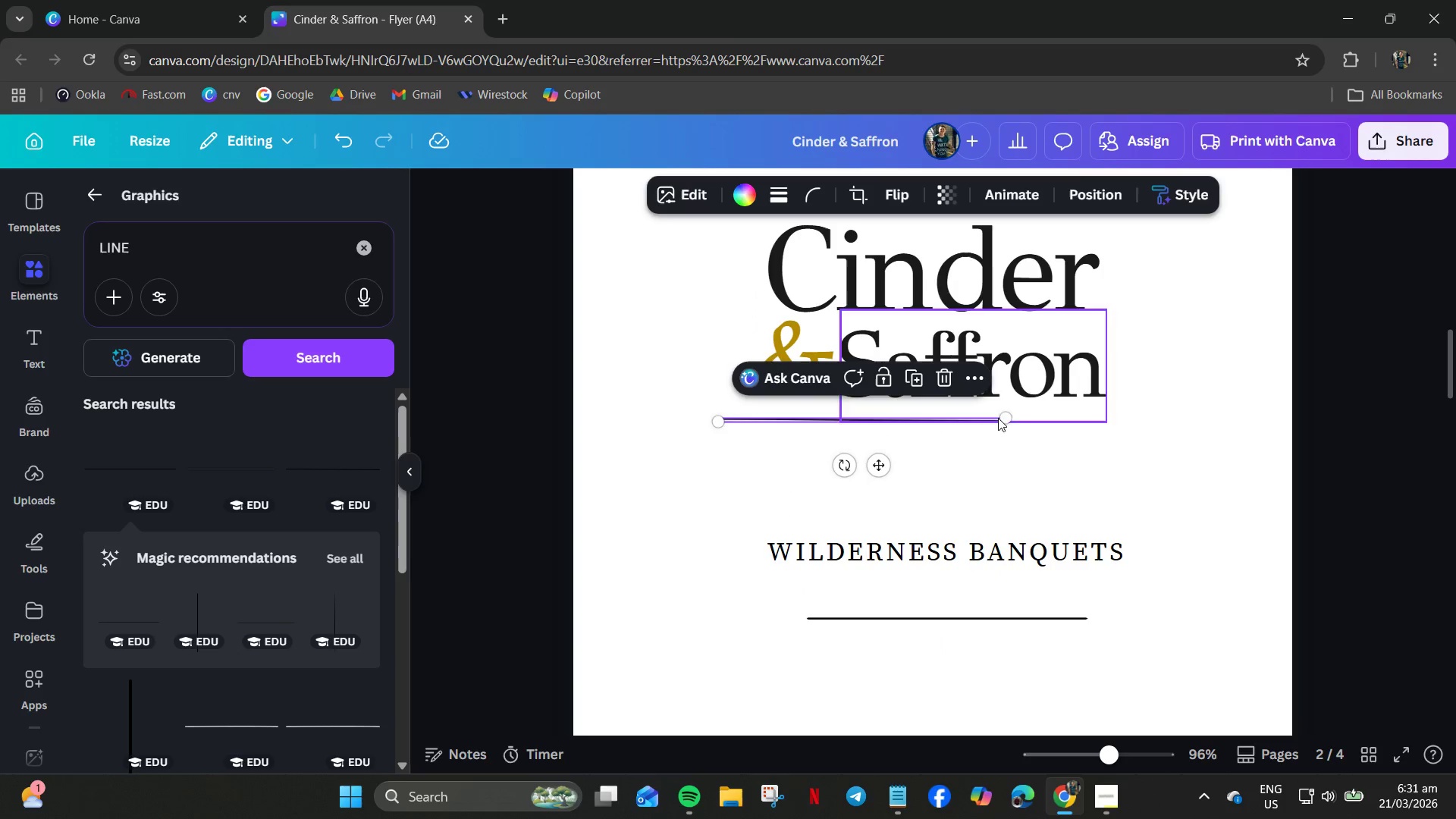 
left_click_drag(start_coordinate=[1003, 417], to_coordinate=[1130, 410])
 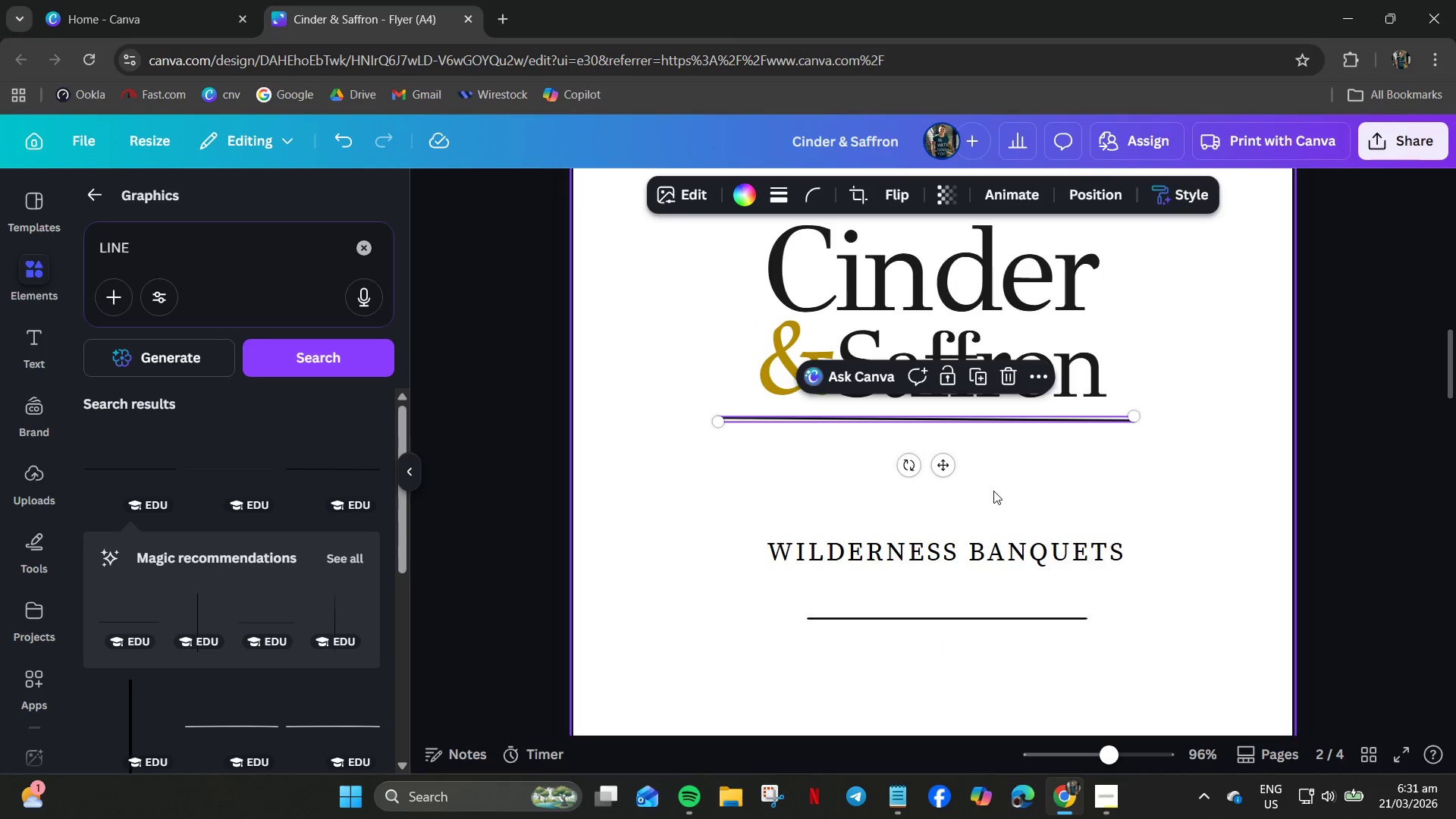 
left_click_drag(start_coordinate=[993, 491], to_coordinate=[997, 491])
 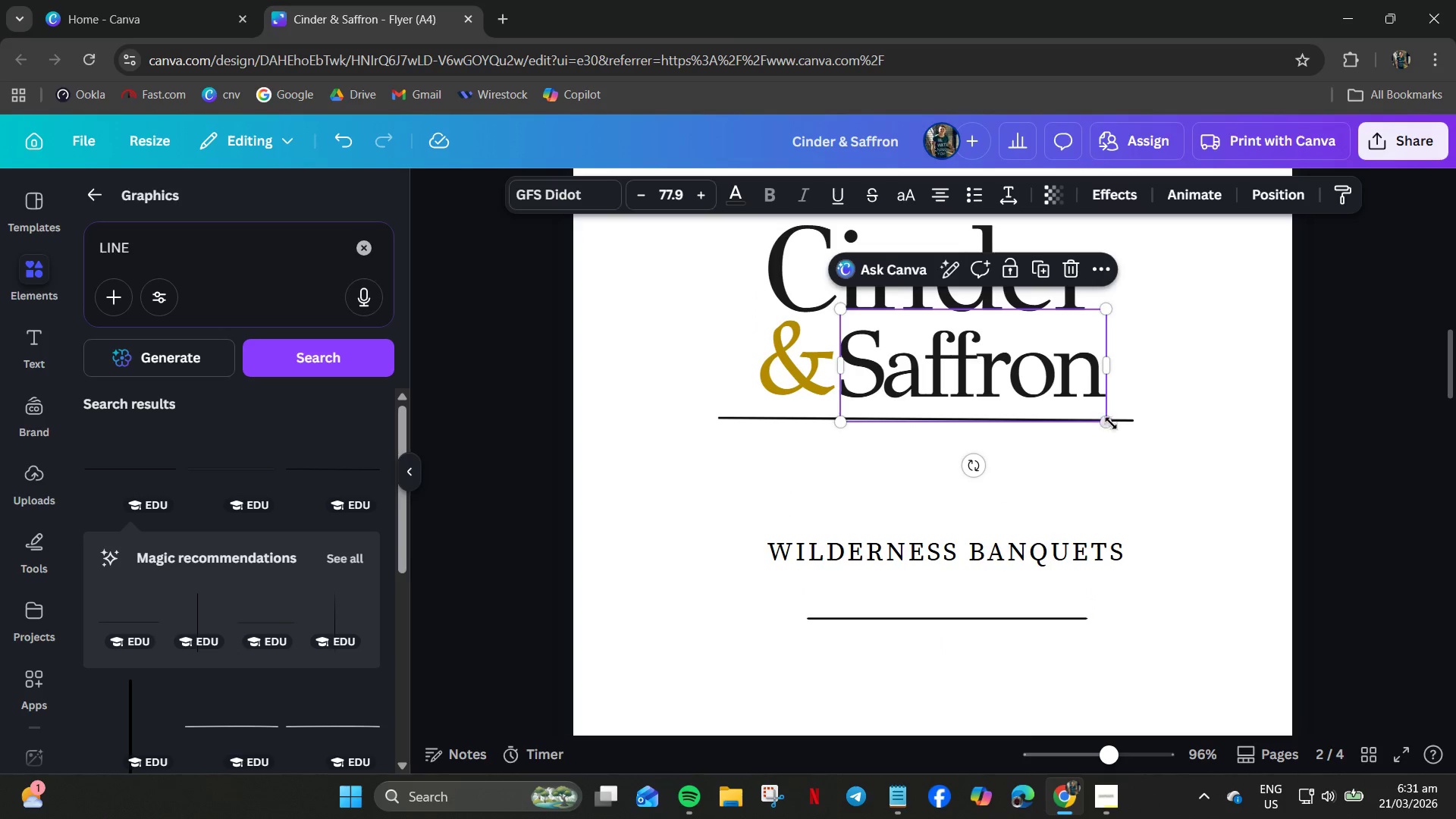 
left_click([1125, 421])
 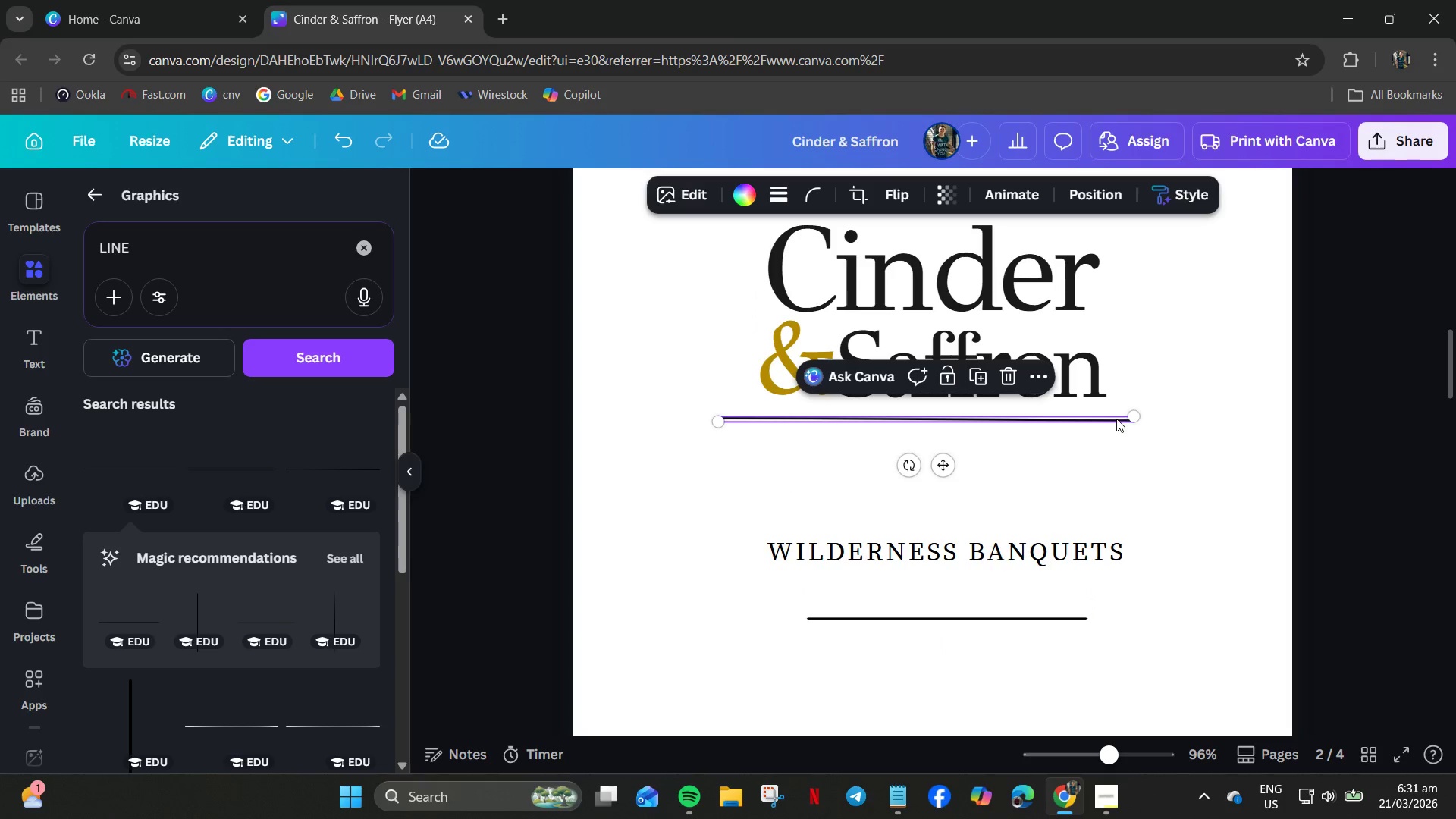 
left_click_drag(start_coordinate=[1112, 419], to_coordinate=[1119, 416])
 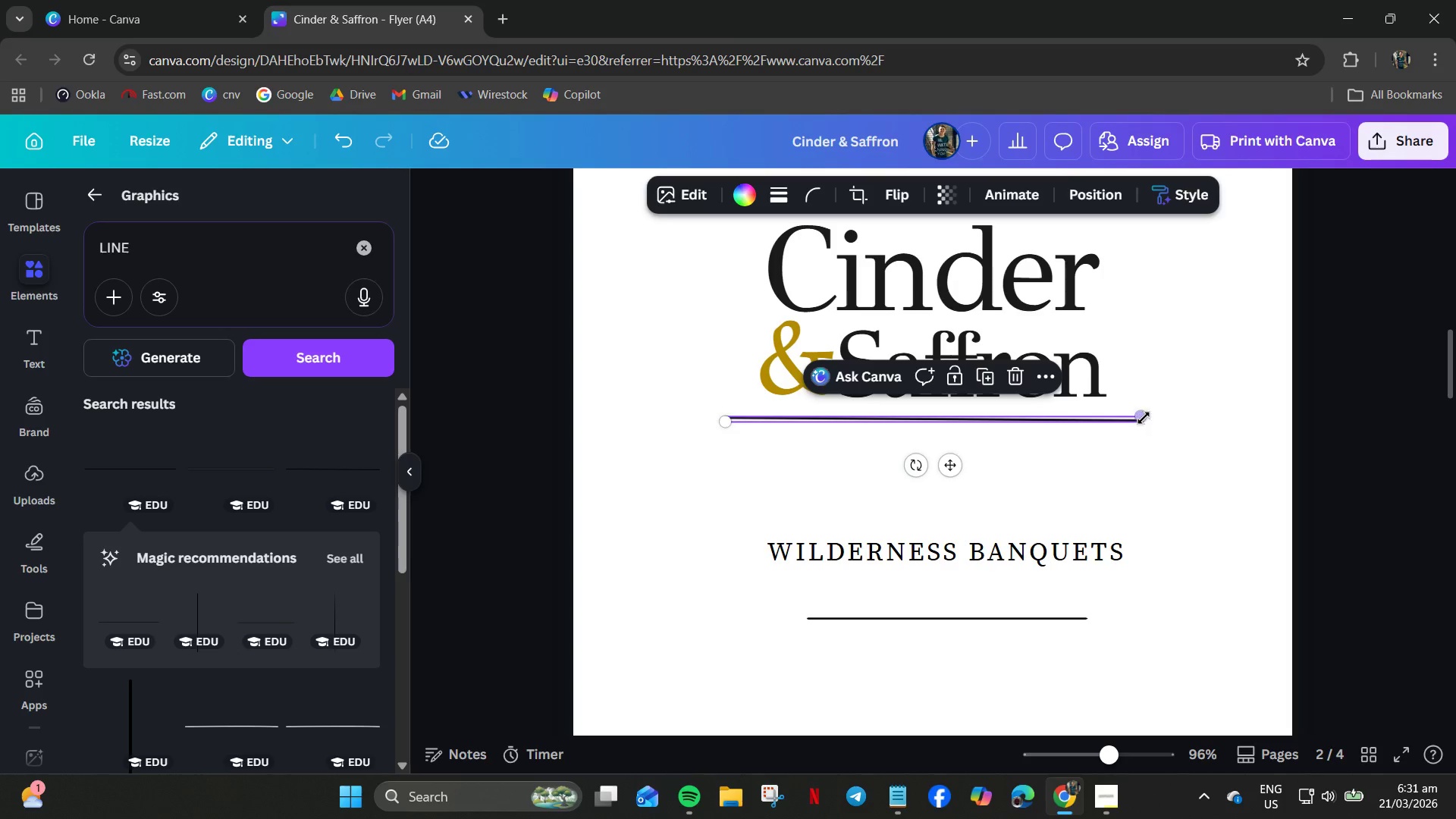 
left_click_drag(start_coordinate=[1145, 418], to_coordinate=[1200, 421])
 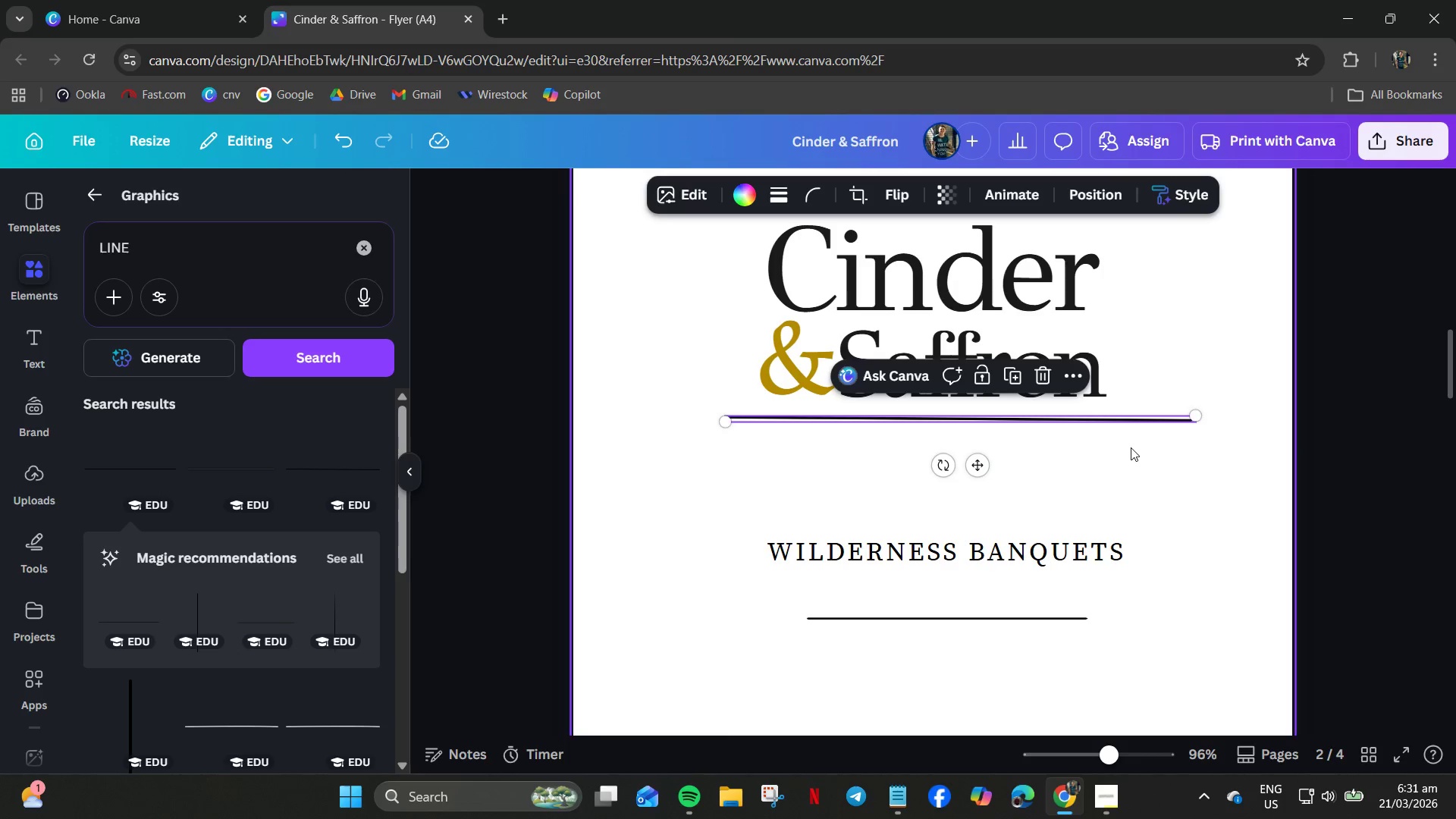 
left_click([1131, 445])
 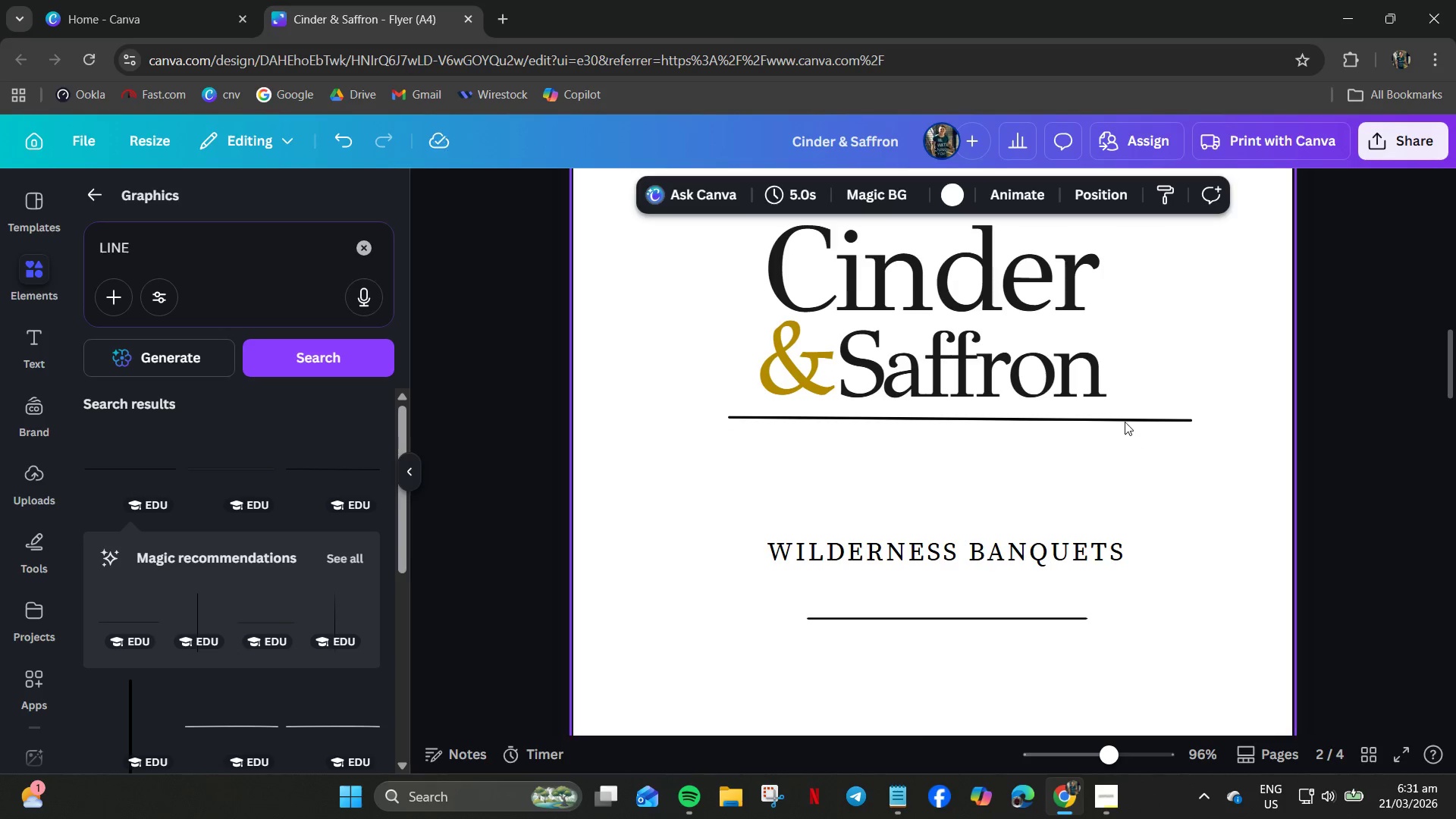 
right_click([1125, 422])
 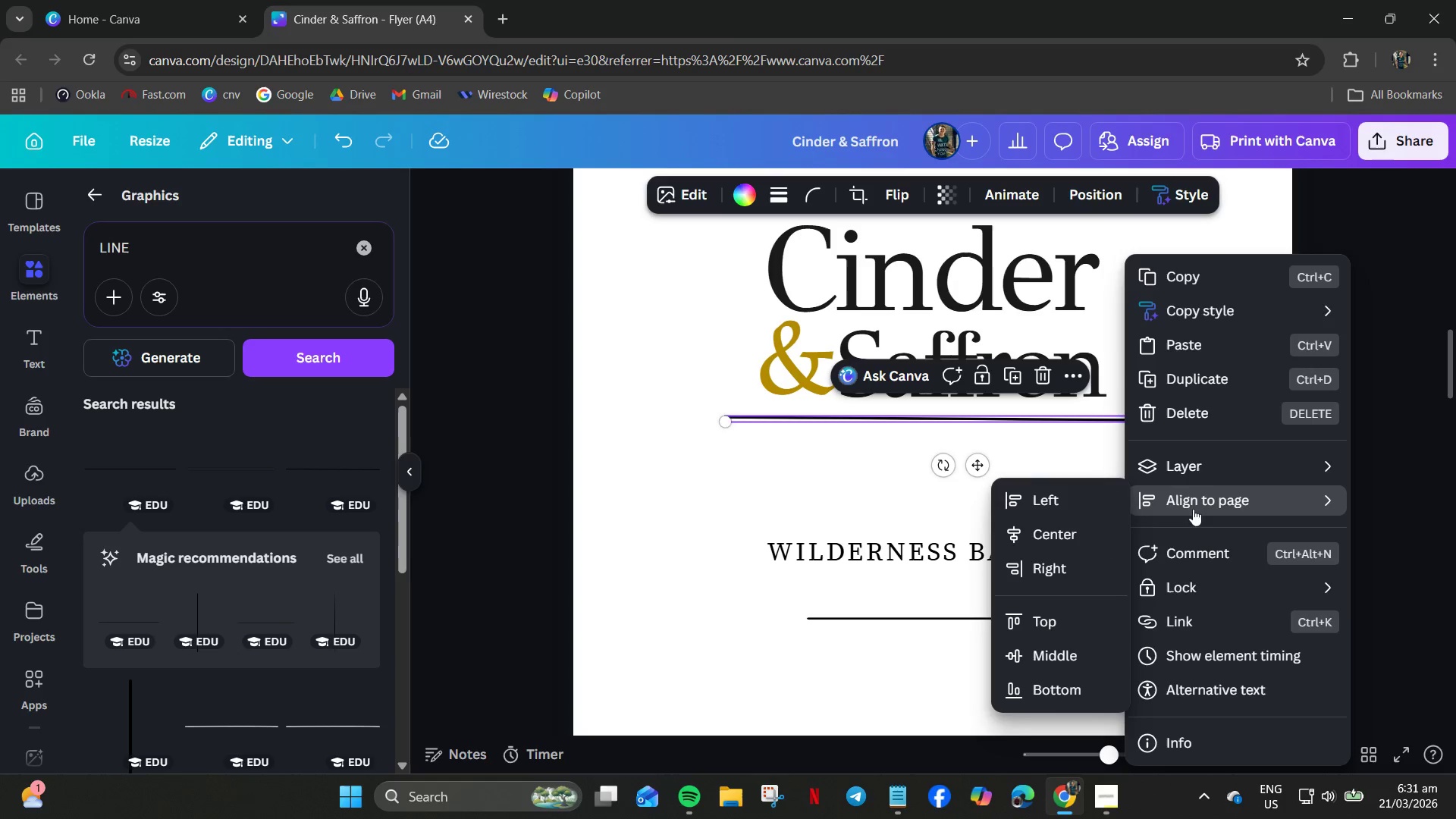 
left_click([1057, 531])
 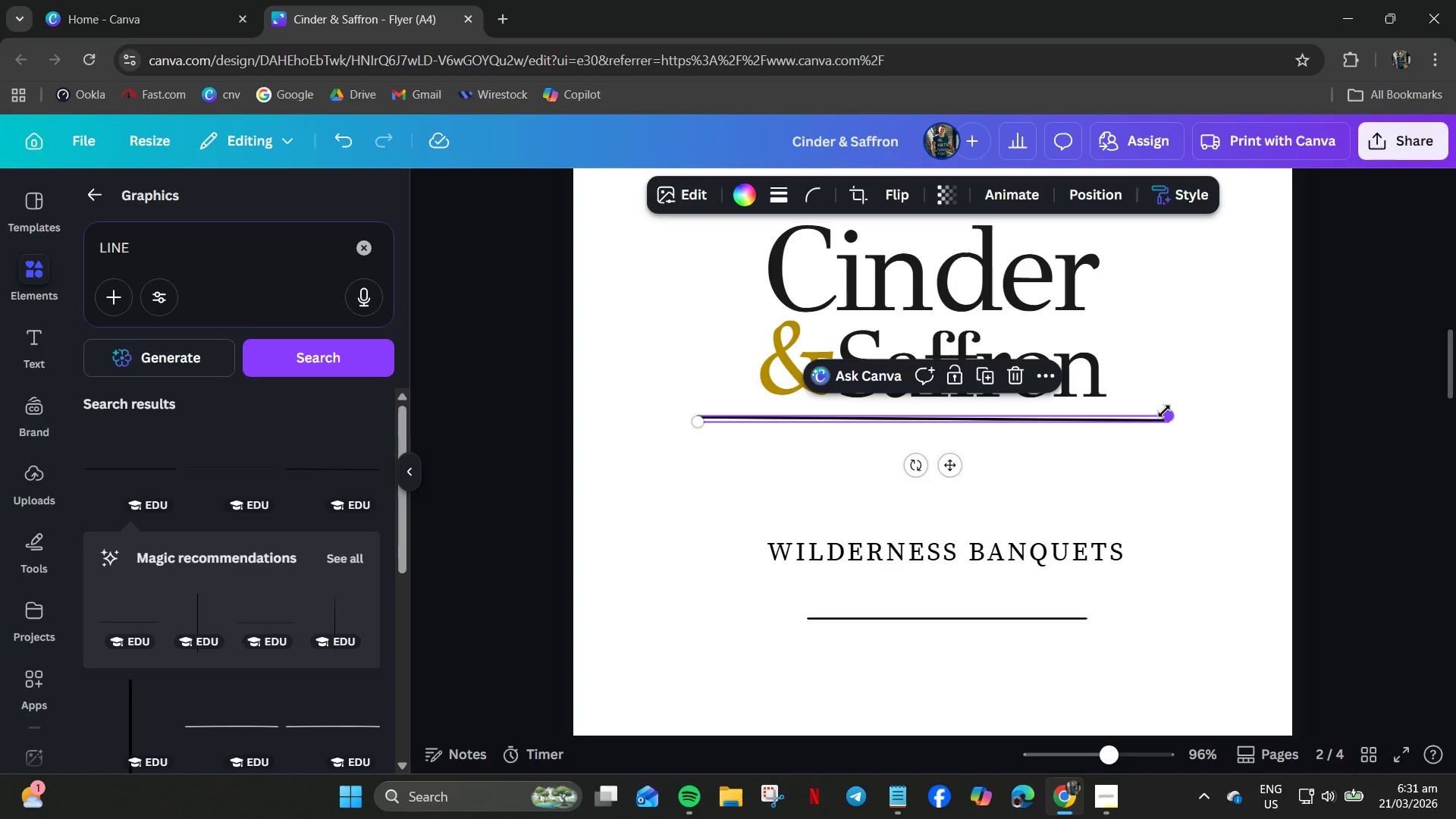 
left_click_drag(start_coordinate=[1164, 413], to_coordinate=[1157, 409])
 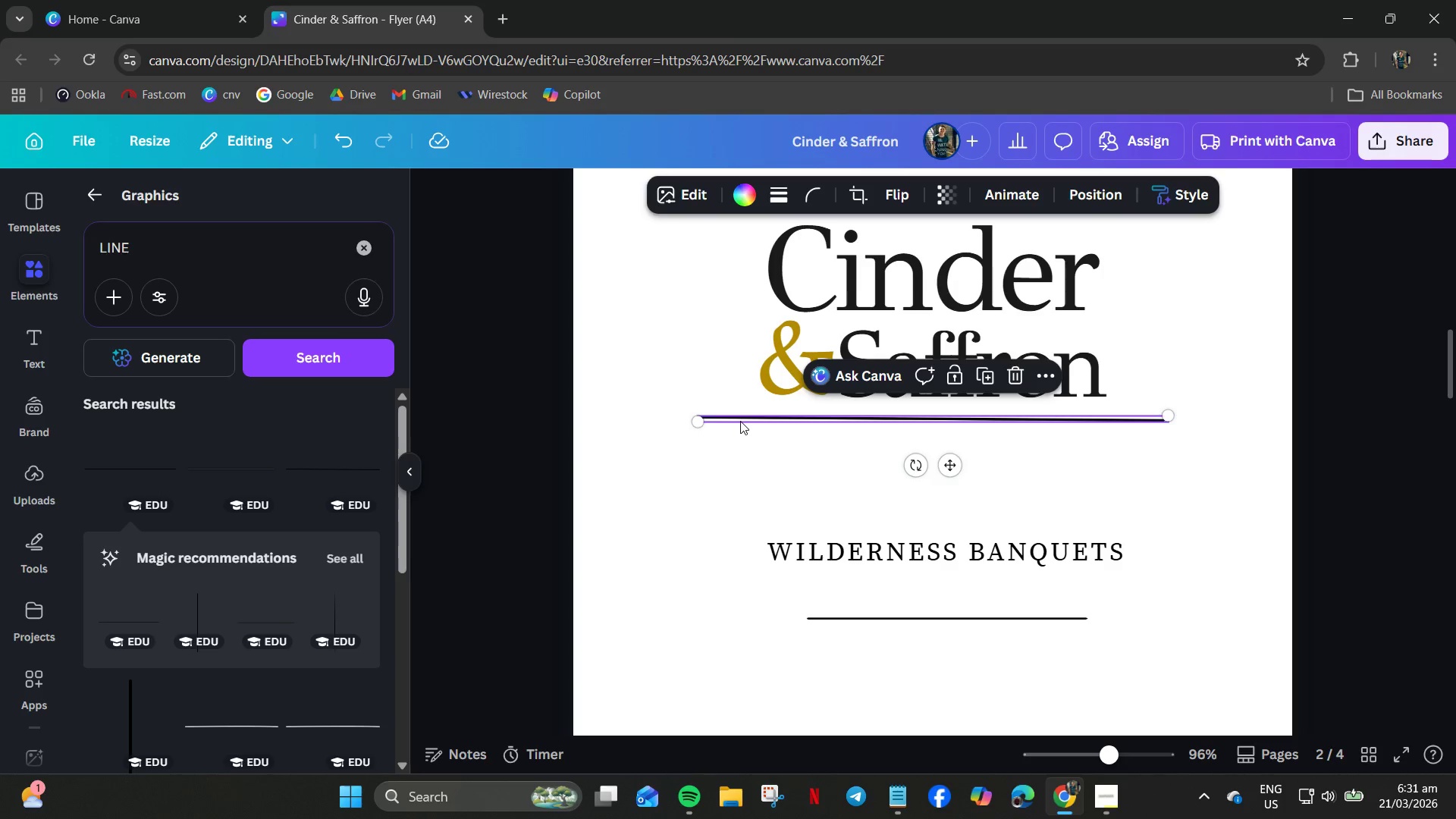 
left_click_drag(start_coordinate=[698, 422], to_coordinate=[696, 430])
 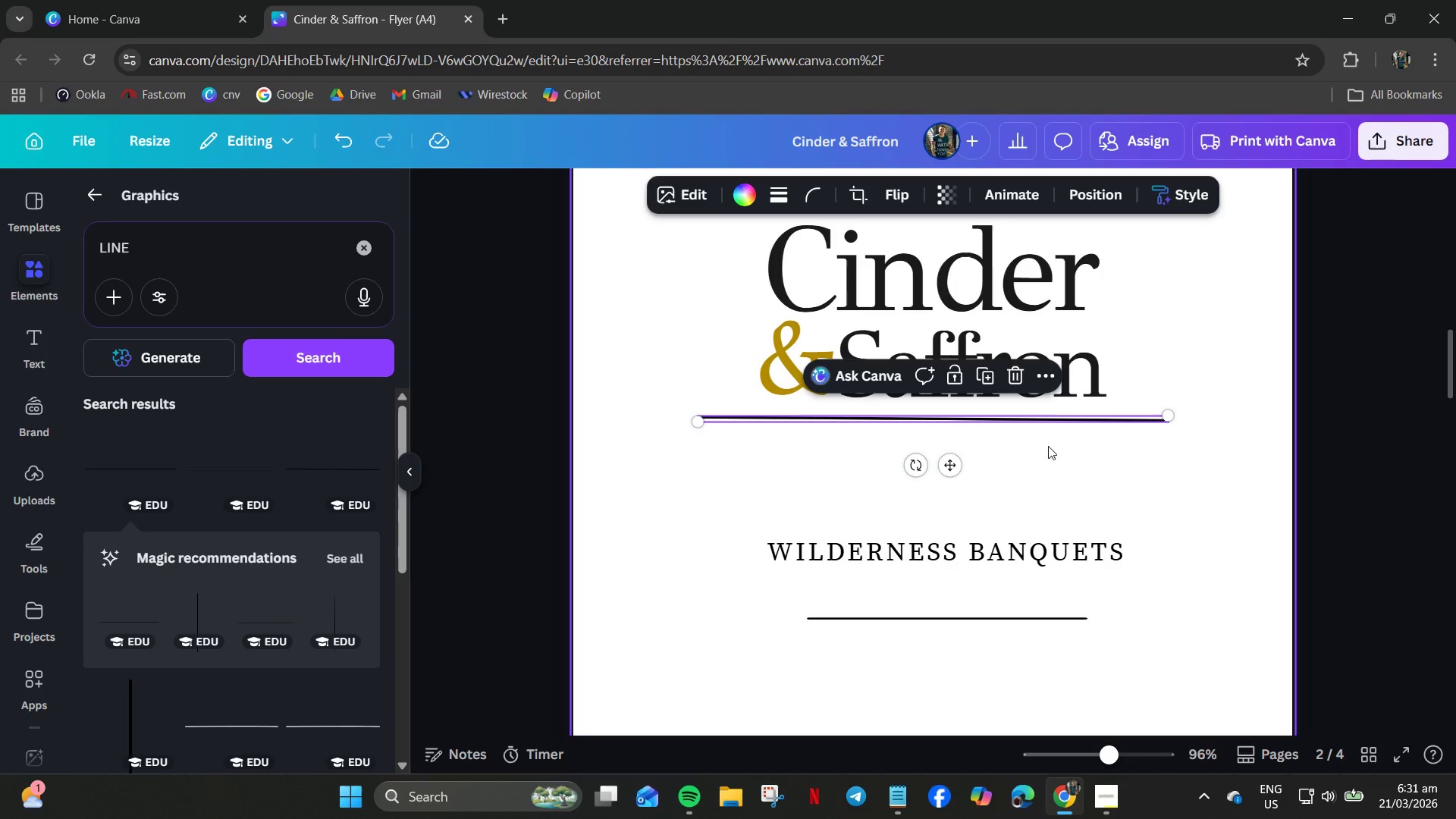 
left_click([1029, 455])
 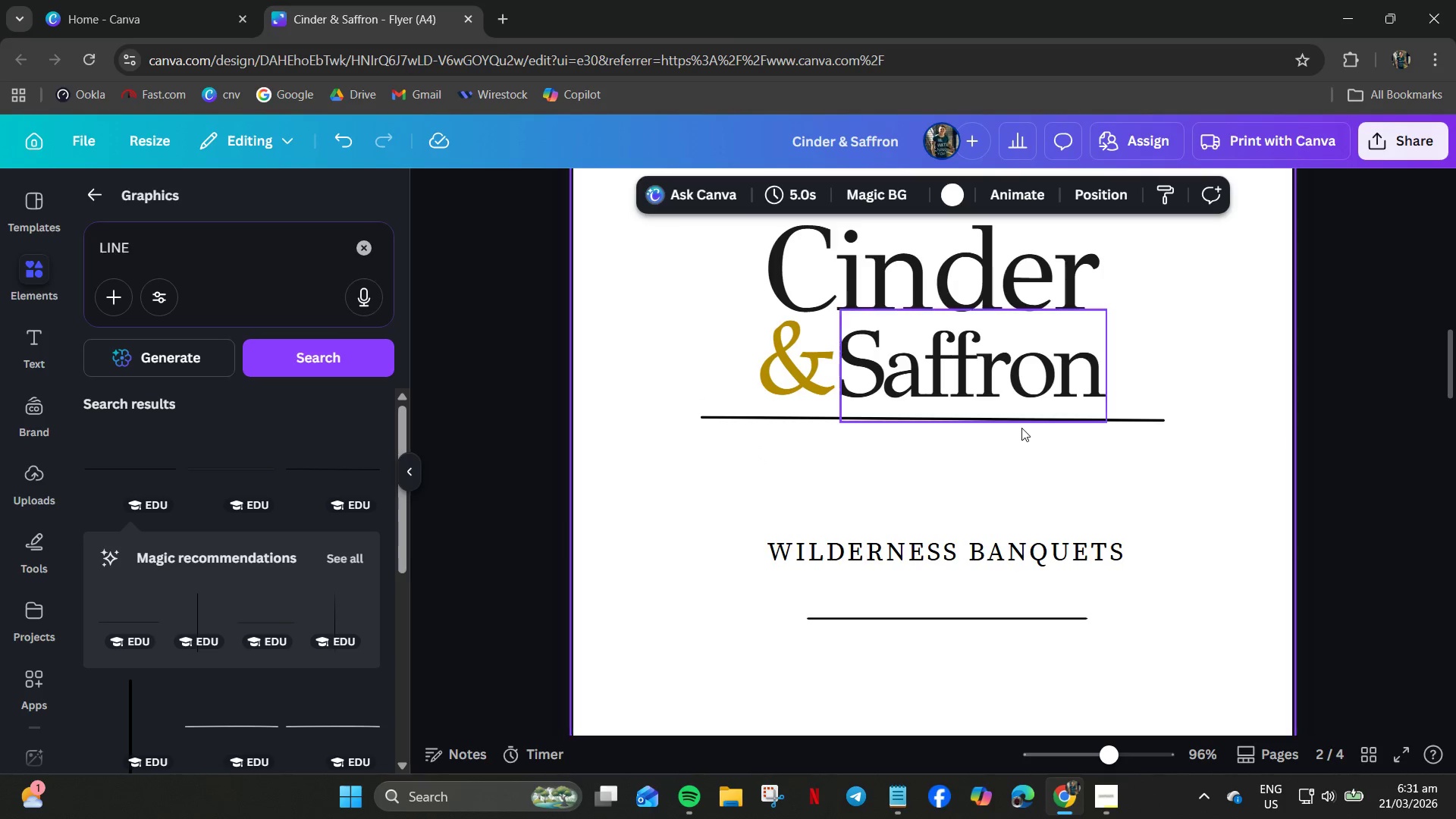 
left_click([1018, 419])
 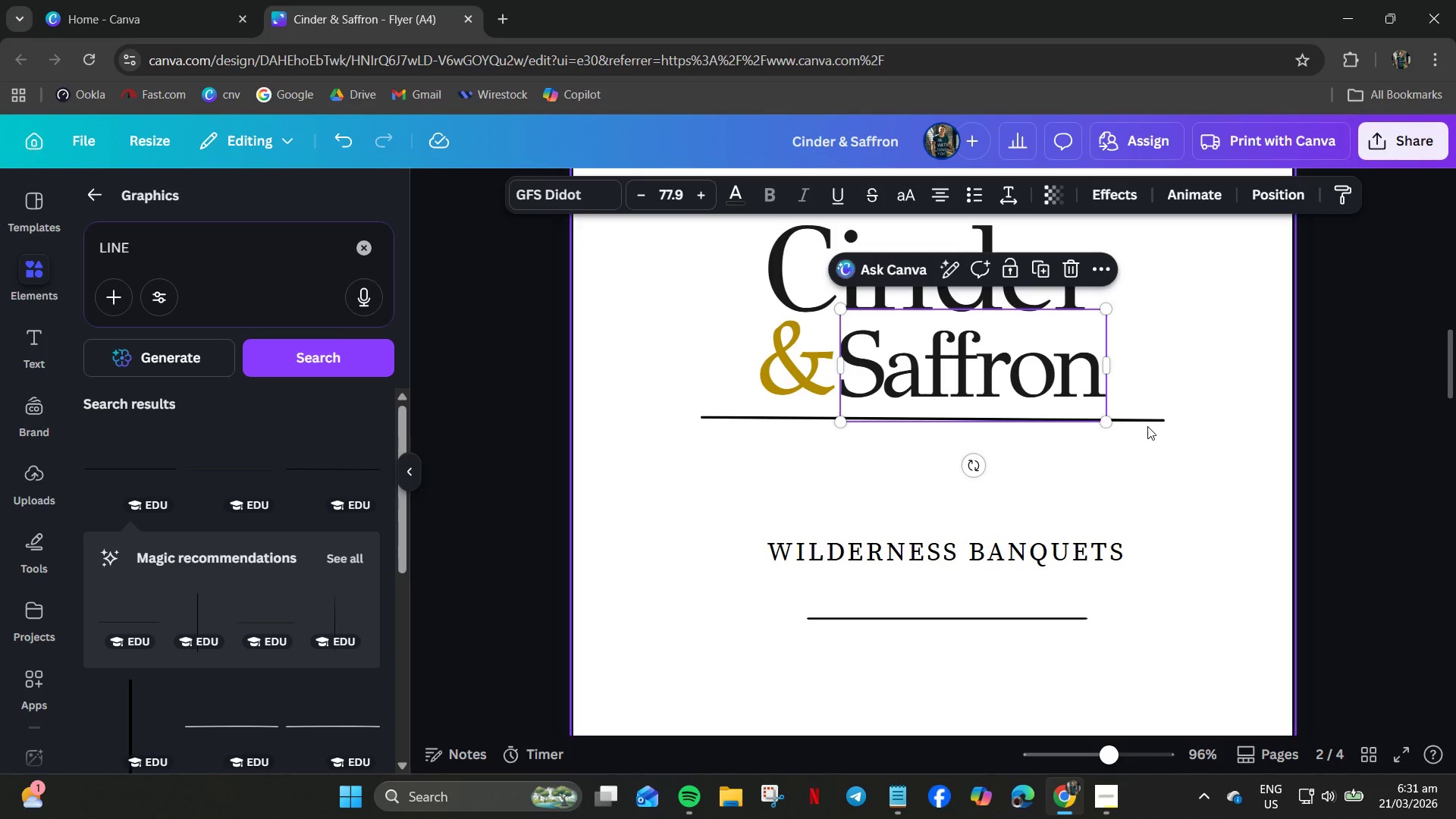 
left_click([1142, 418])
 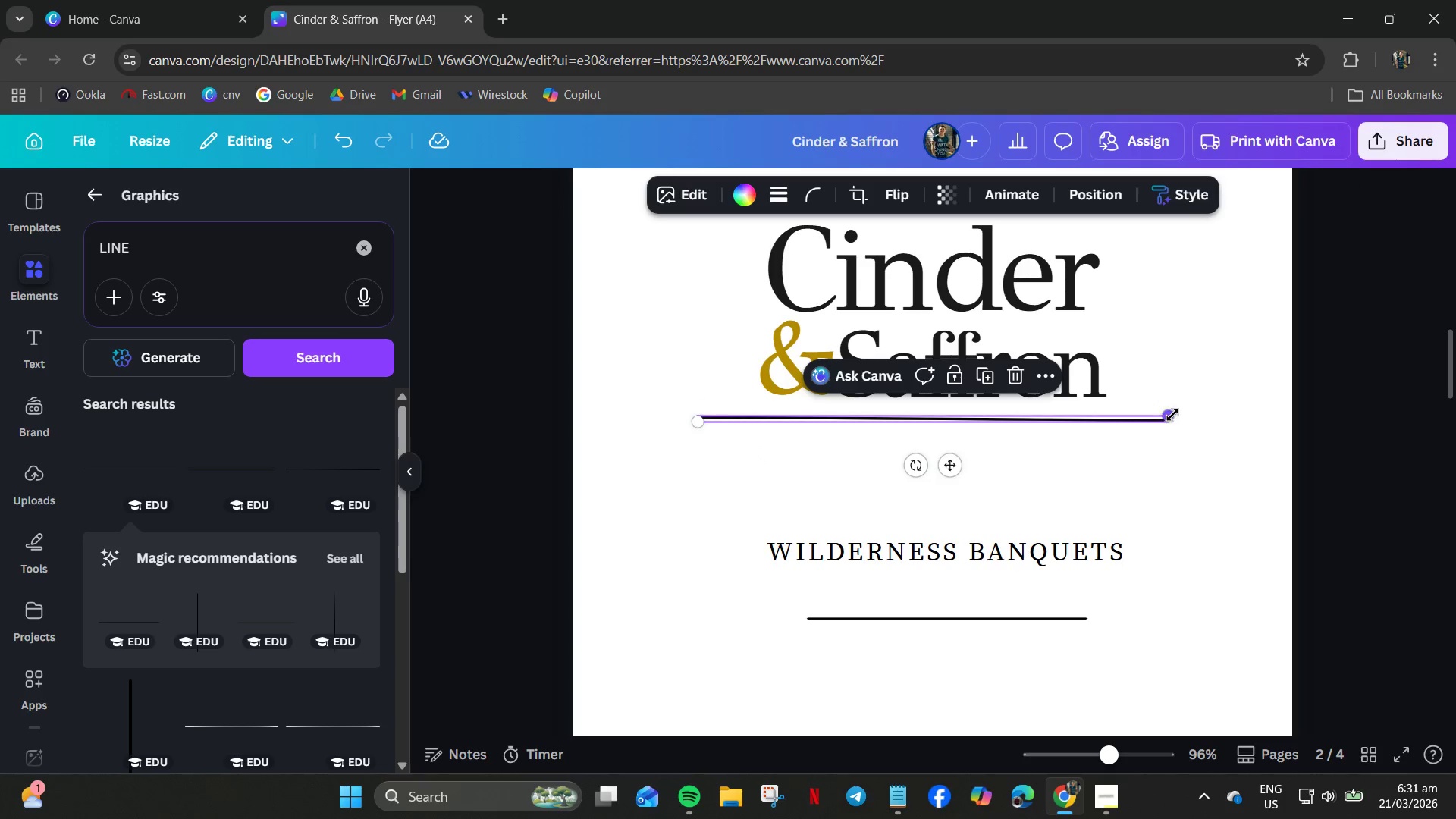 
left_click_drag(start_coordinate=[1172, 416], to_coordinate=[1167, 475])
 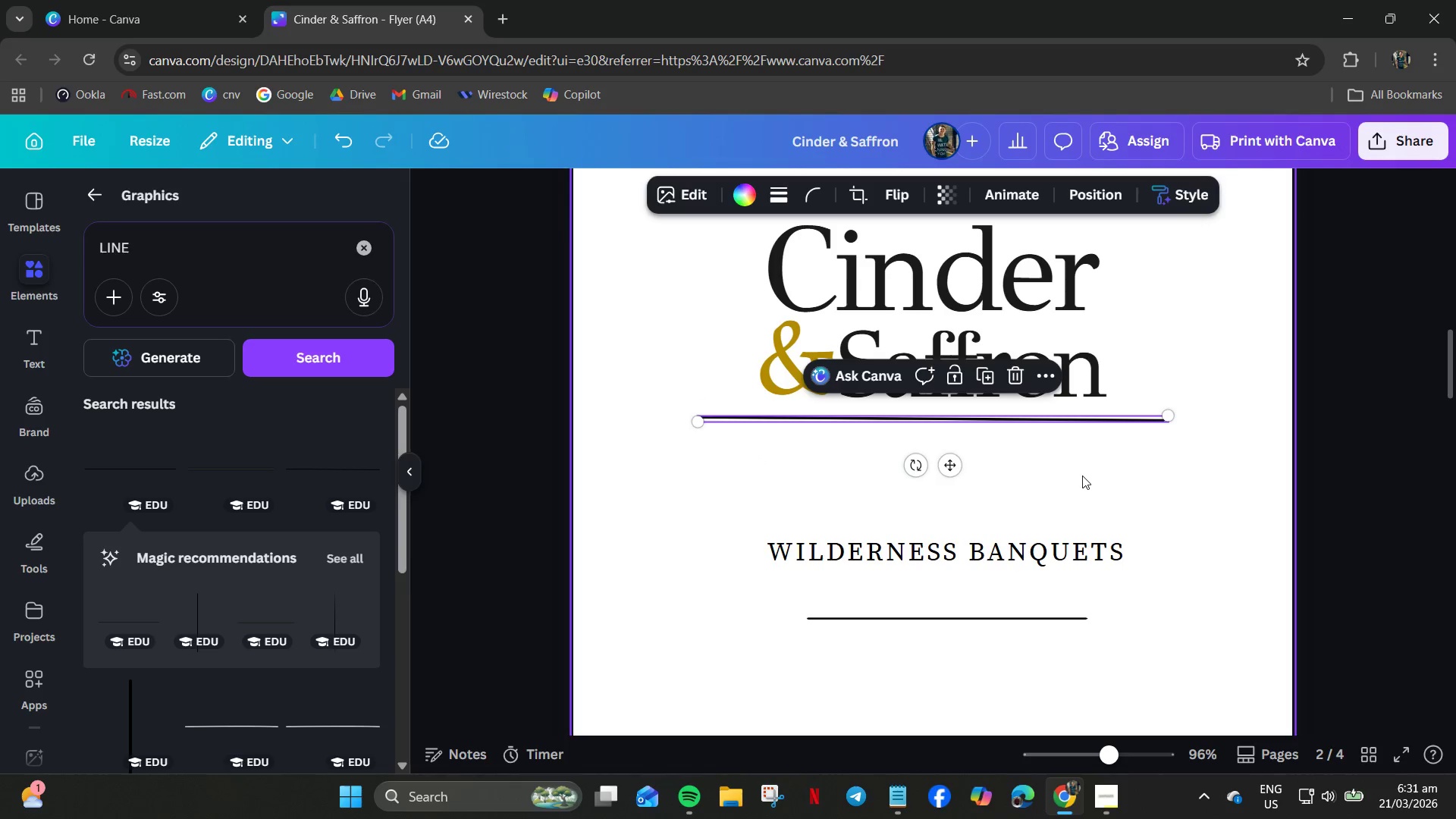 
key(Delete)
 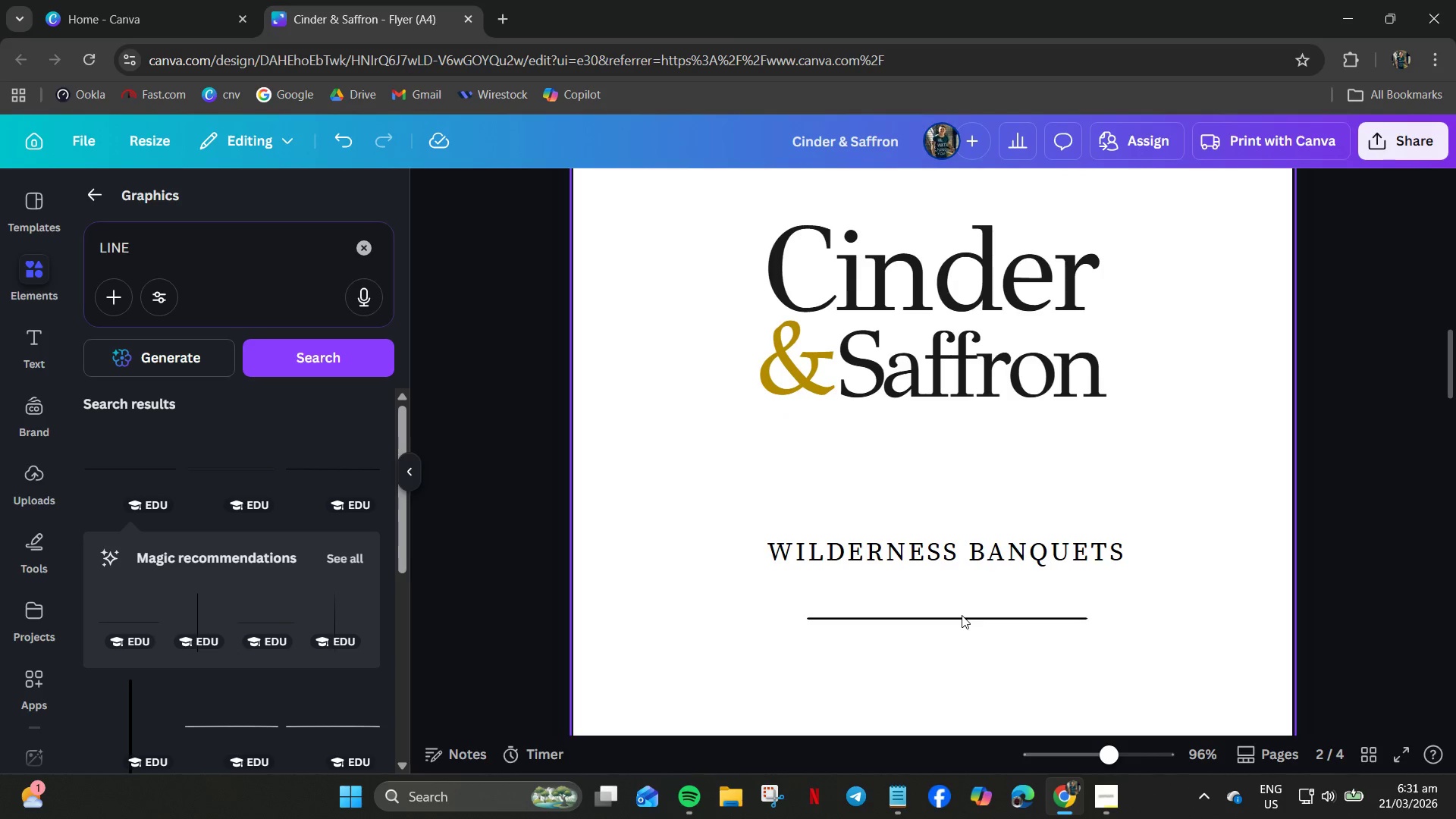 
double_click([962, 621])
 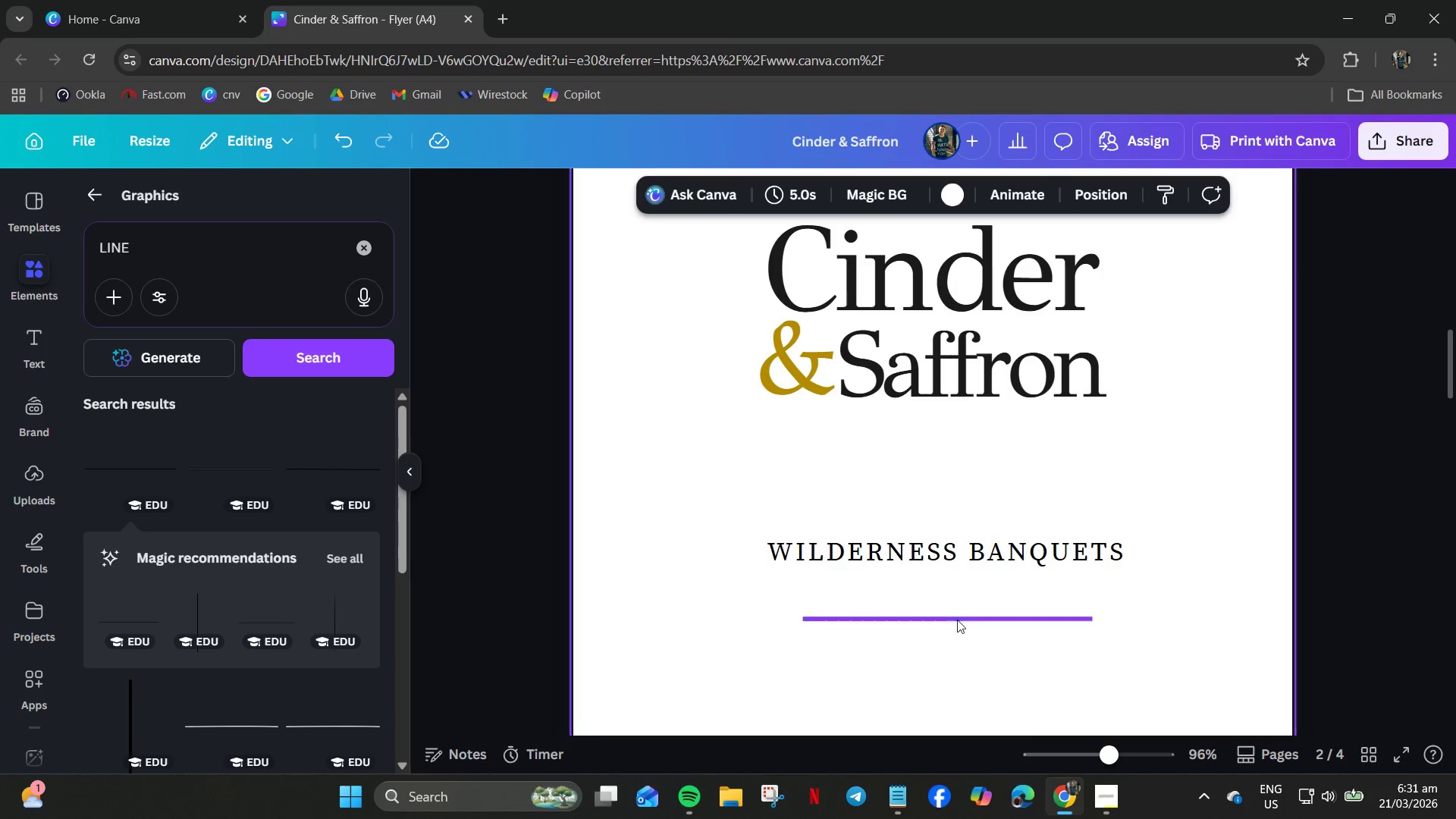 
left_click([957, 620])
 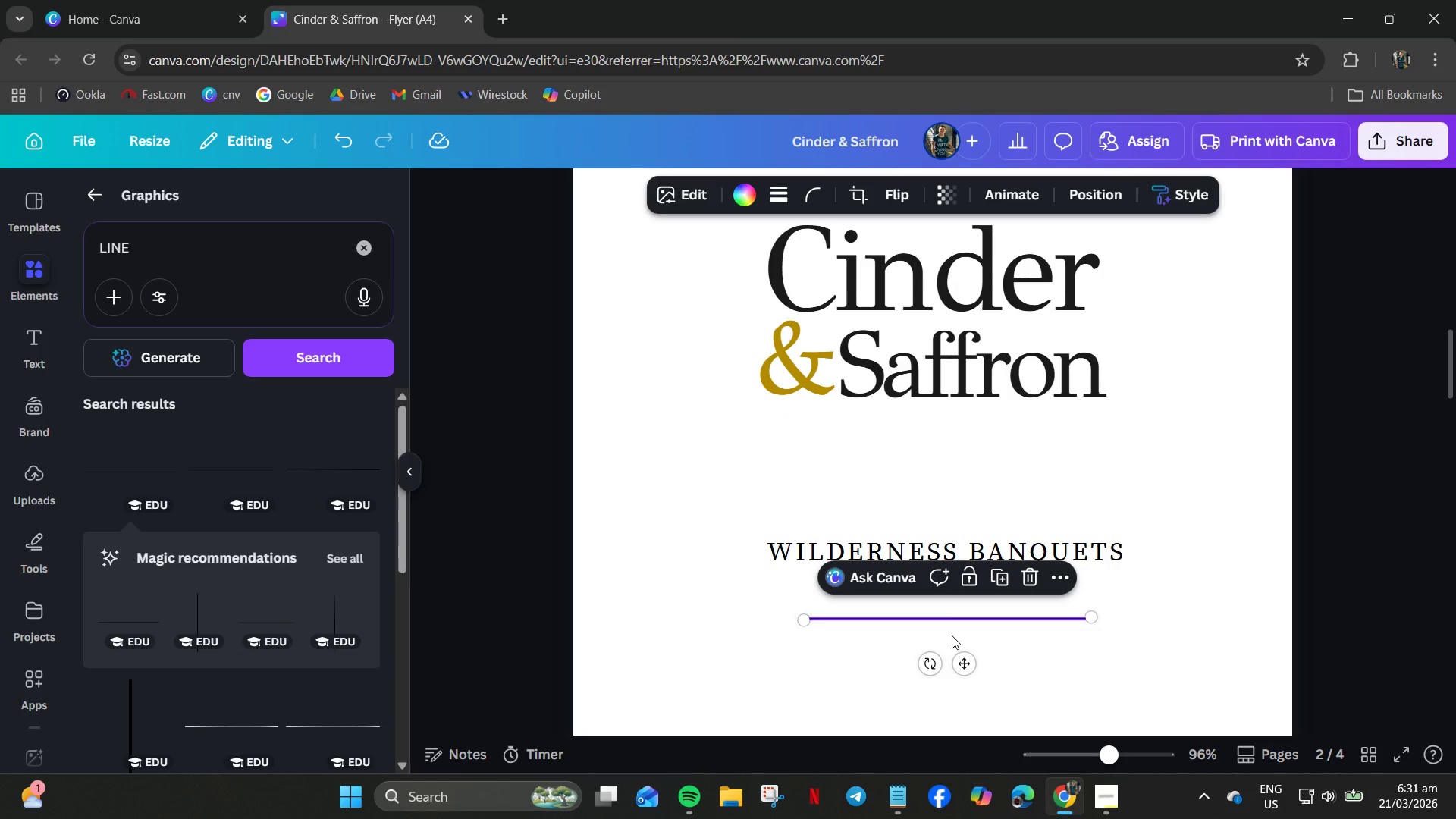 
left_click_drag(start_coordinate=[965, 668], to_coordinate=[897, 485])
 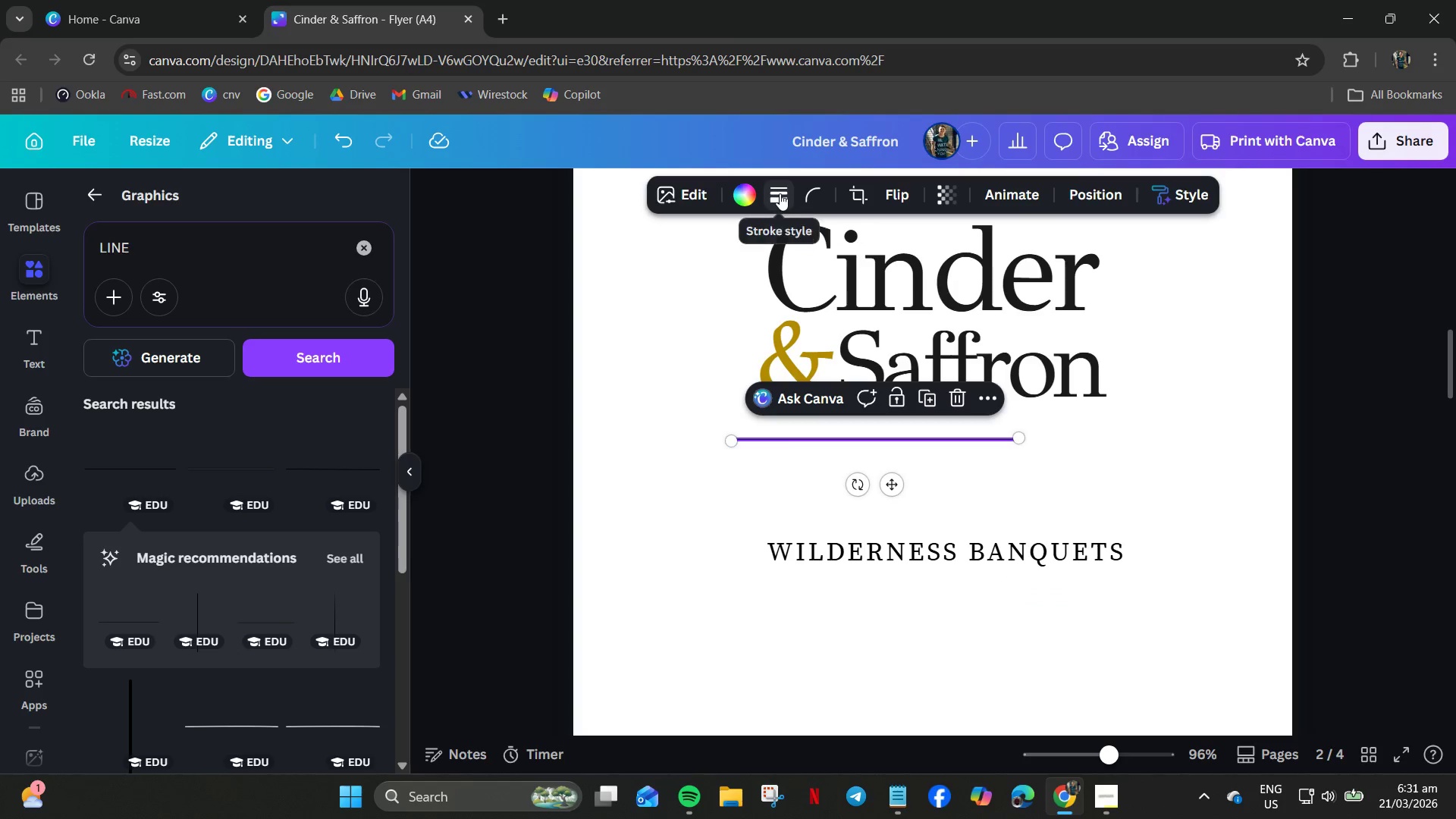 
left_click([780, 193])
 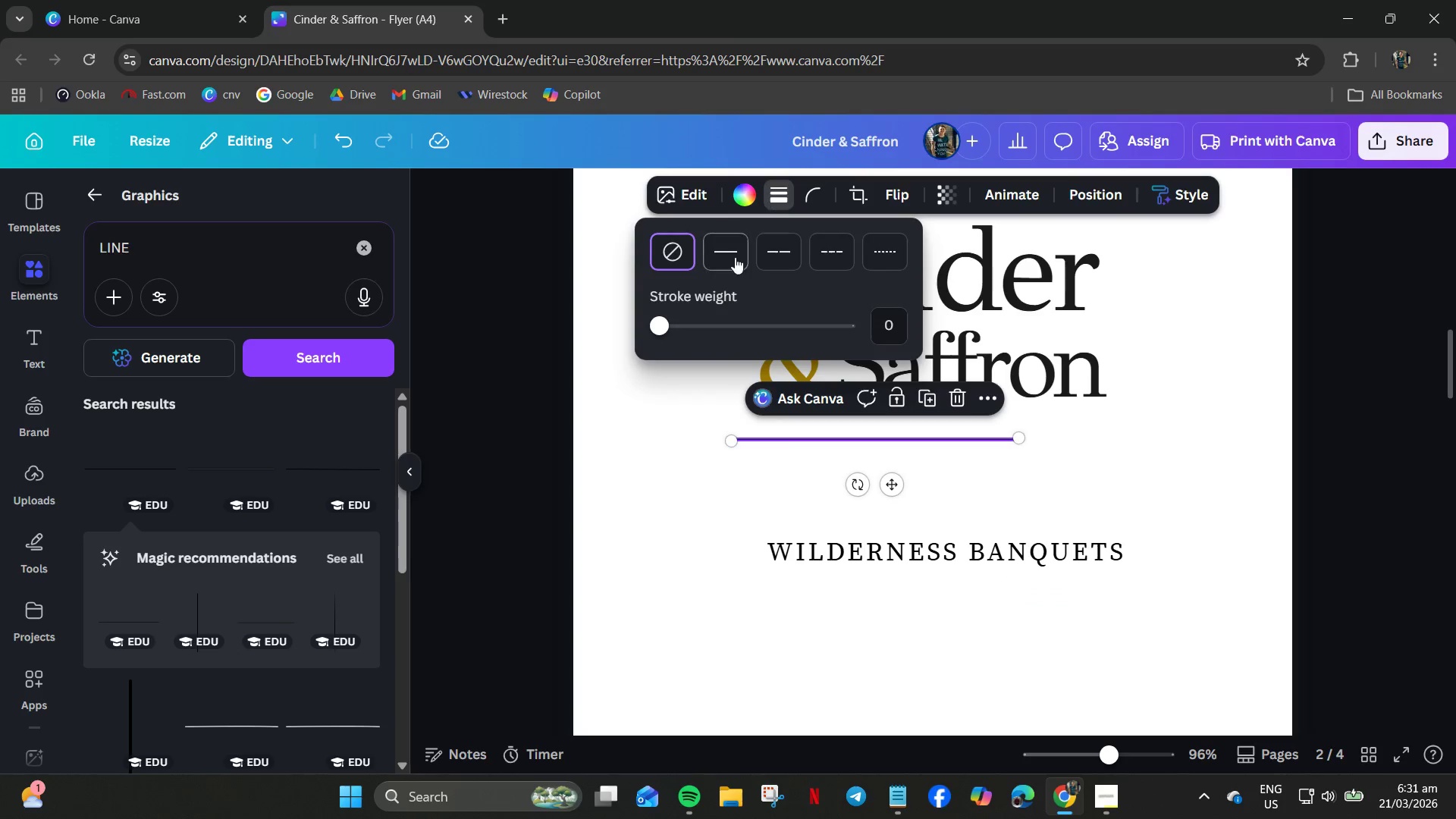 
left_click([729, 252])
 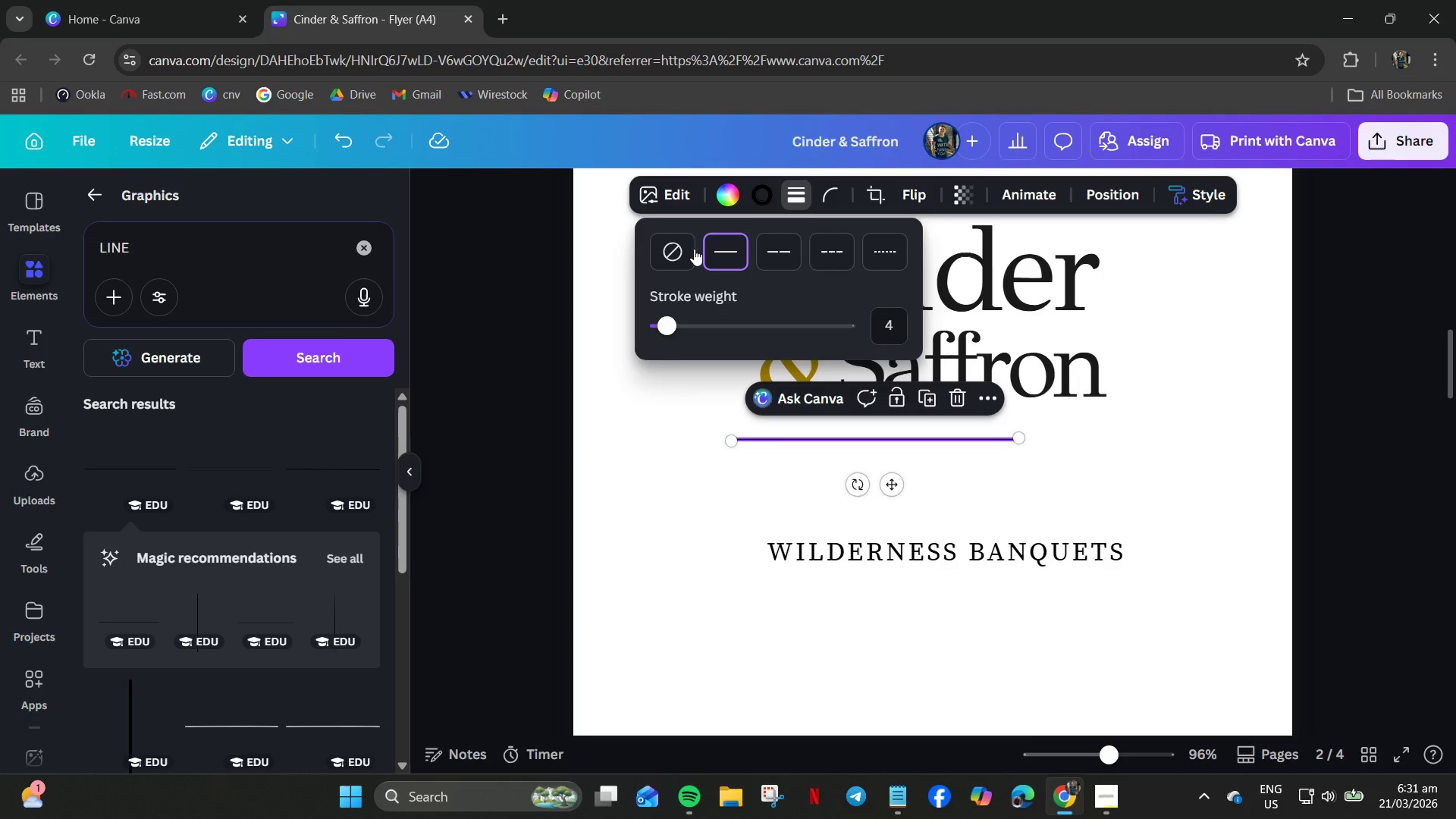 
left_click([686, 249])
 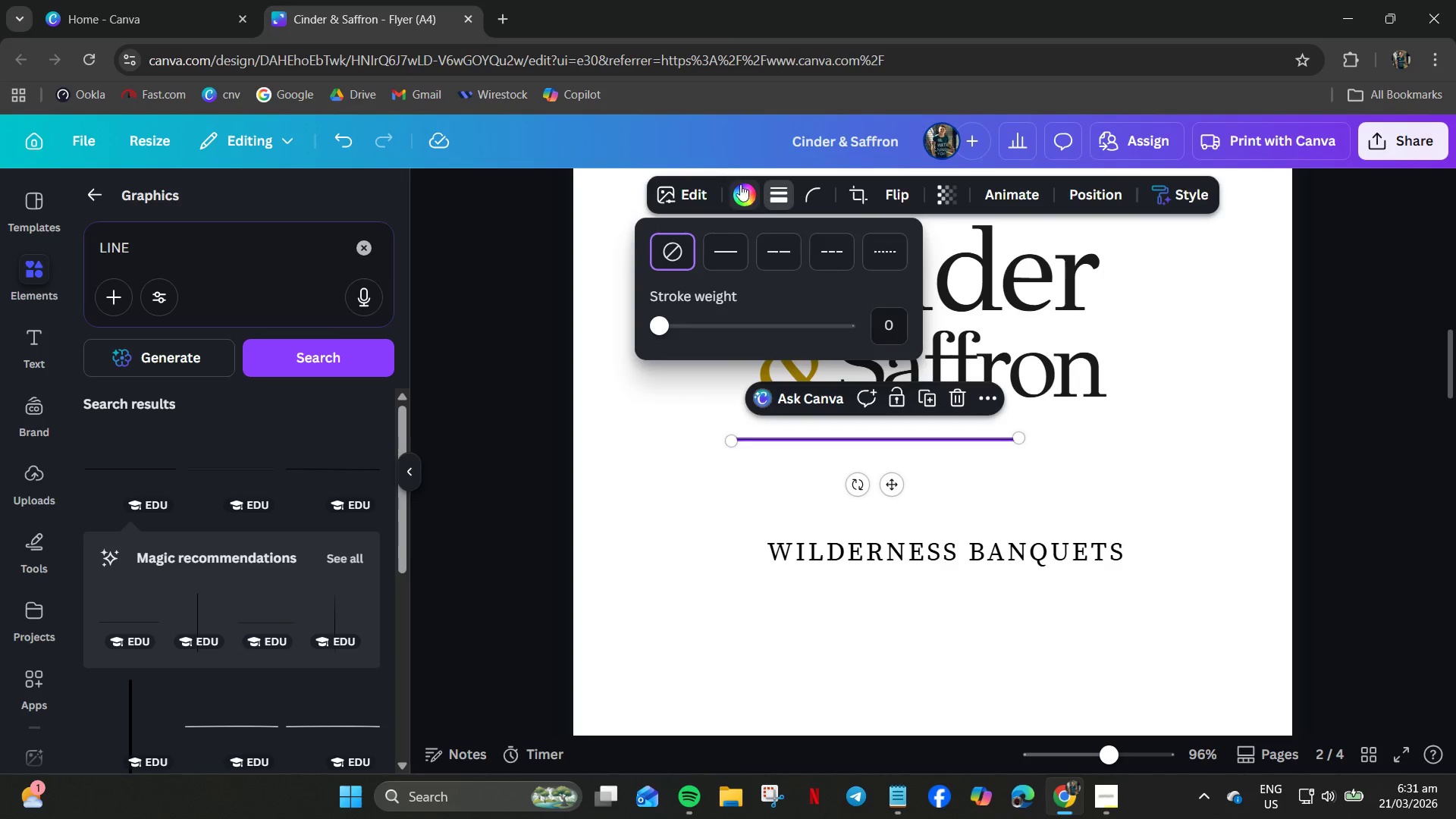 
left_click([676, 187])
 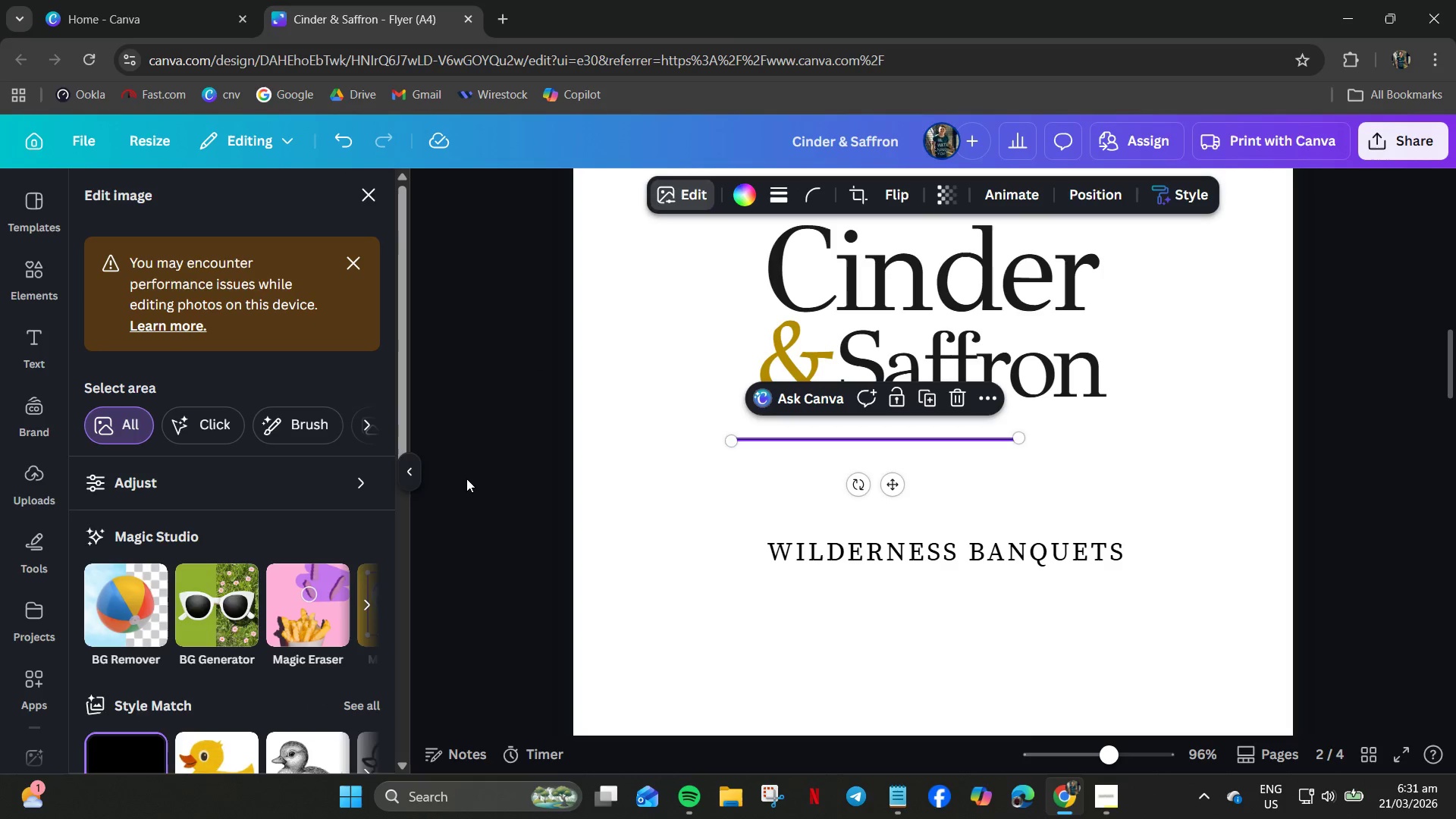 
left_click([792, 449])
 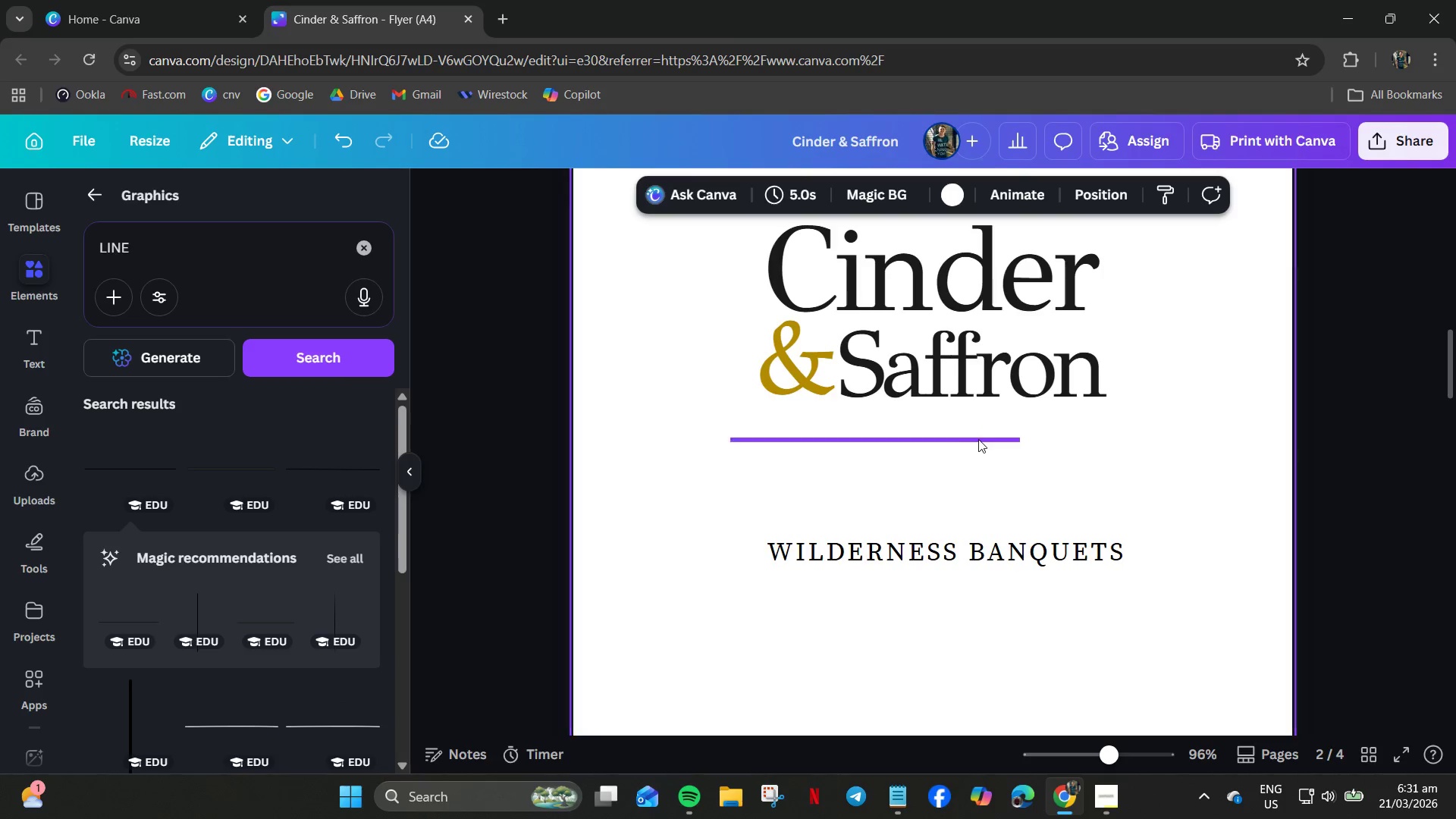 
left_click([984, 438])
 